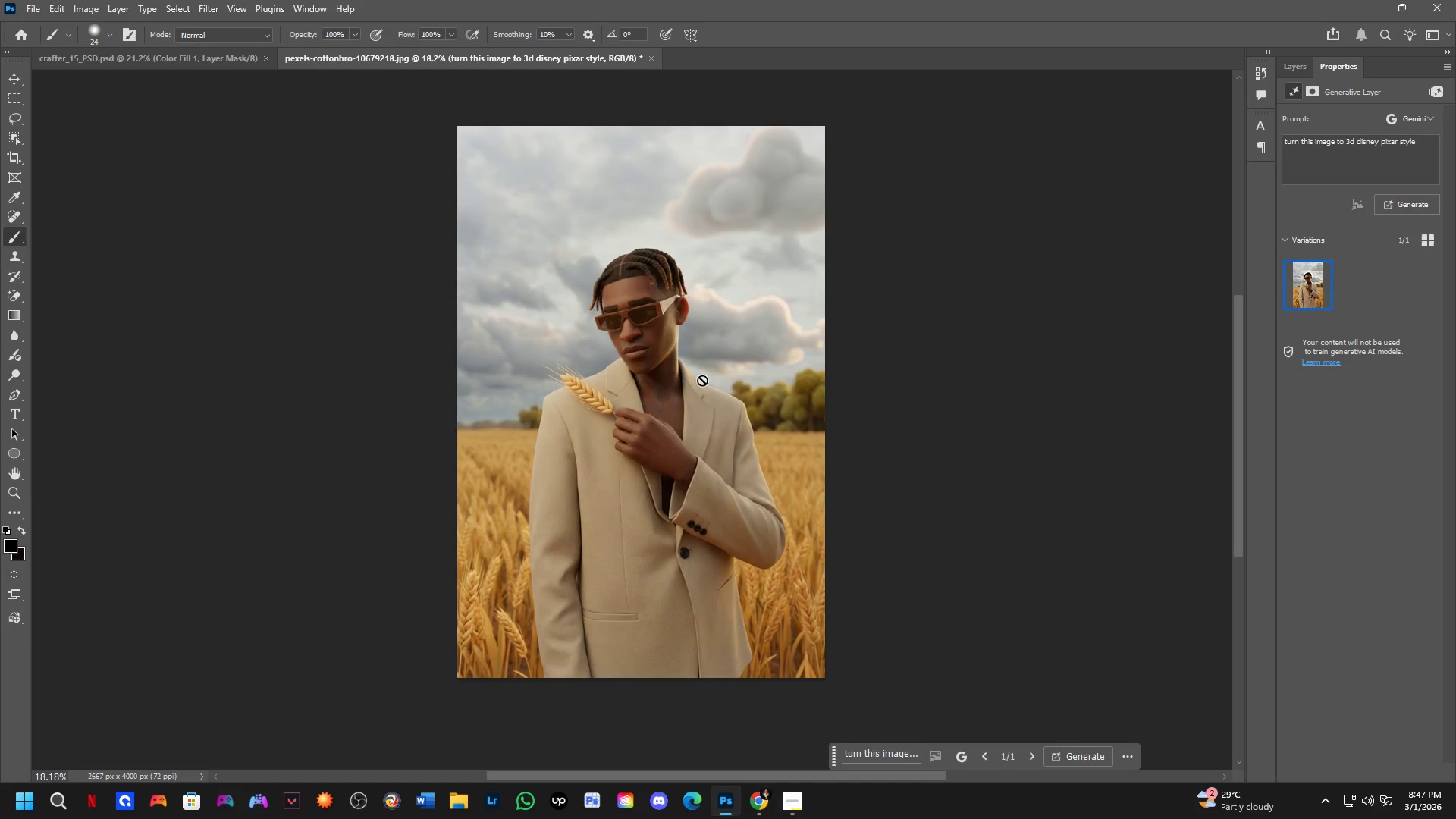 
scroll: coordinate [629, 358], scroll_direction: down, amount: 4.0
 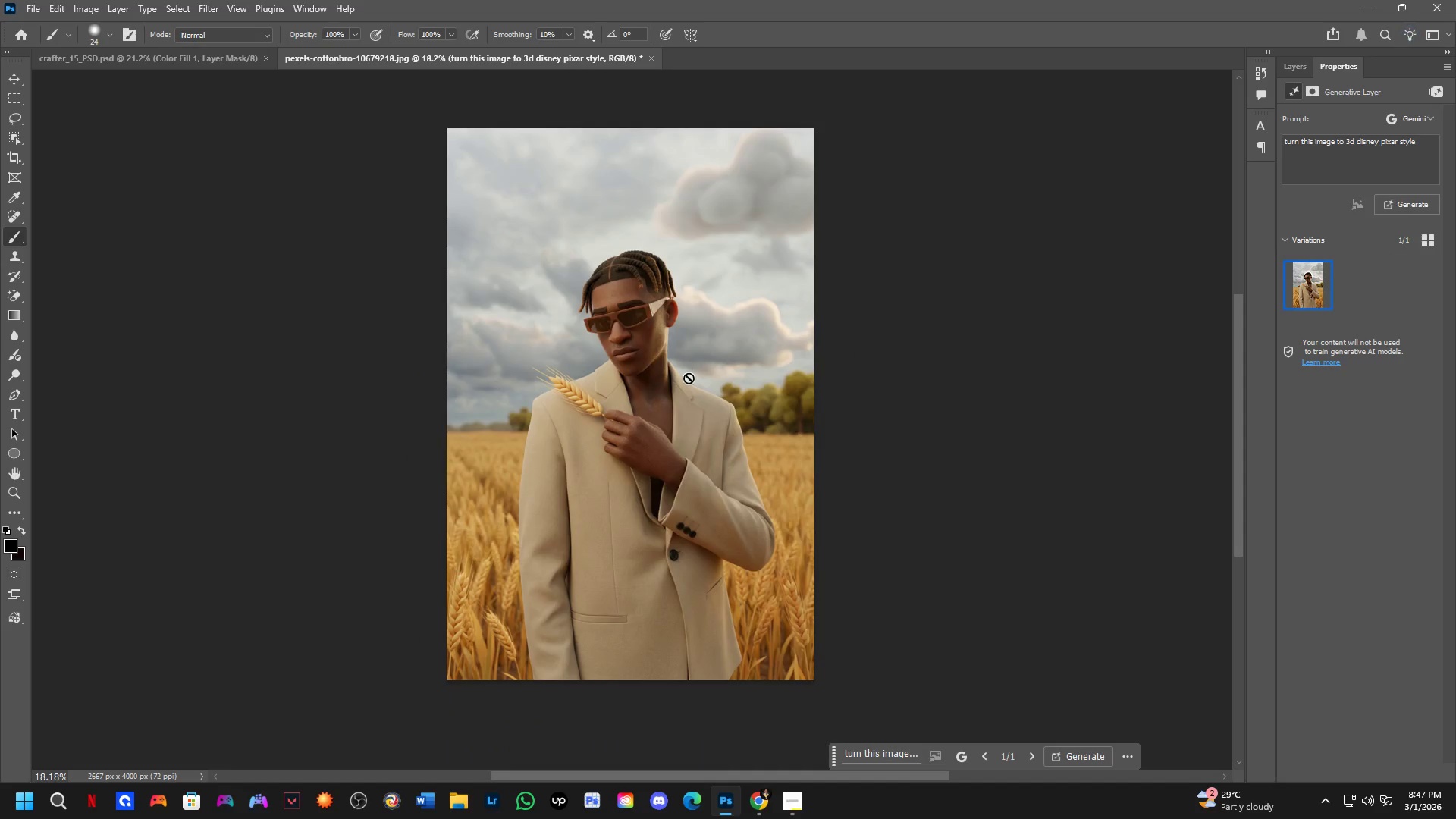 
key(Control+ControlLeft)
 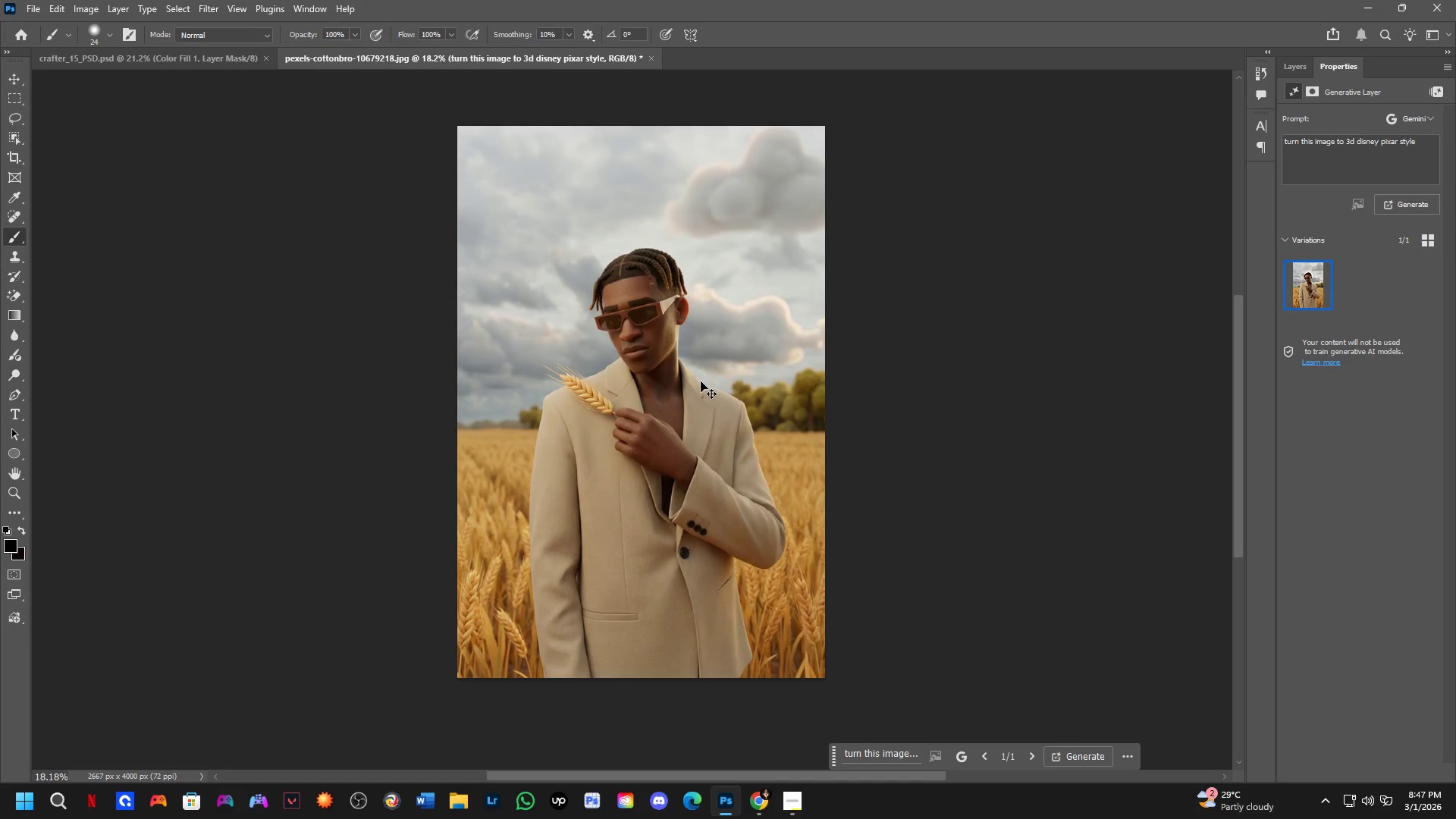 
key(Control+Z)
 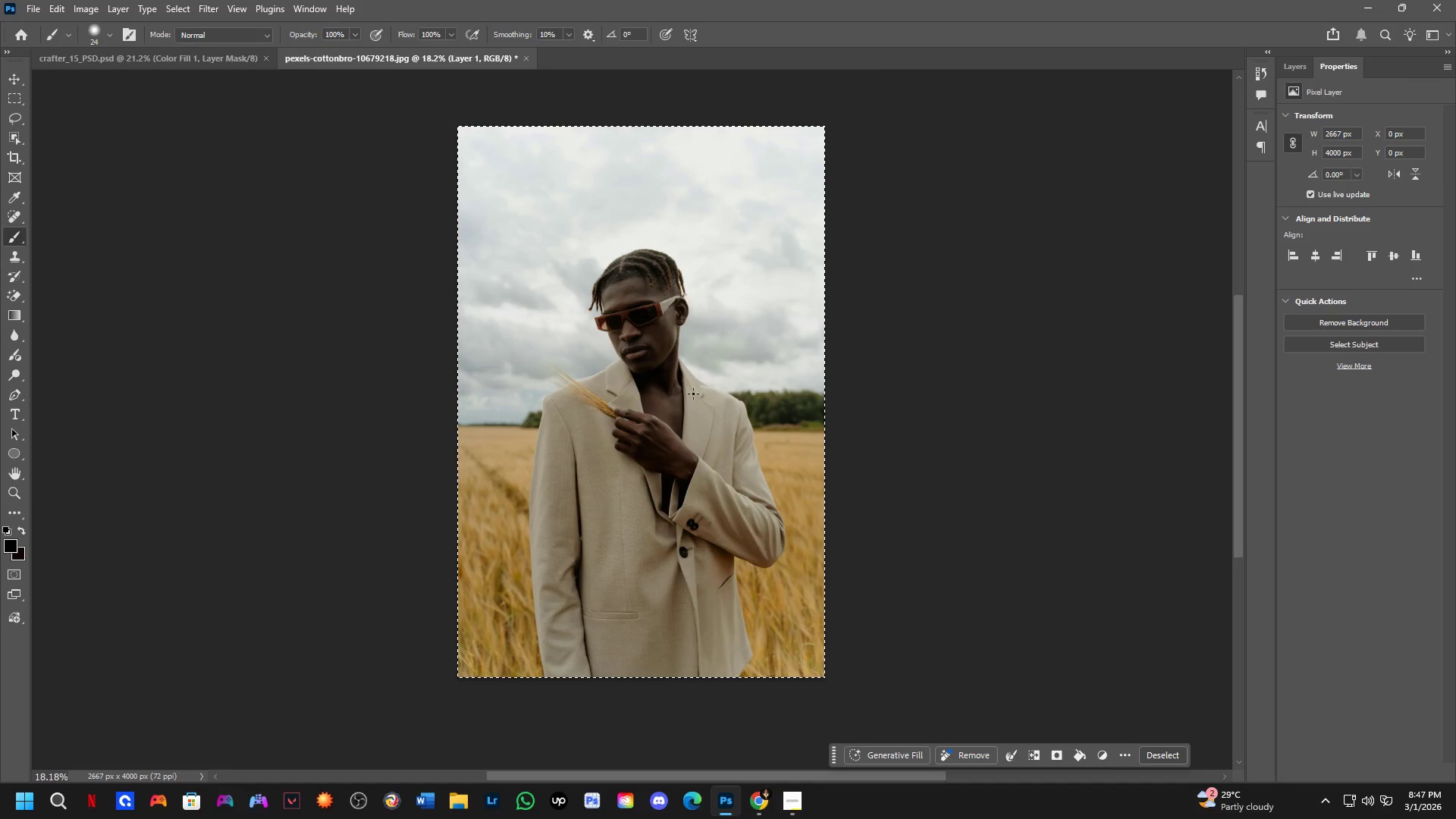 
key(Control+ControlLeft)
 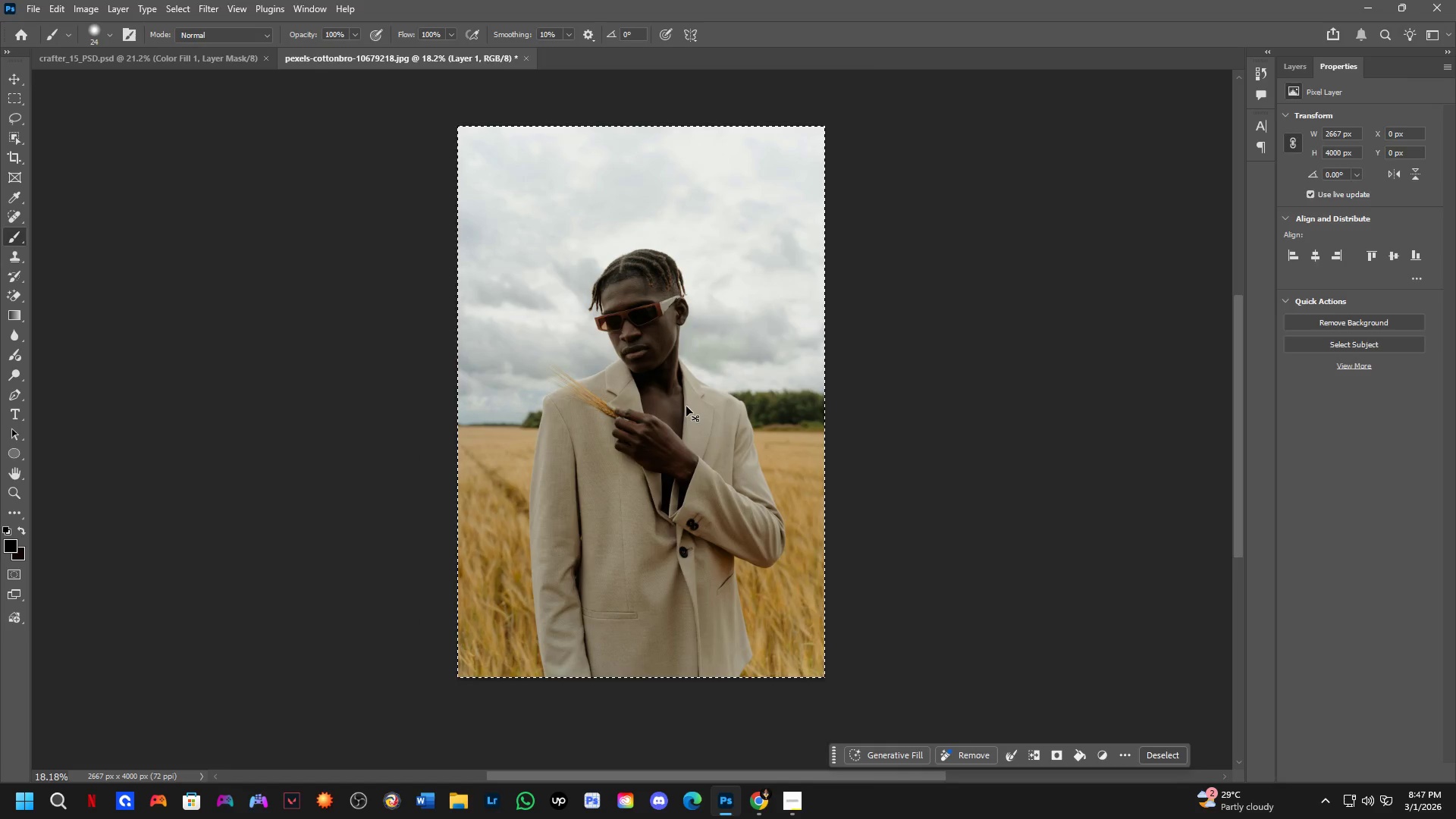 
key(Control+Shift+ShiftLeft)
 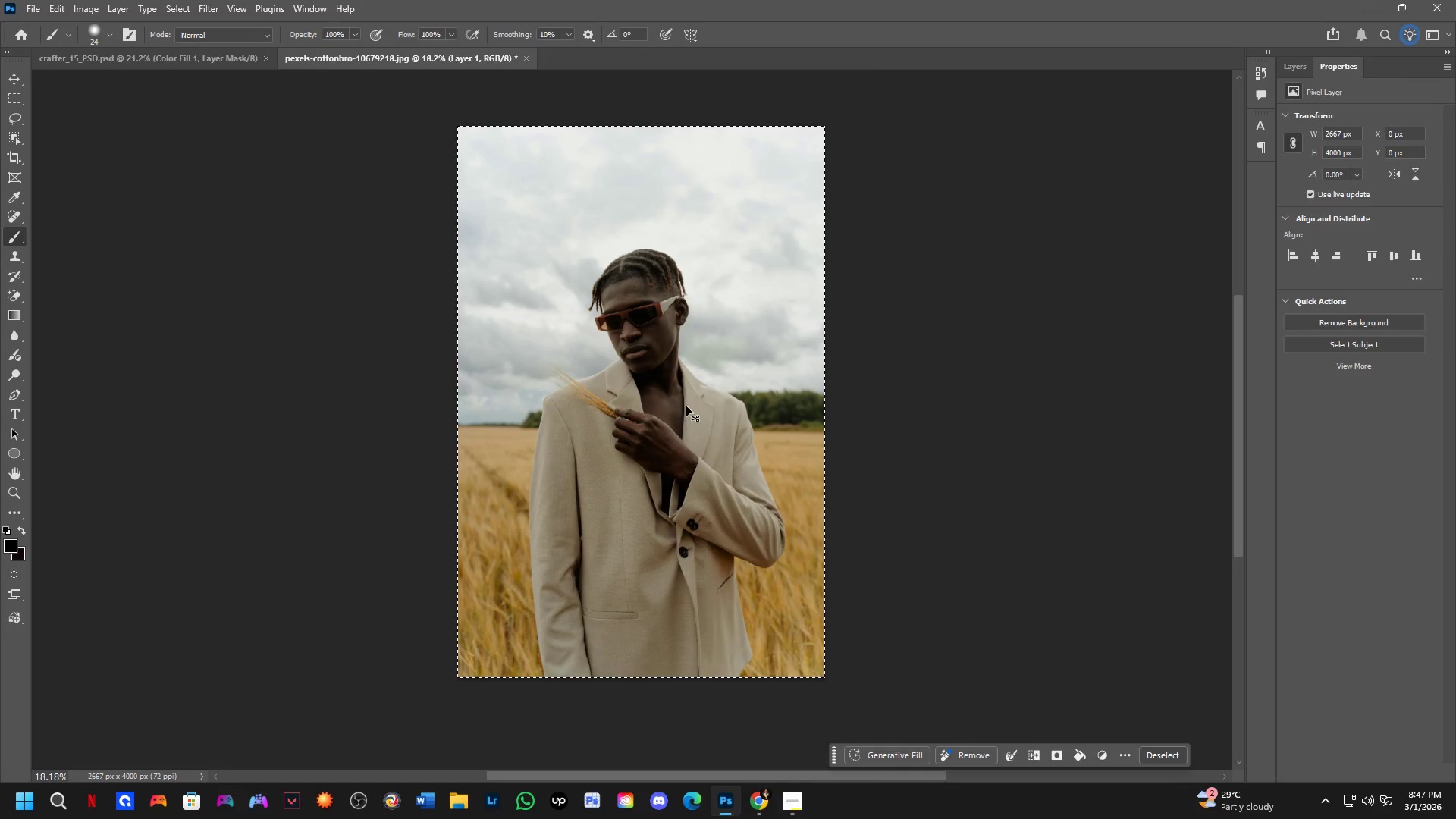 
key(Control+Shift+Z)
 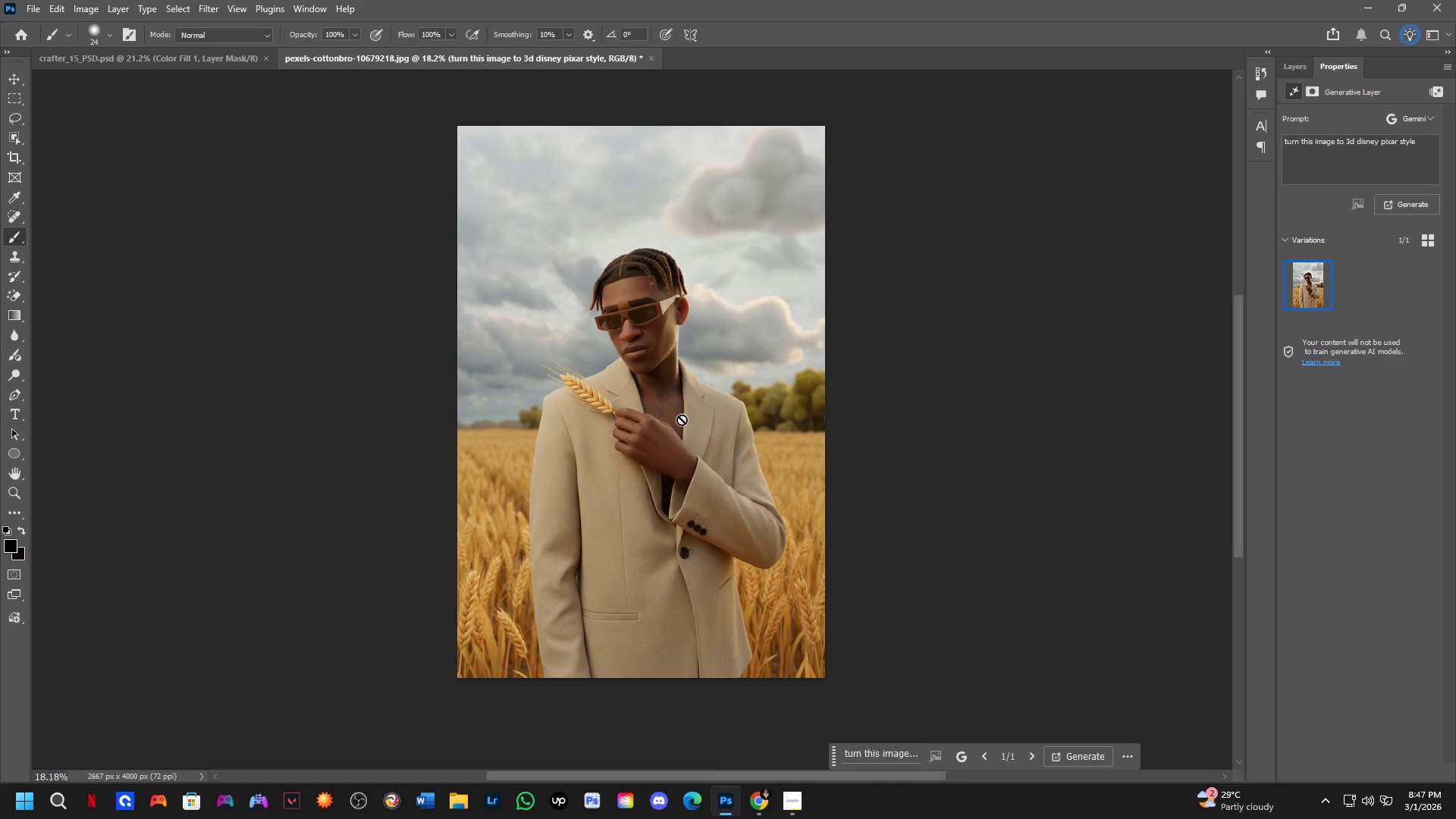 
key(Control+Z)
 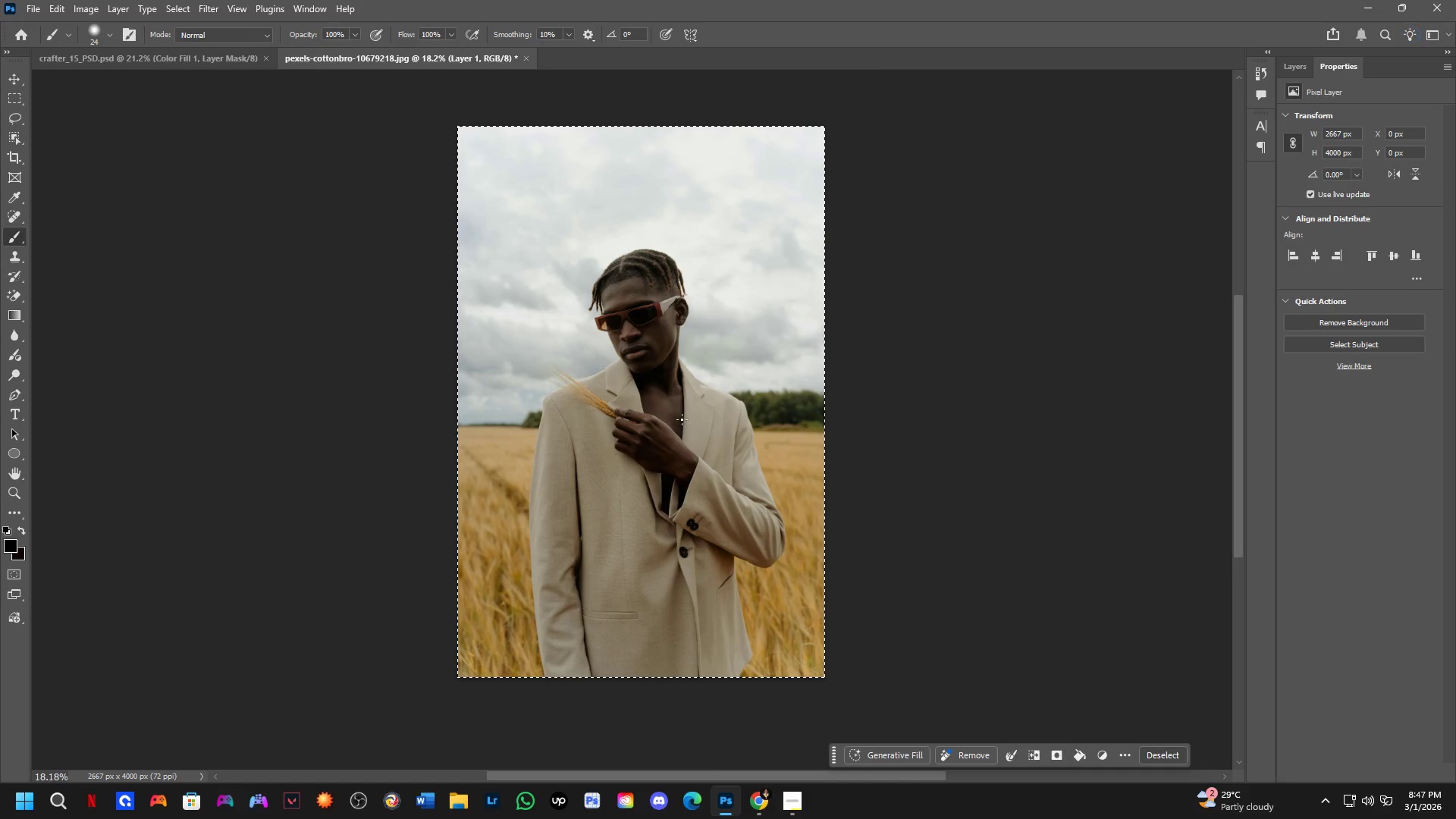 
key(Control+ControlLeft)
 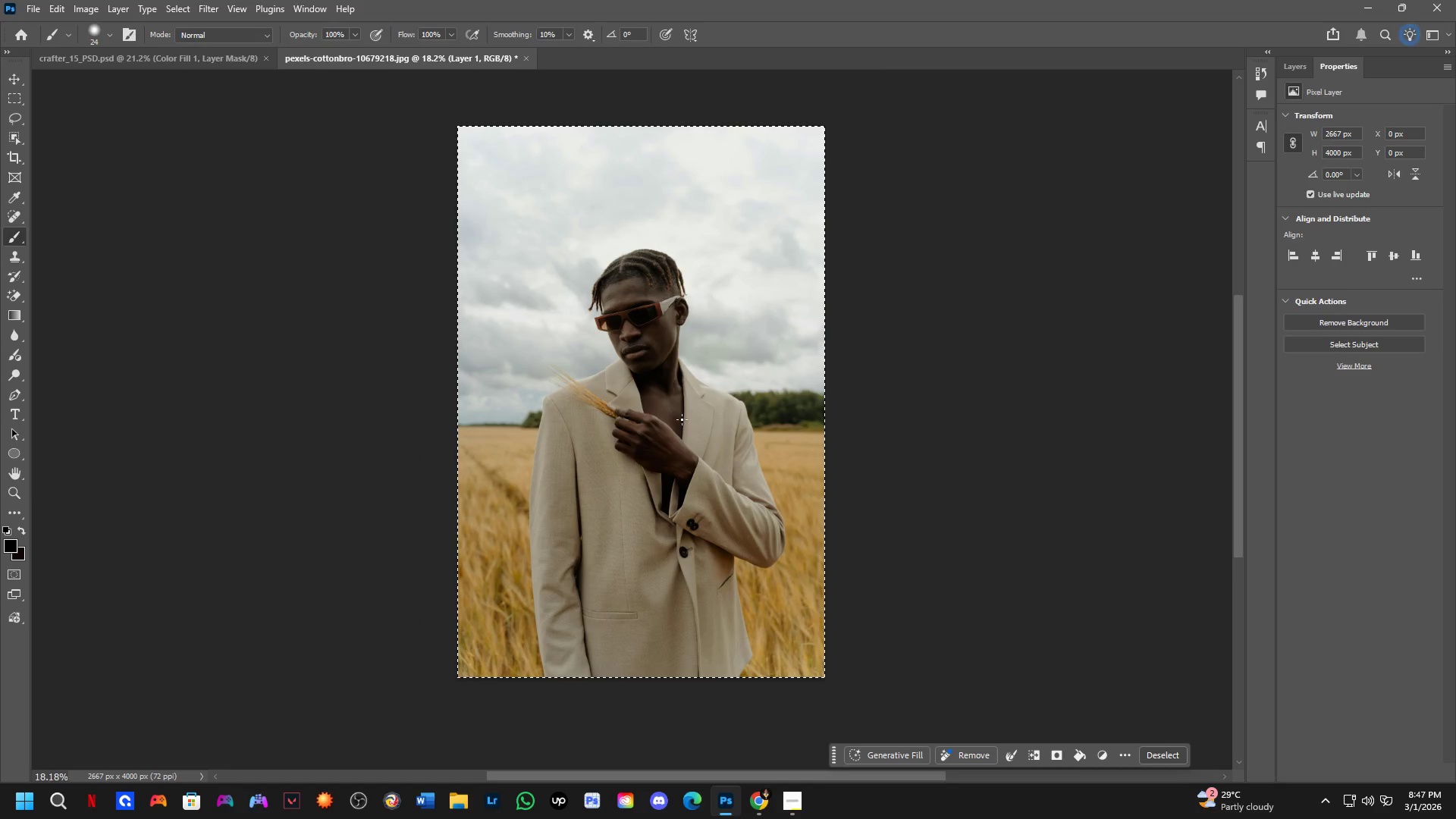 
key(Control+Shift+ShiftLeft)
 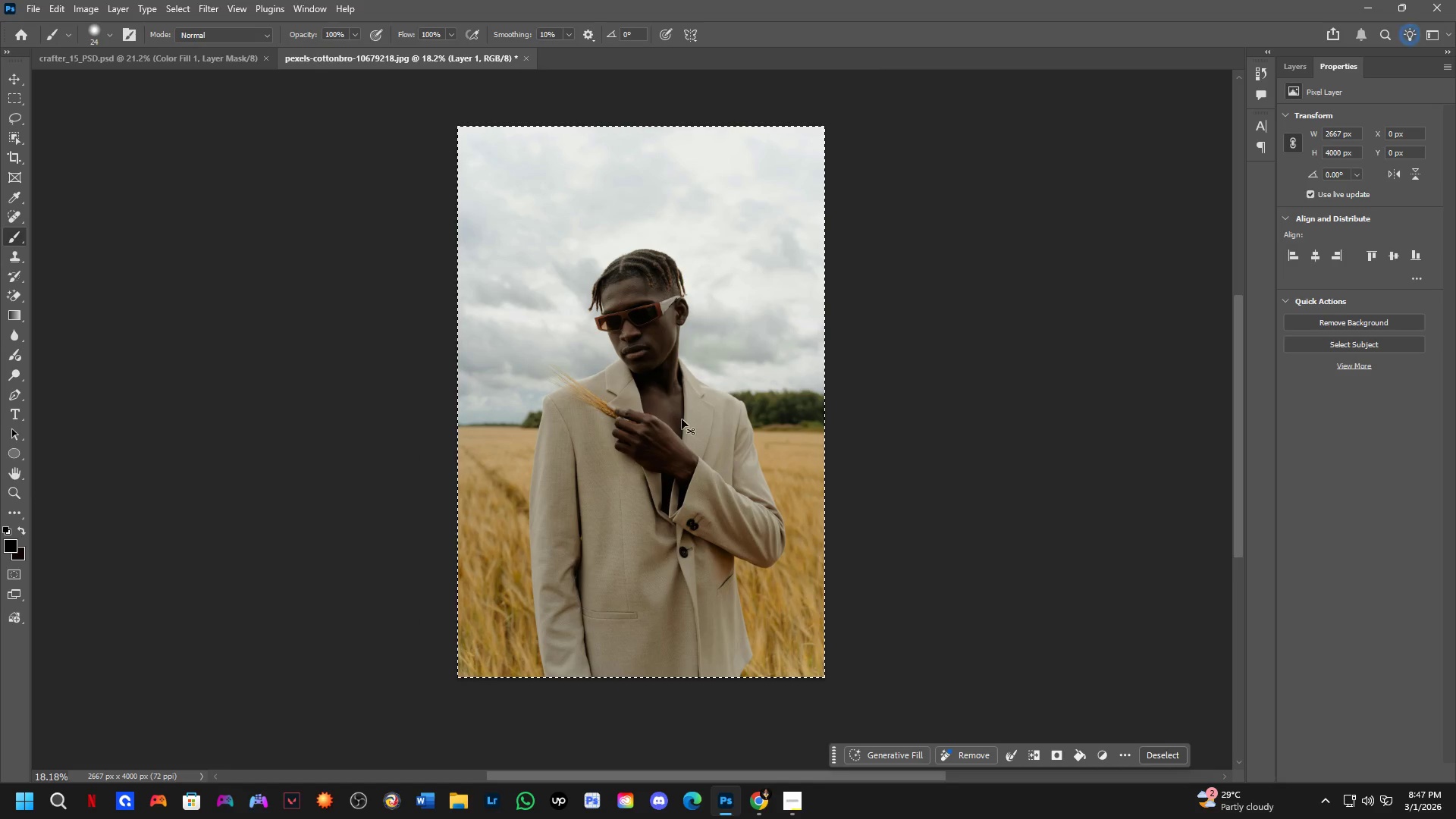 
key(Control+Shift+Z)
 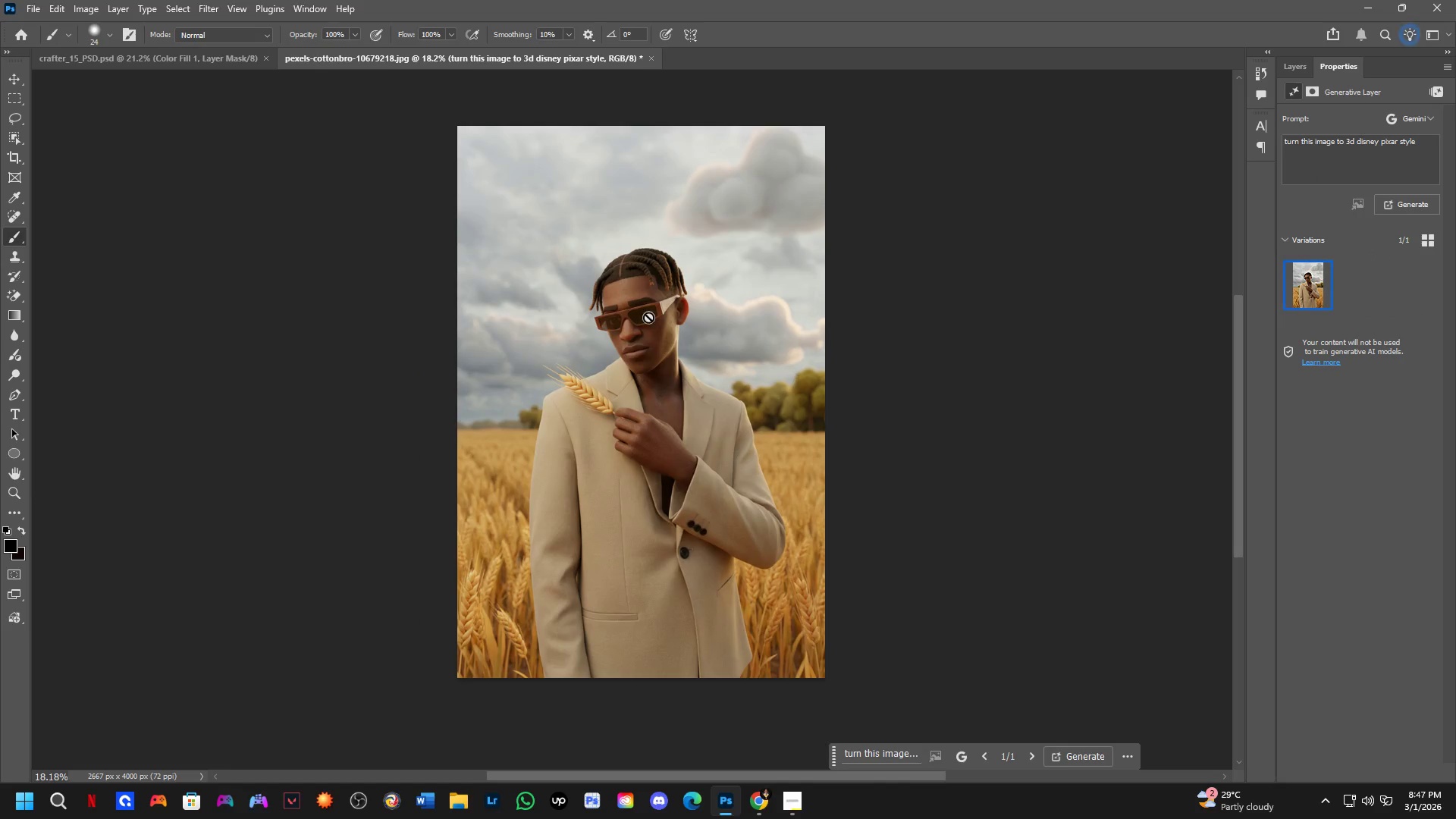 
key(Shift+ShiftLeft)
 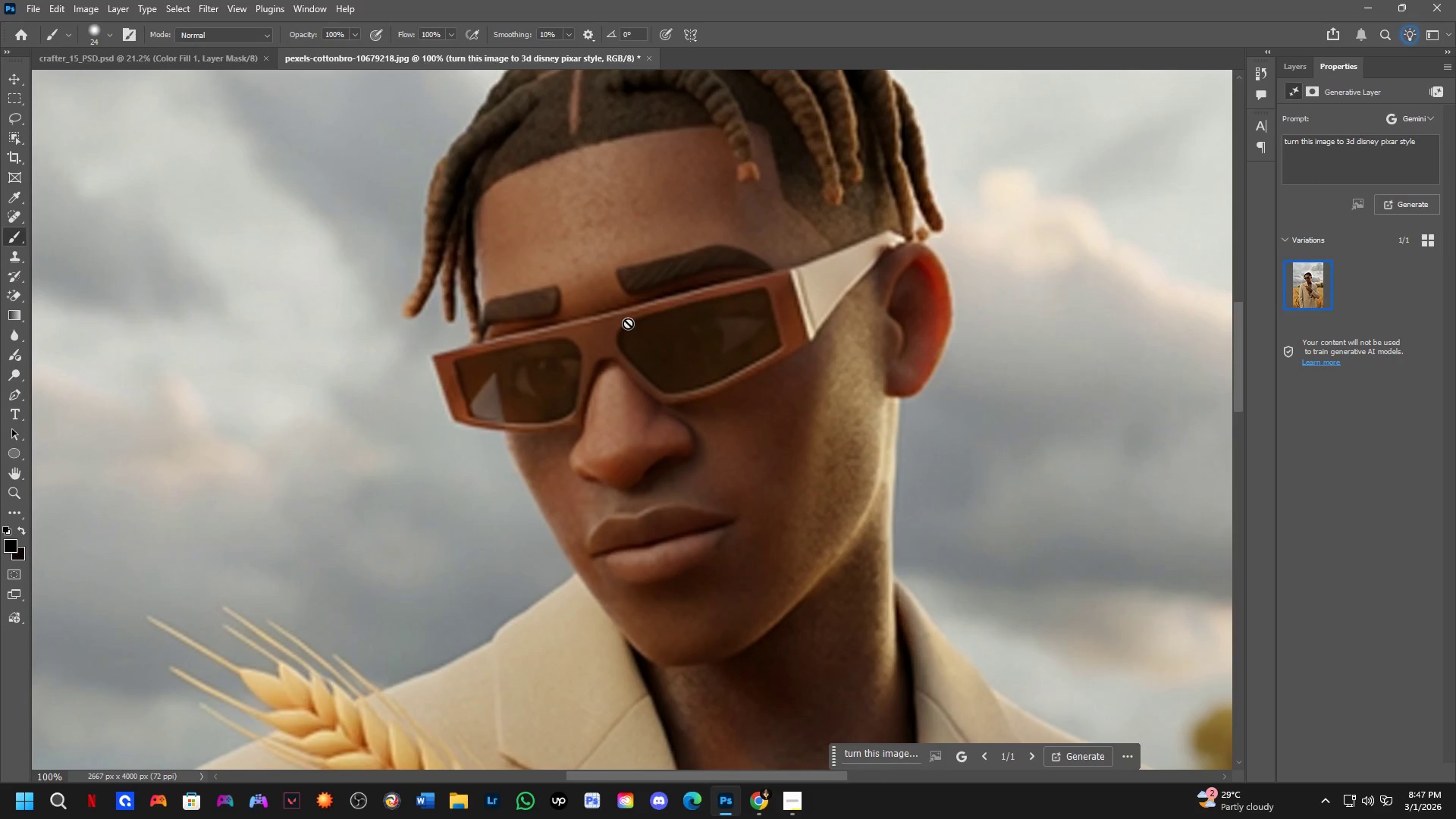 
scroll: coordinate [628, 323], scroll_direction: up, amount: 12.0
 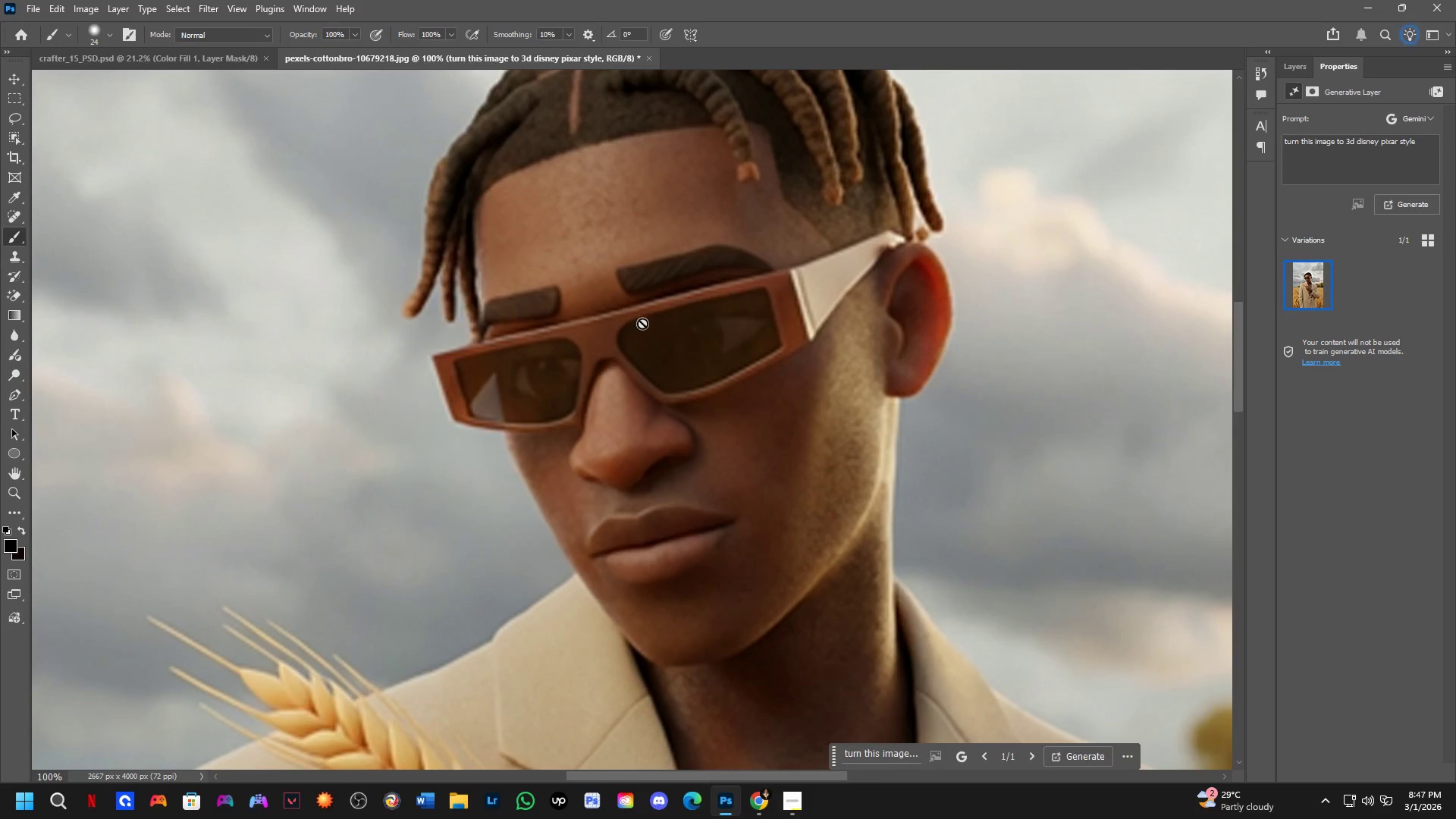 
key(Control+Z)
 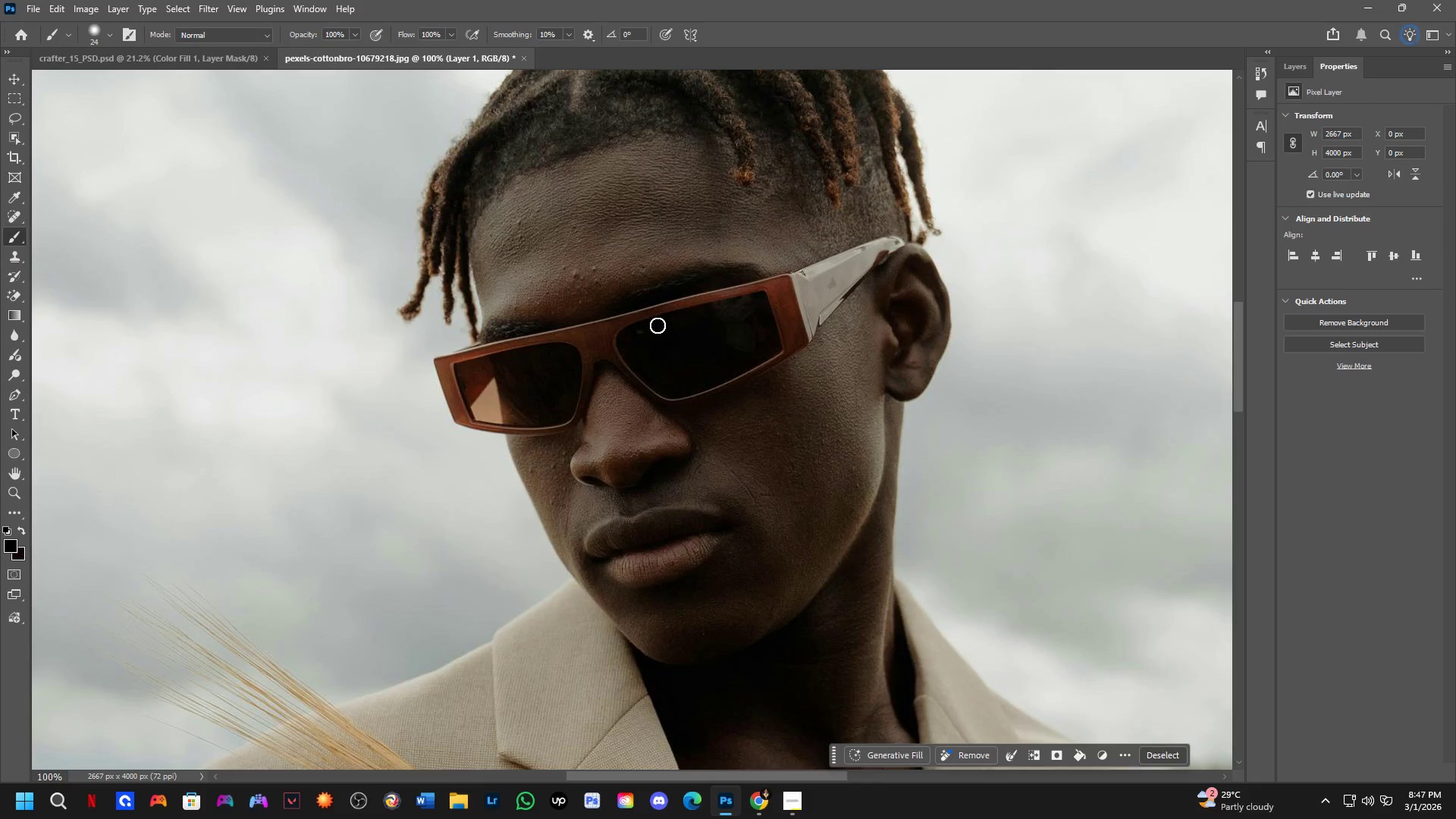 
key(Control+Shift+Z)
 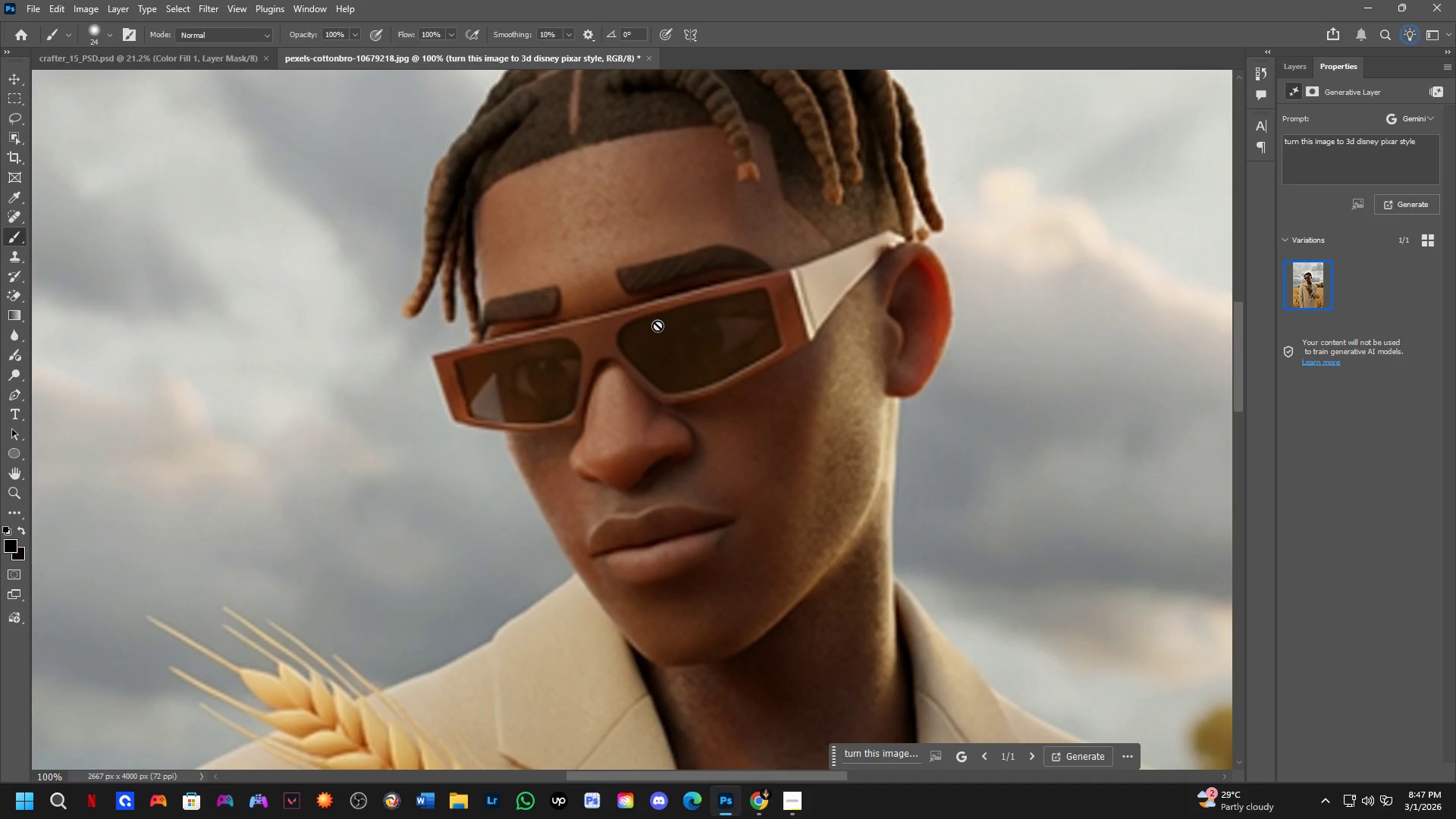 
key(Shift+ShiftLeft)
 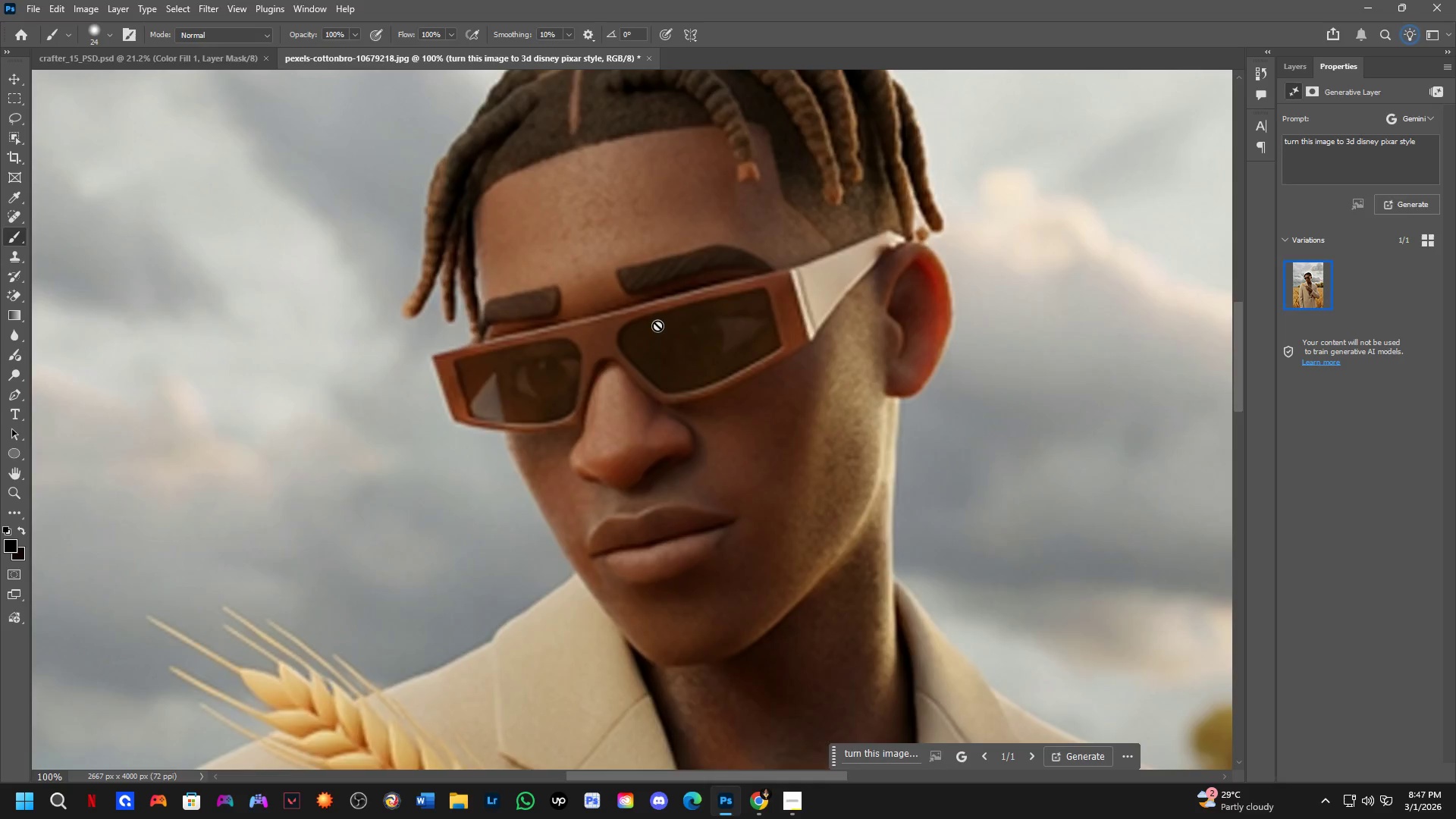 
hold_key(key=Space, duration=0.41)
 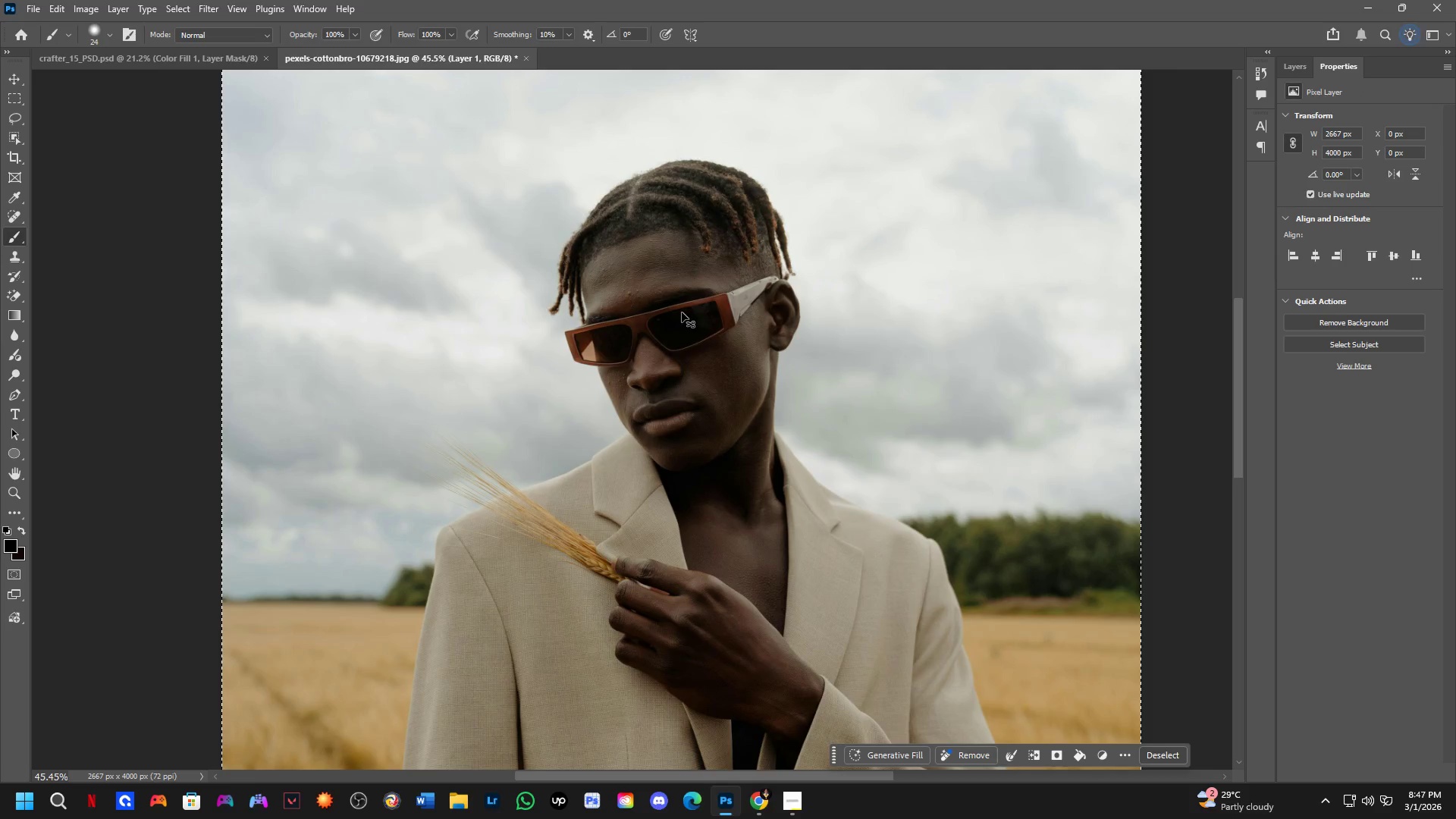 
scroll: coordinate [657, 325], scroll_direction: down, amount: 3.0
 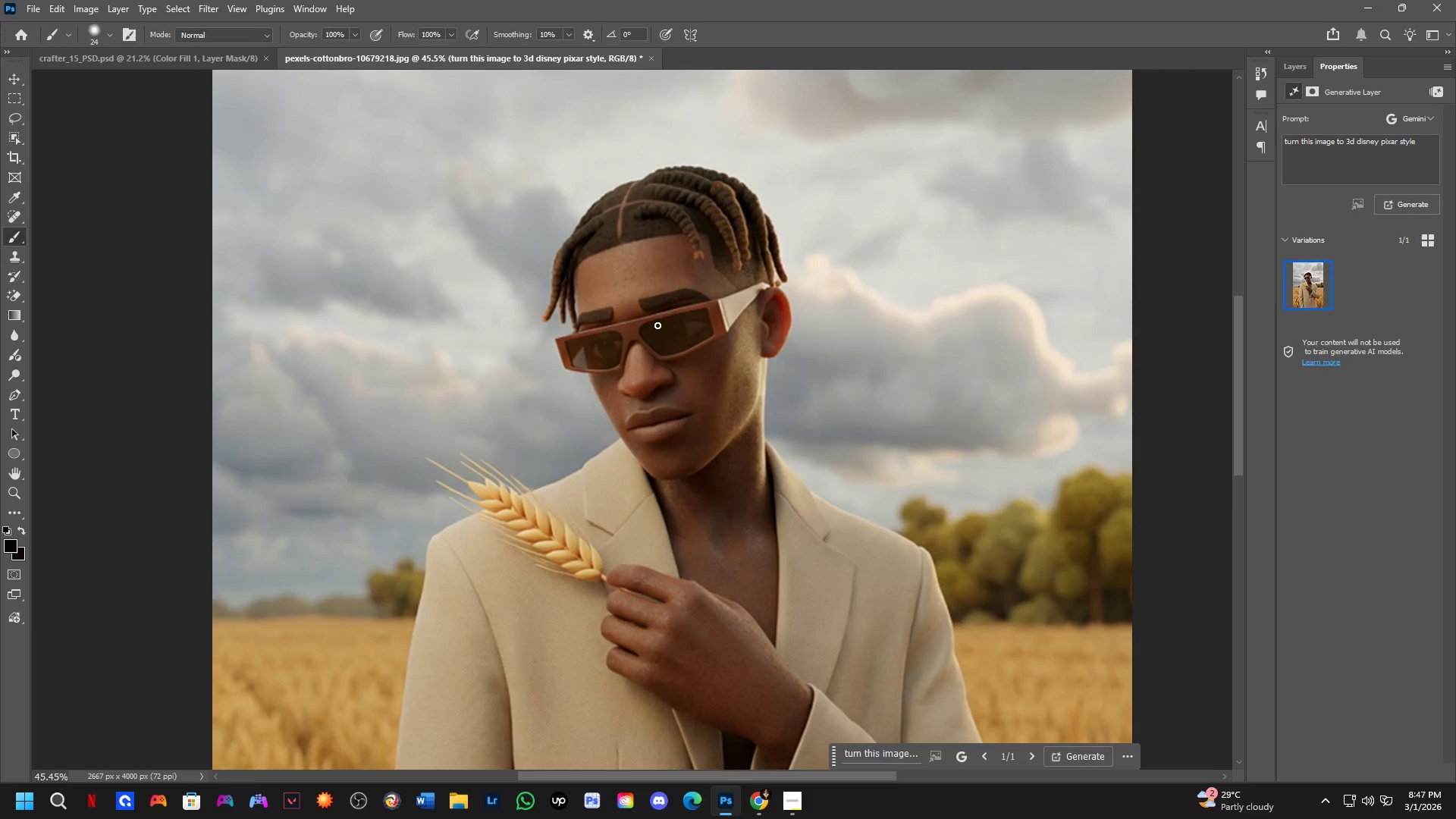 
left_click_drag(start_coordinate=[673, 321], to_coordinate=[682, 312])
 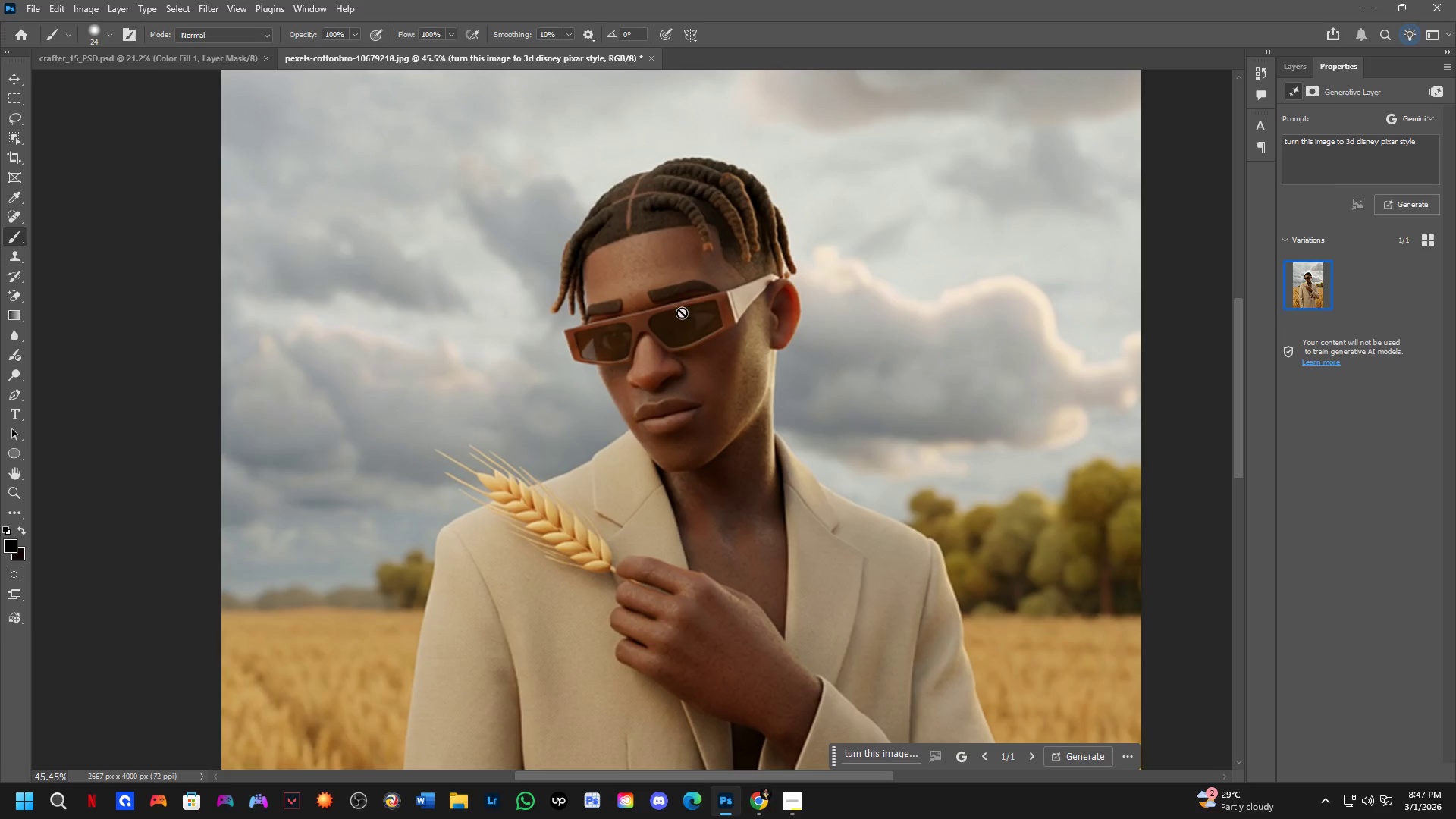 
key(Control+Z)
 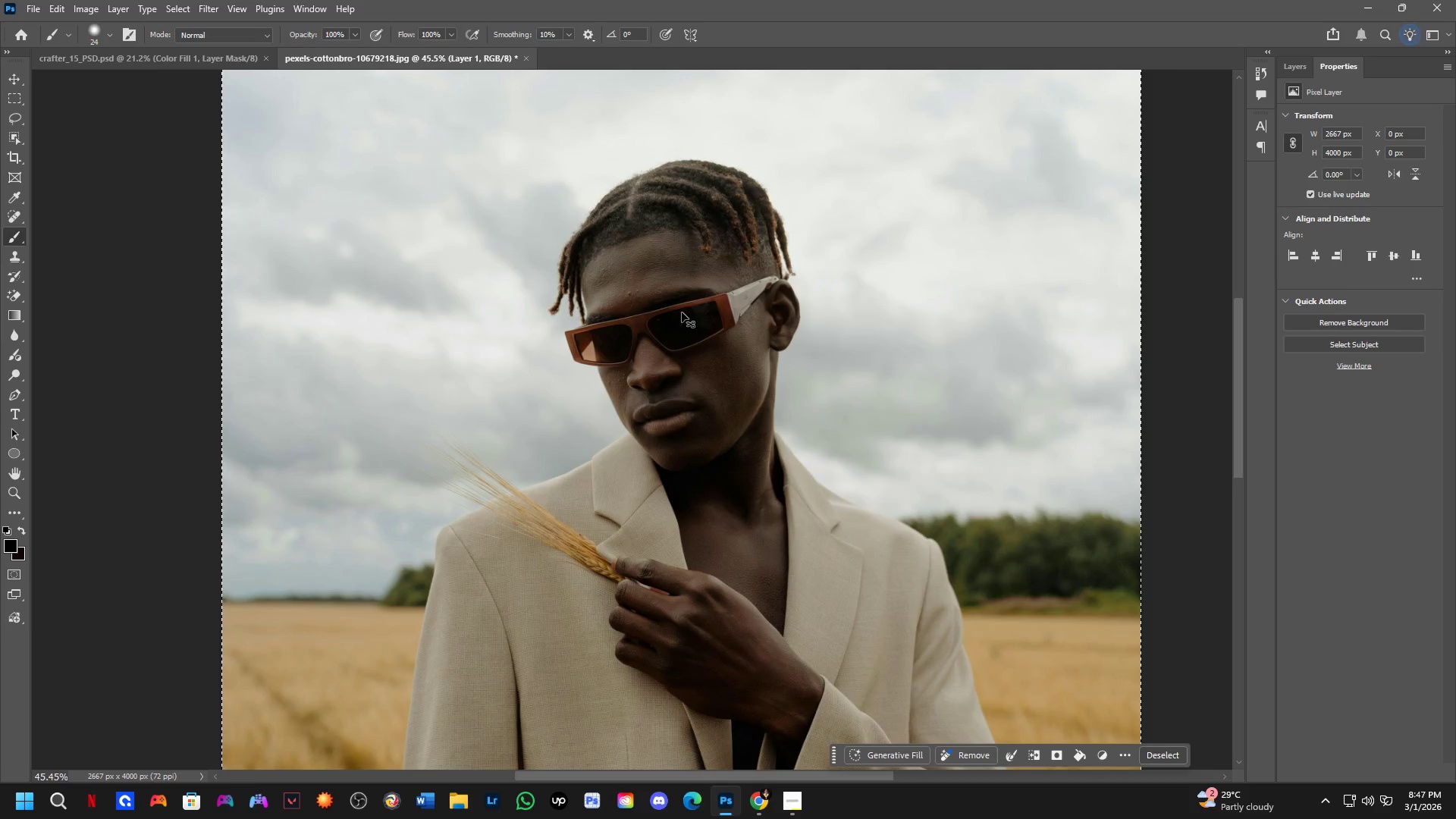 
key(Control+Shift+ShiftLeft)
 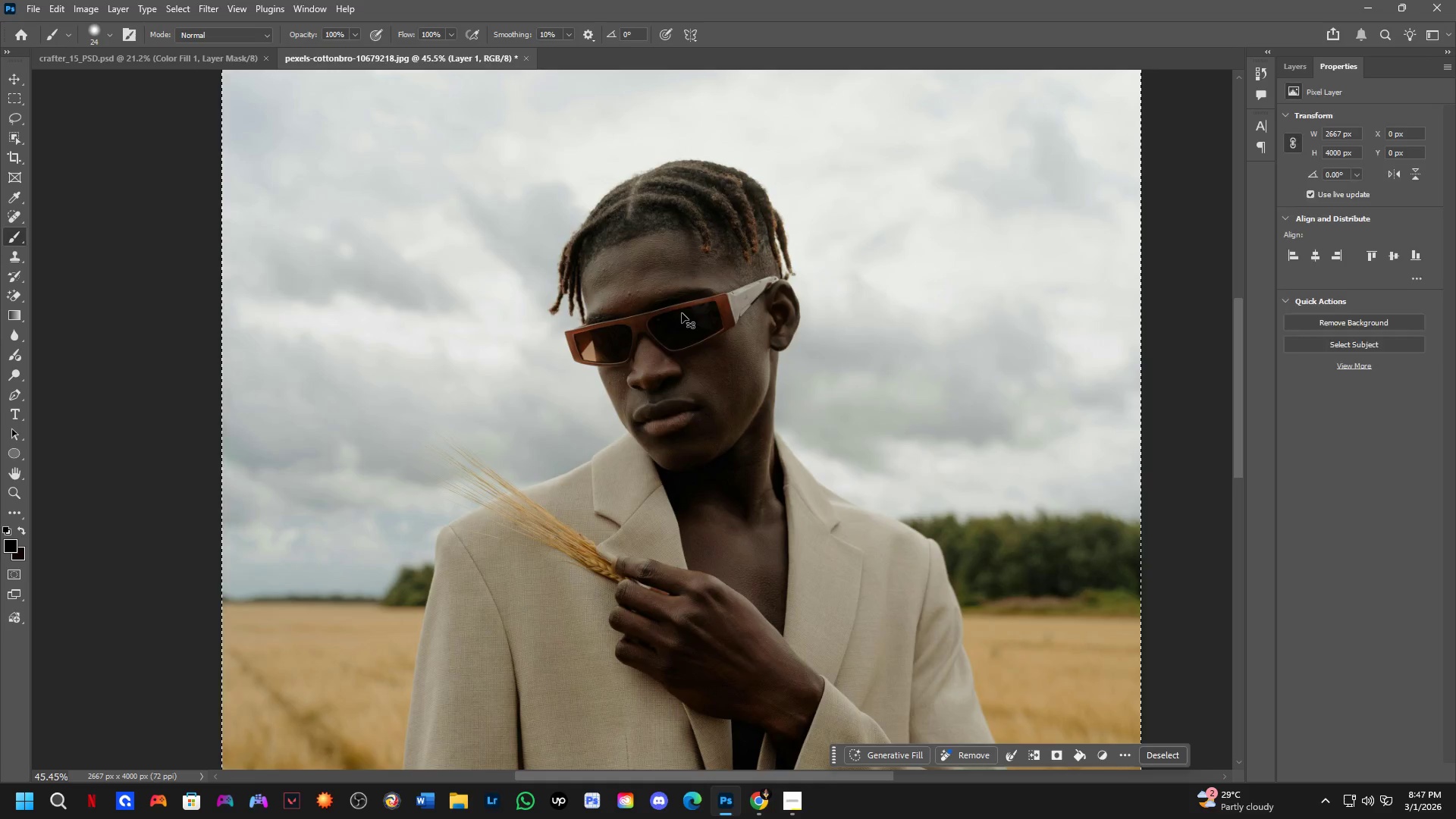 
key(Control+Shift+Z)
 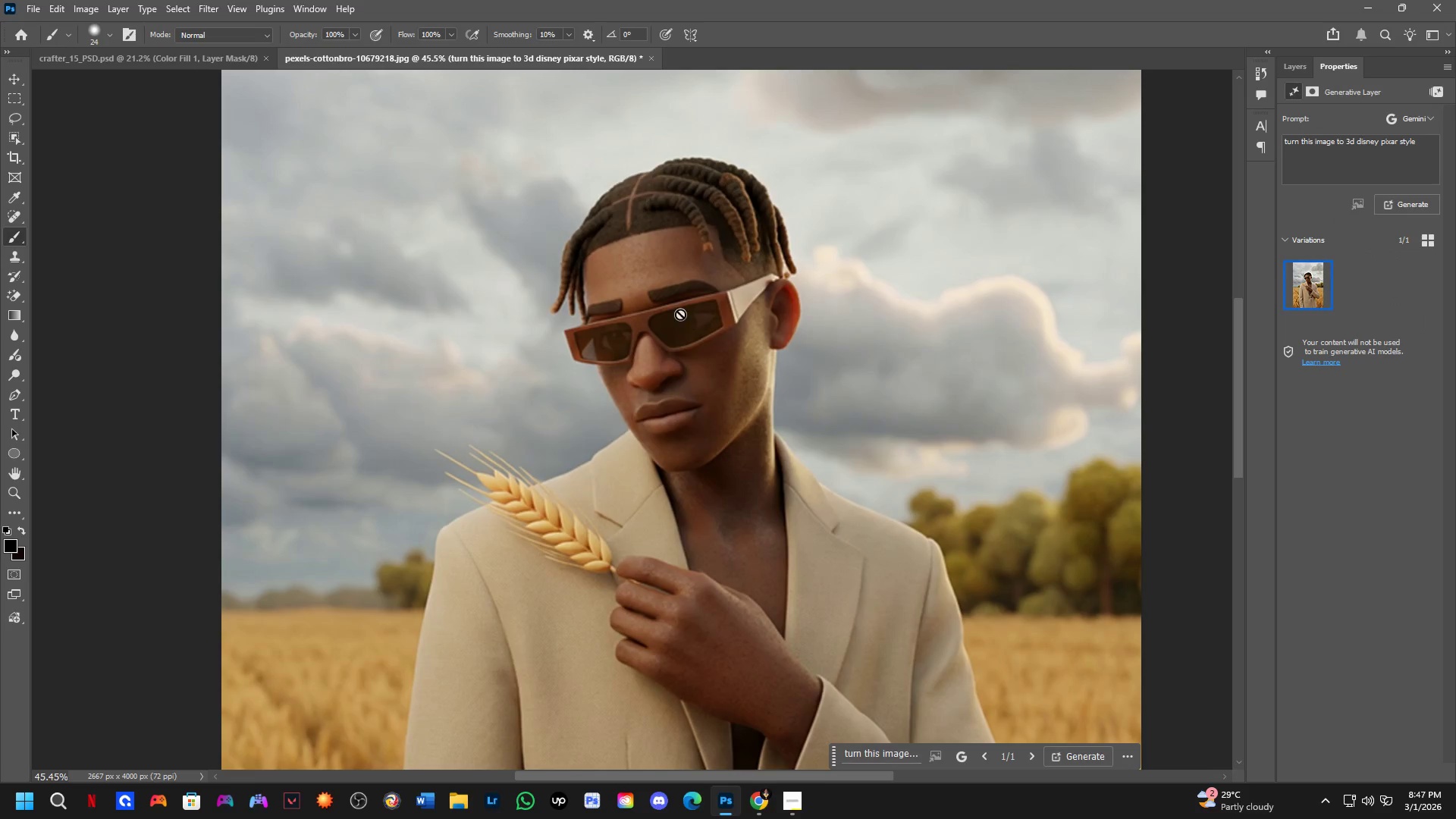 
hold_key(key=Space, duration=0.55)
 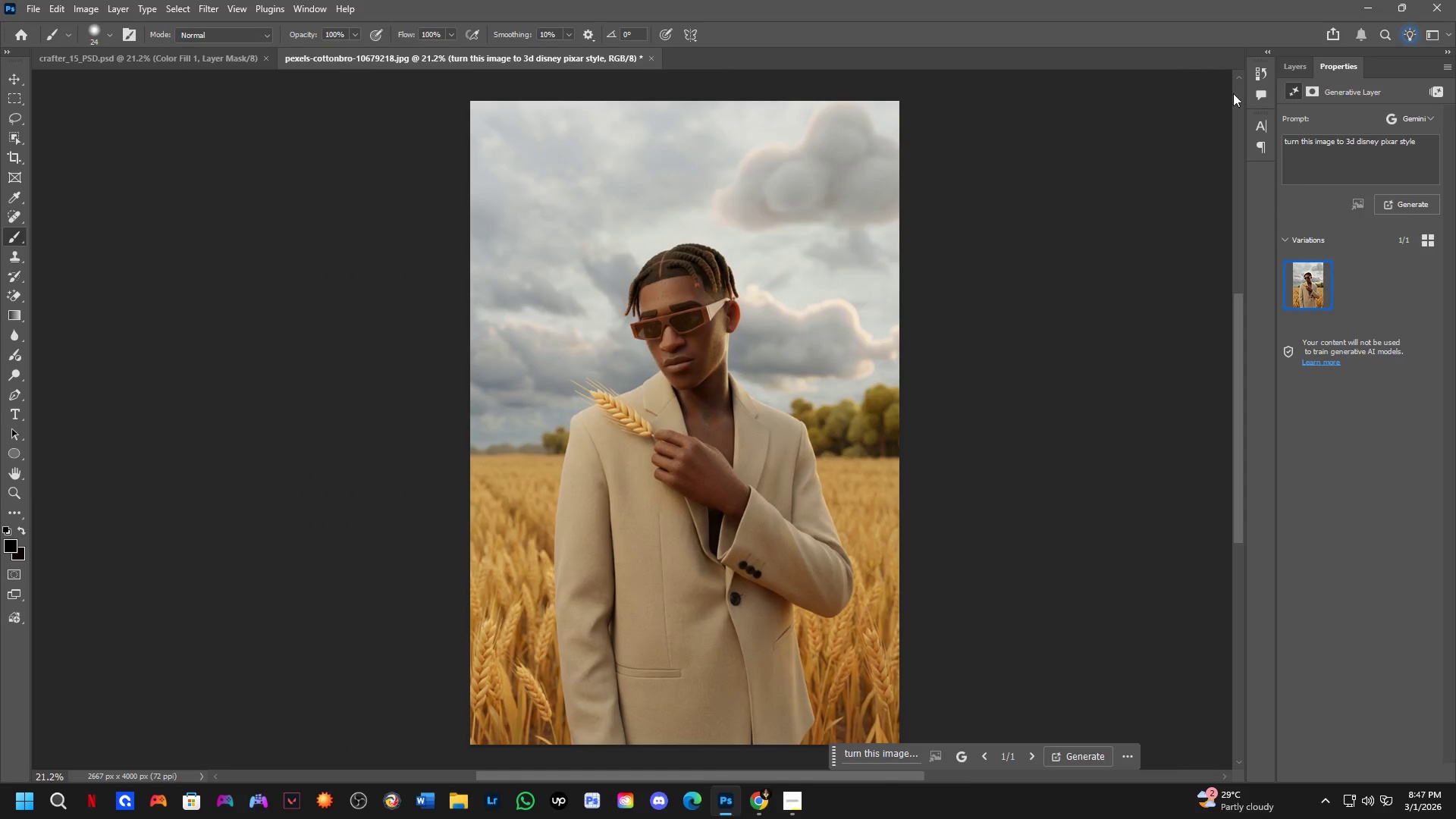 
left_click_drag(start_coordinate=[695, 376], to_coordinate=[701, 378])
 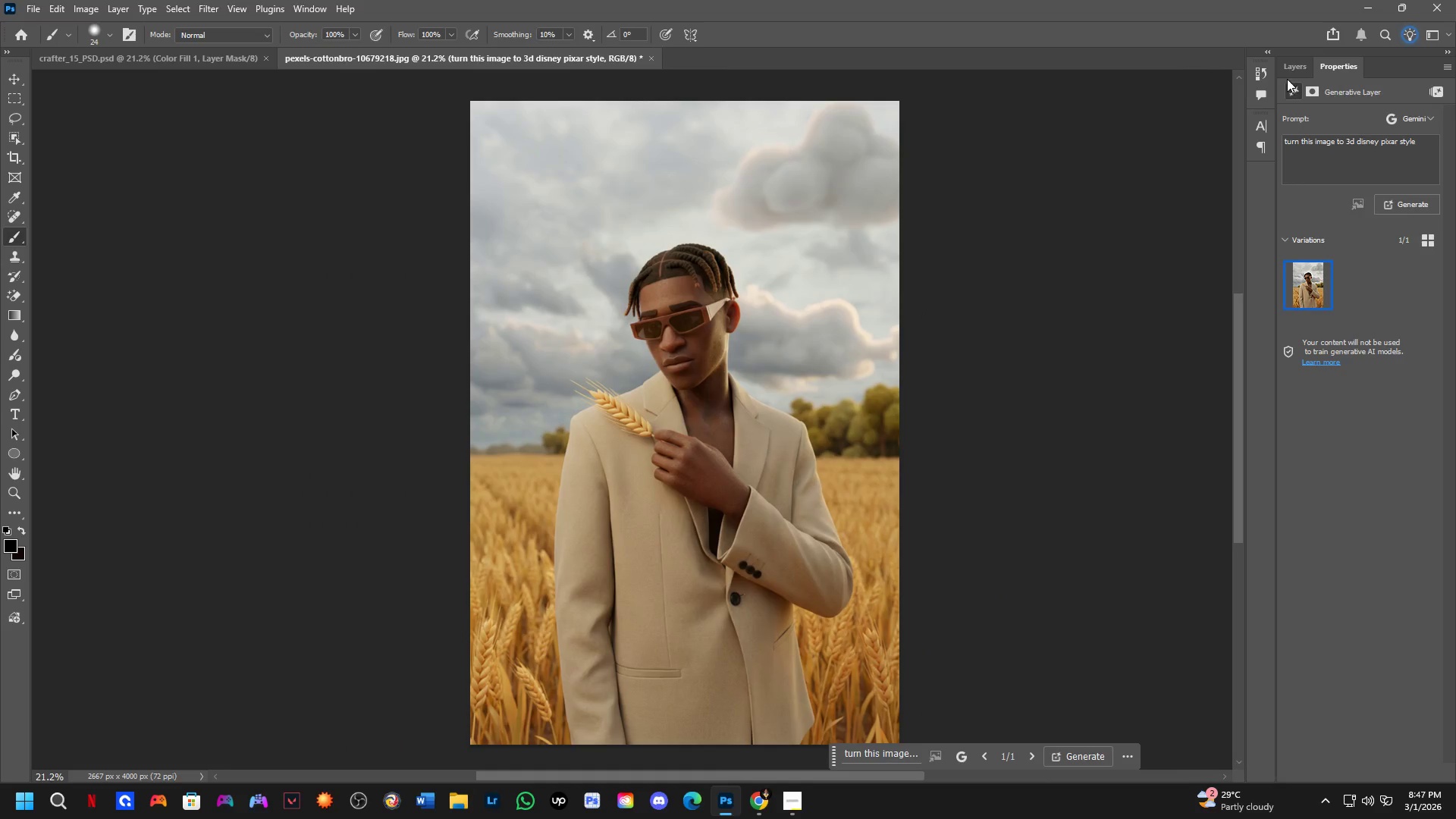 
scroll: coordinate [676, 315], scroll_direction: down, amount: 8.0
 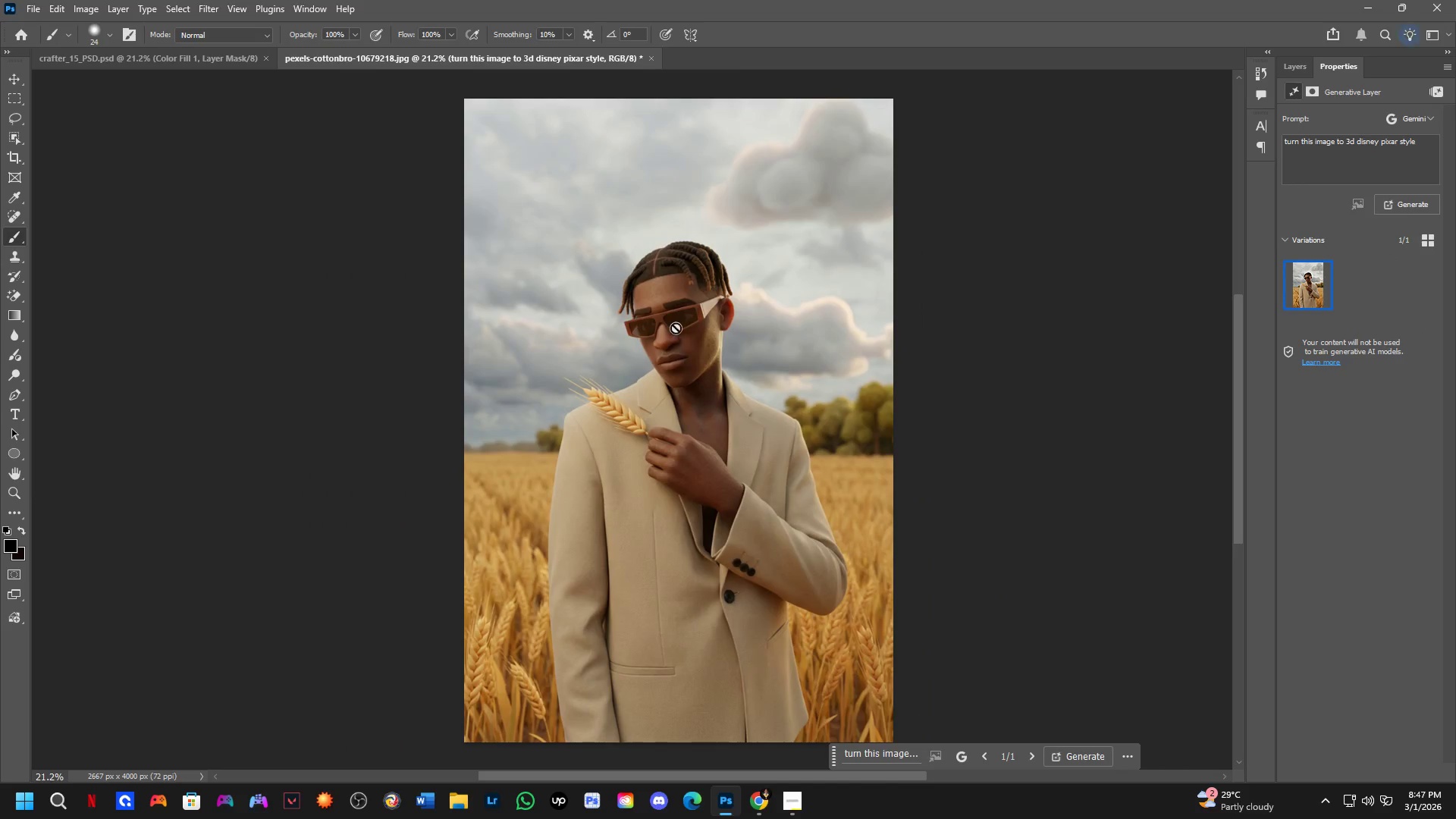 
left_click([1295, 71])
 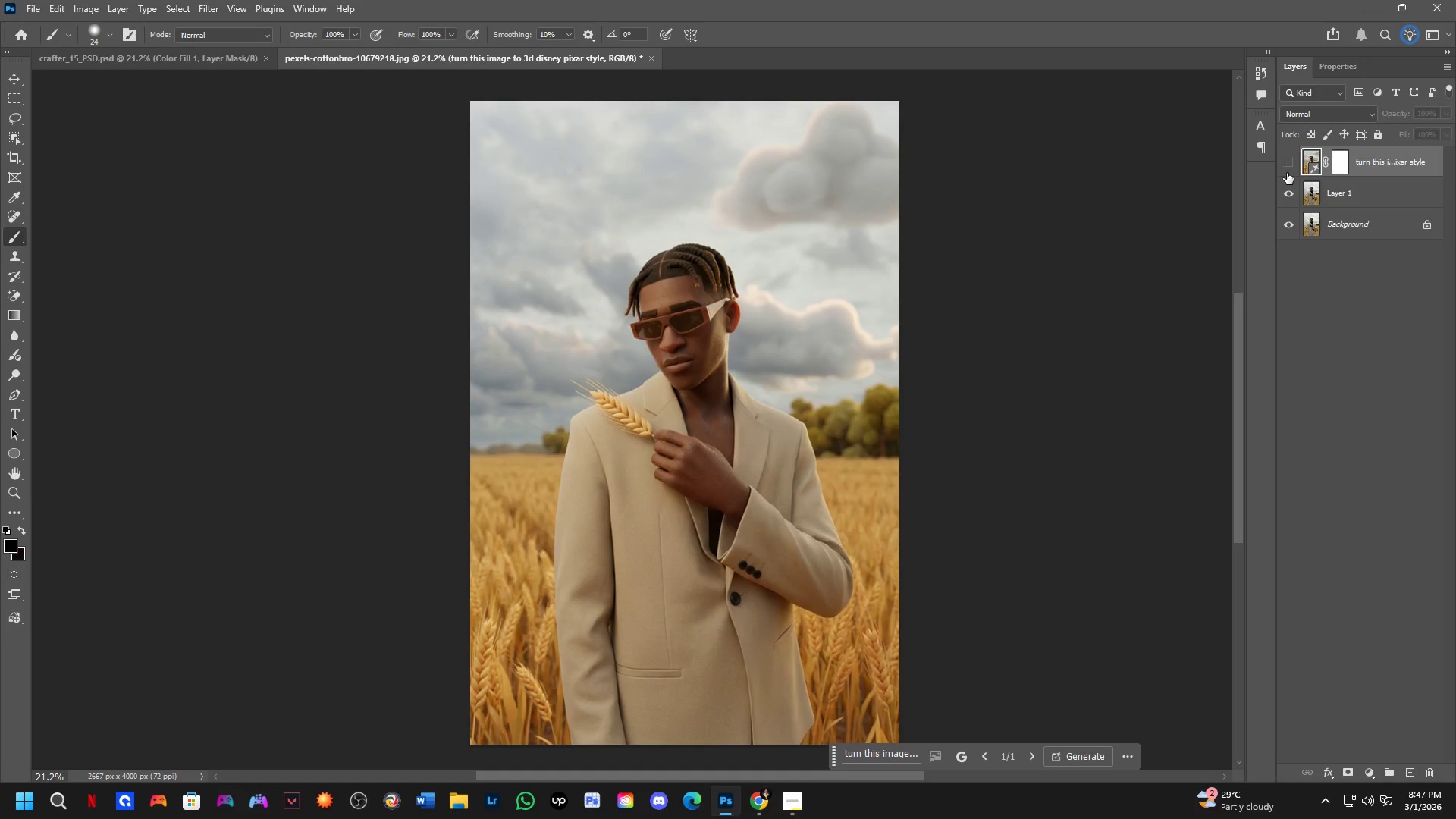 
double_click([1287, 173])
 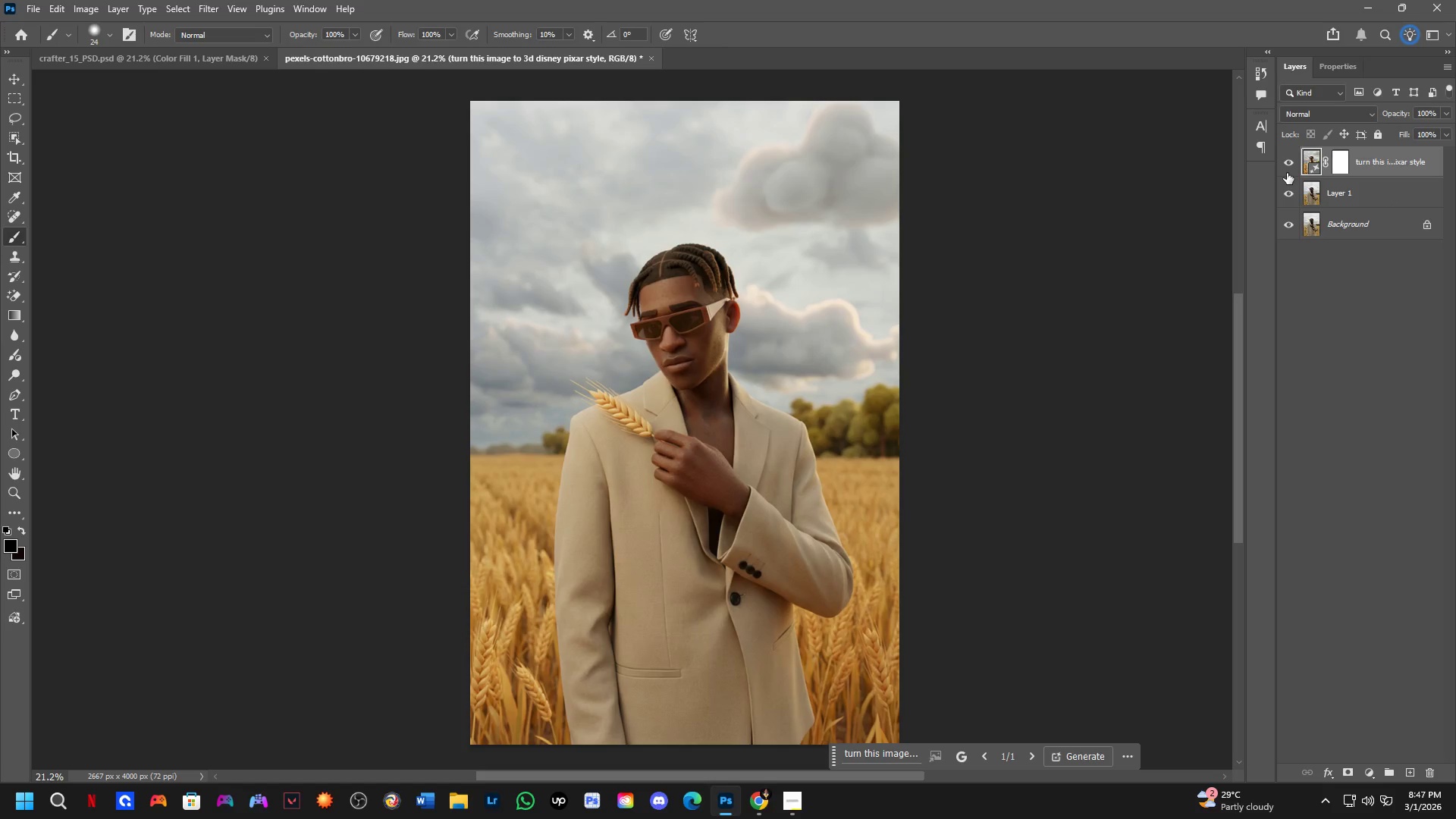 
triple_click([1287, 173])
 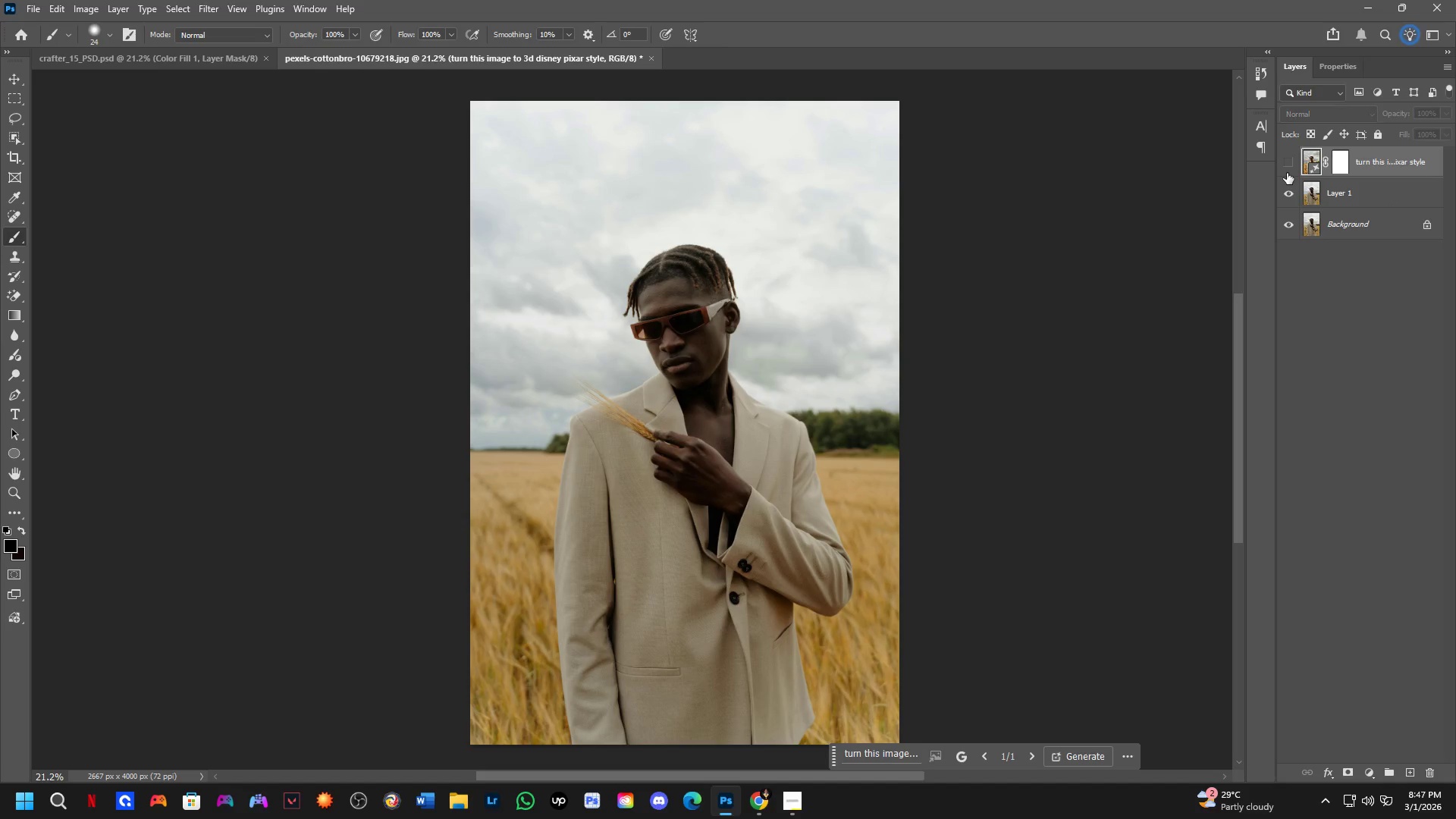 
triple_click([1287, 173])
 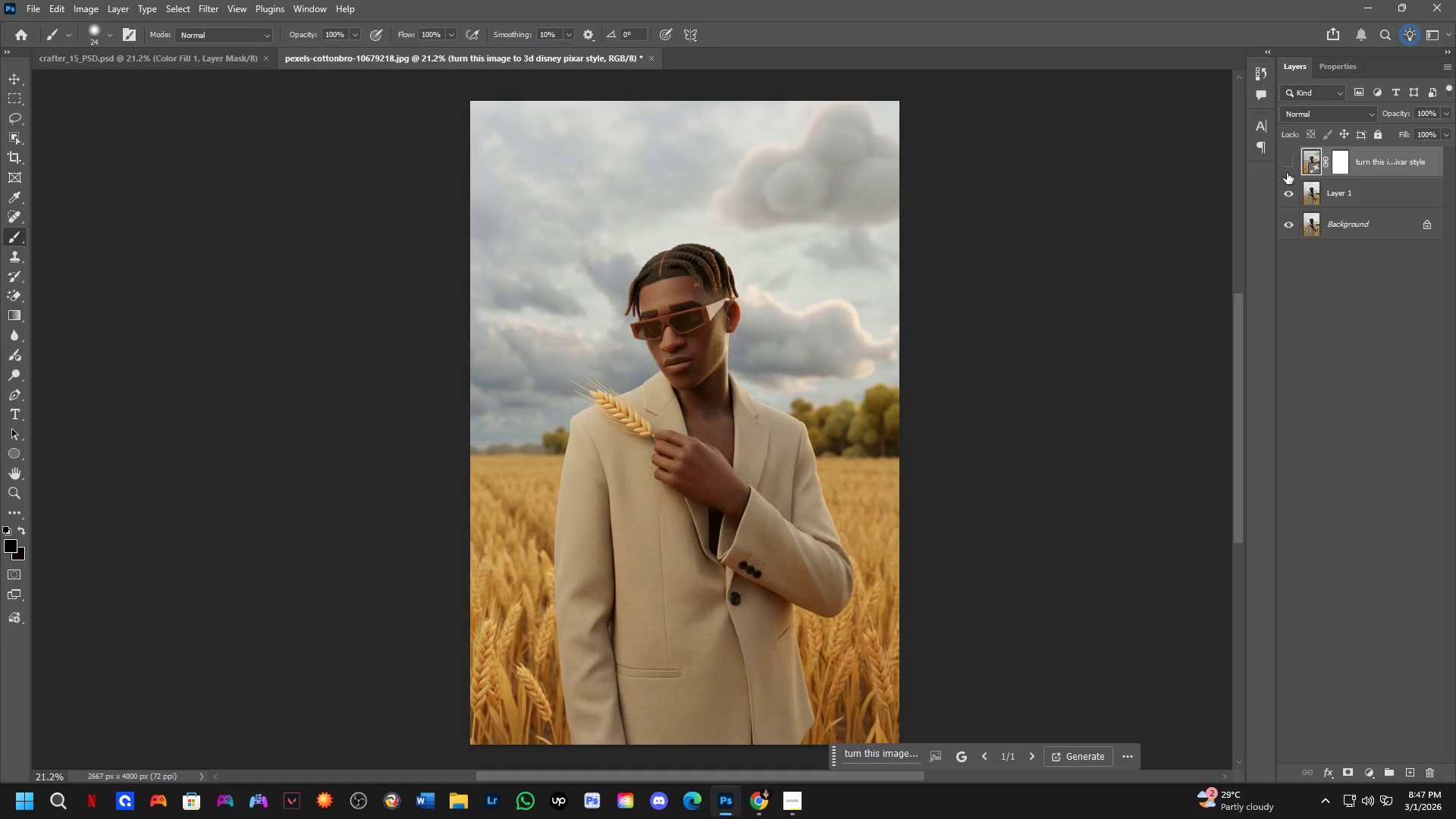 
double_click([1287, 173])
 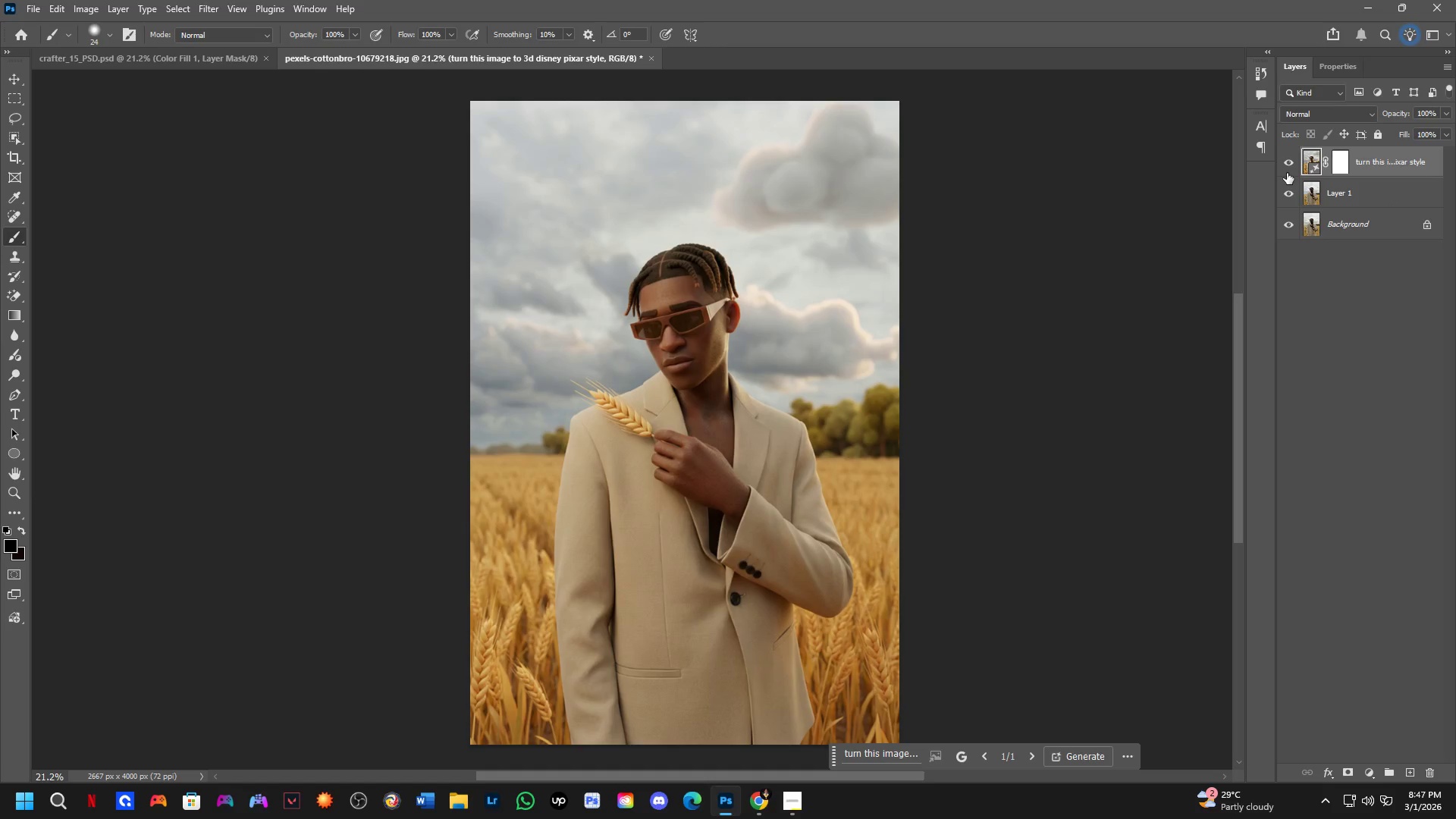 
triple_click([1287, 173])
 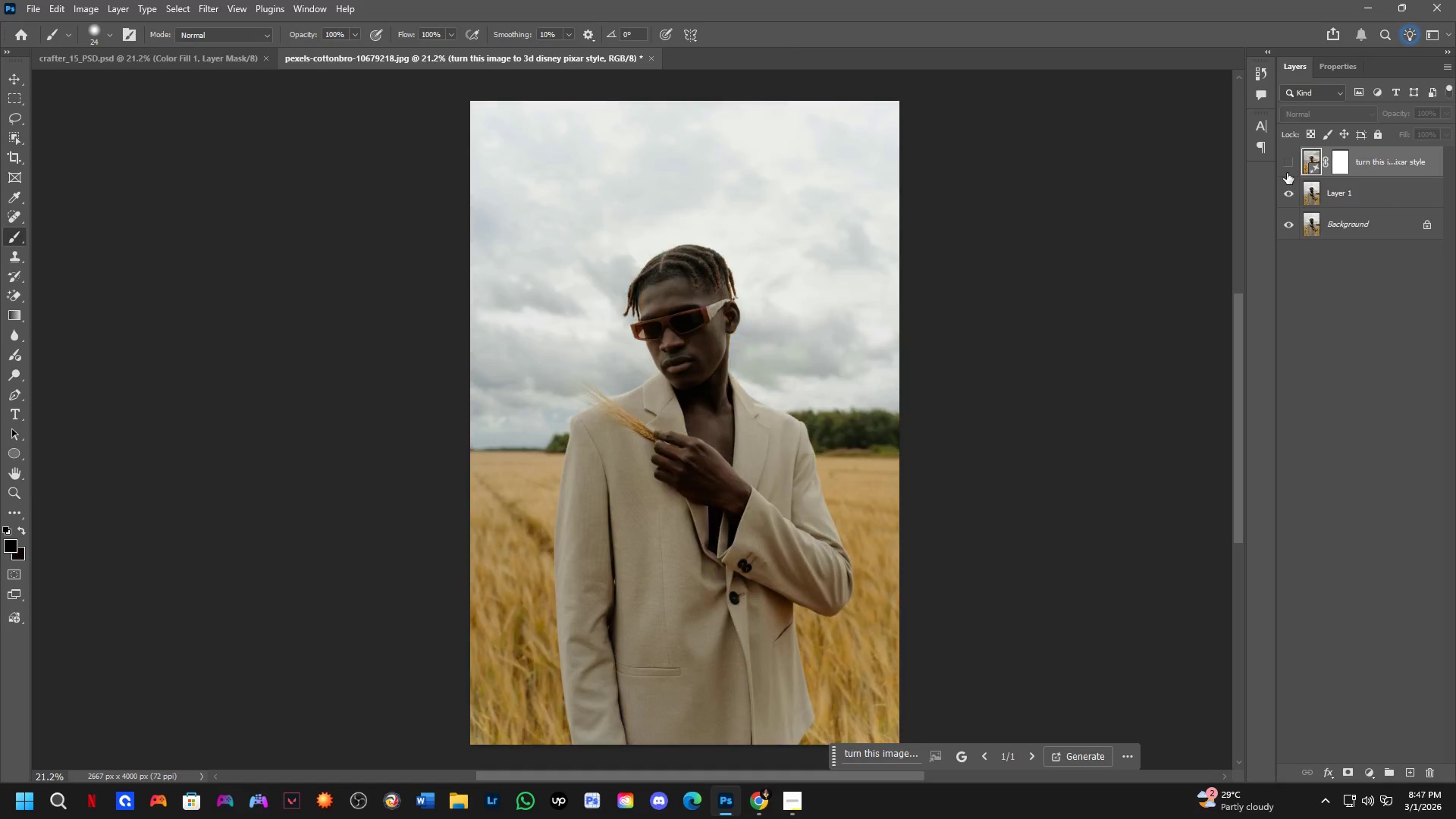 
triple_click([1287, 173])
 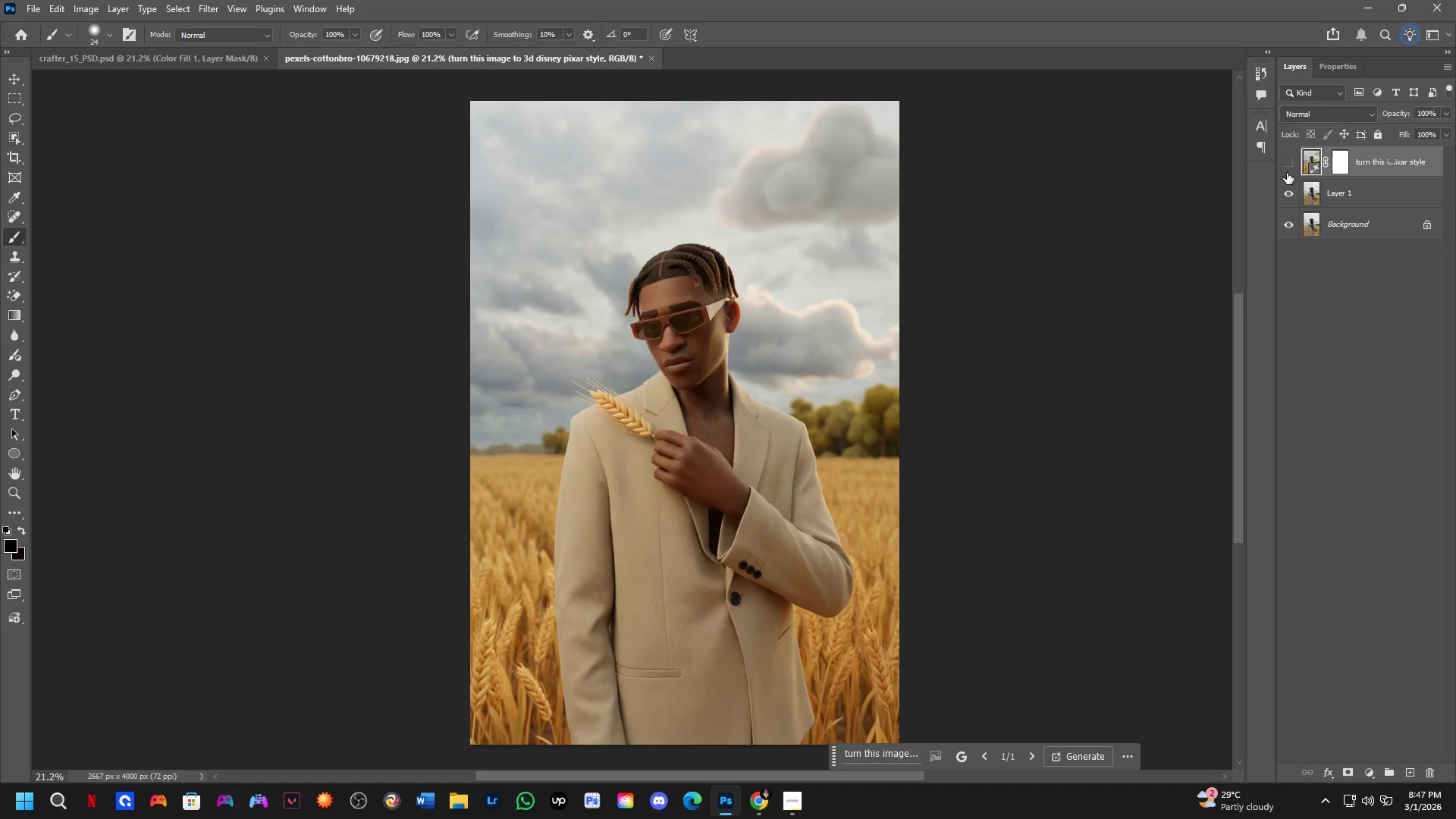 
double_click([1287, 173])
 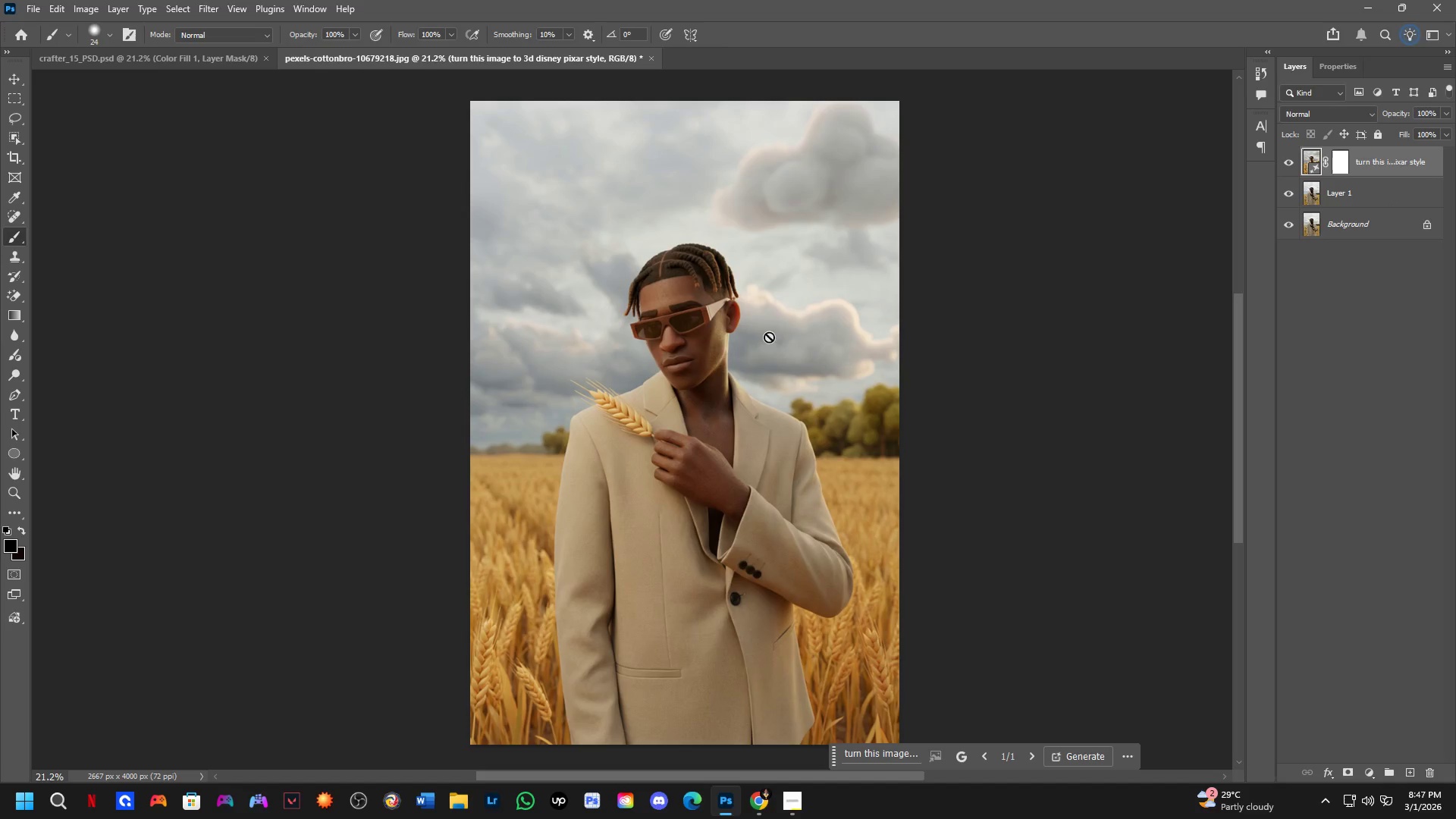 
key(Shift+ShiftLeft)
 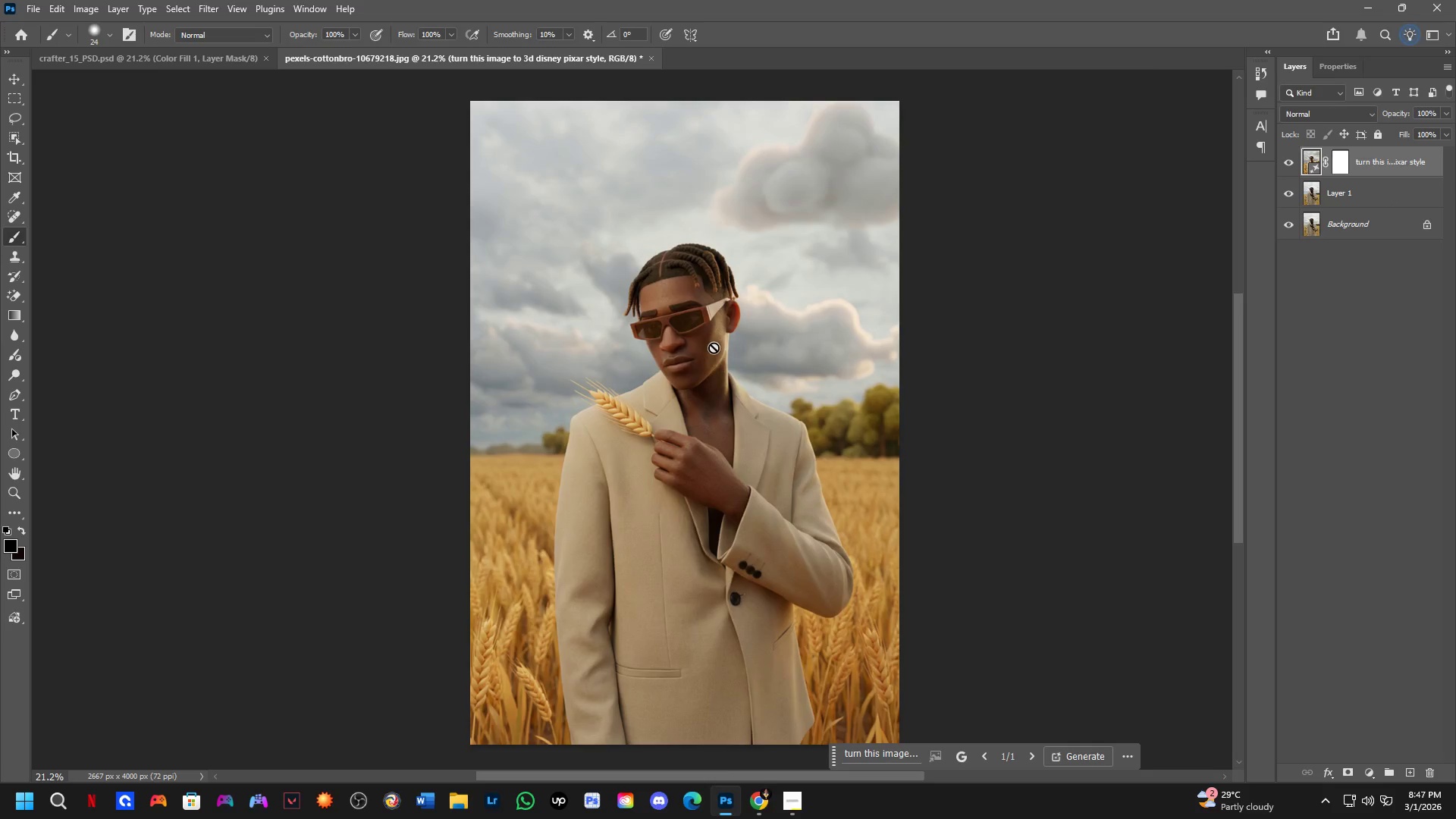 
scroll: coordinate [713, 347], scroll_direction: up, amount: 4.0
 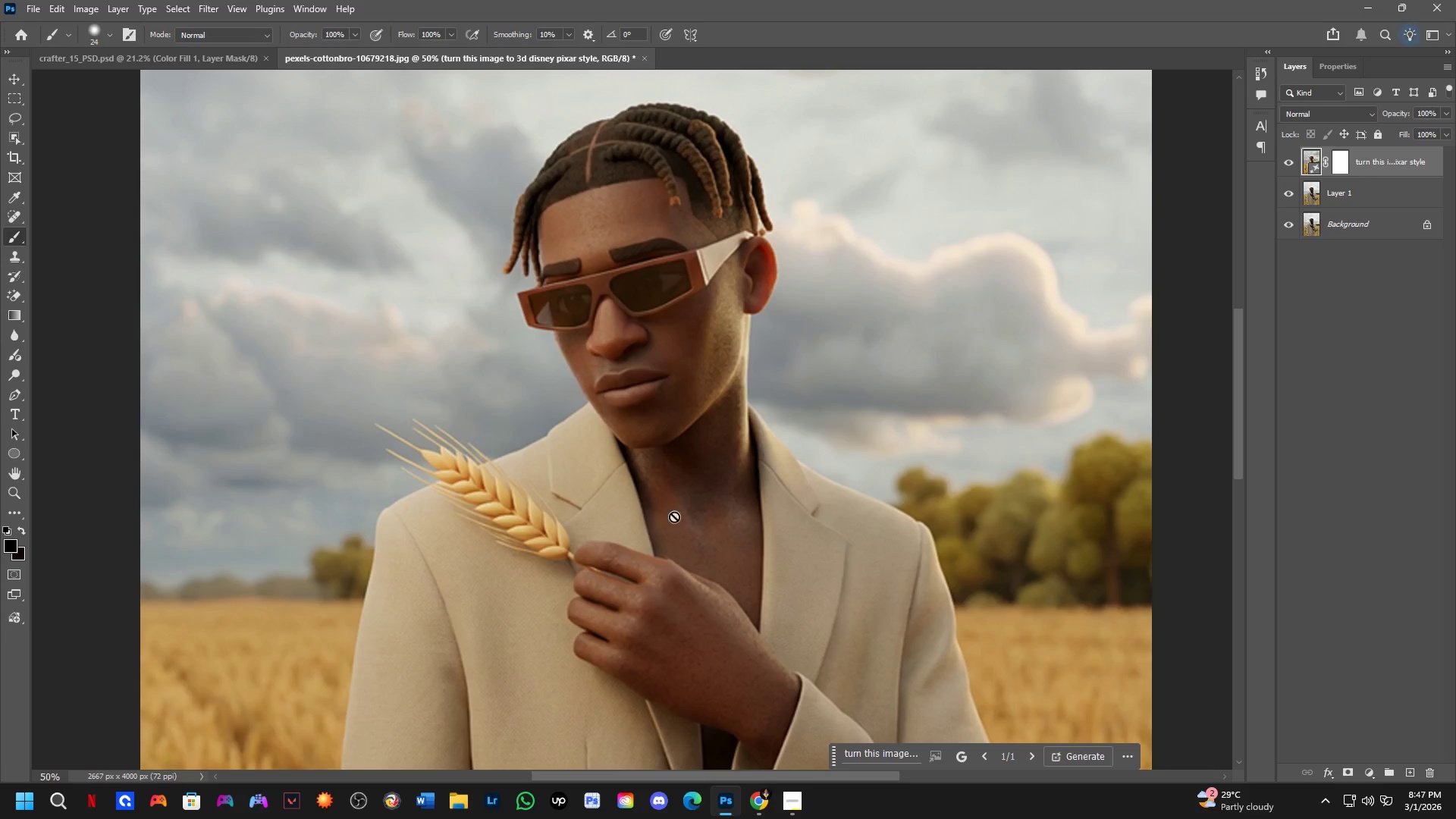 
hold_key(key=Space, duration=0.8)
 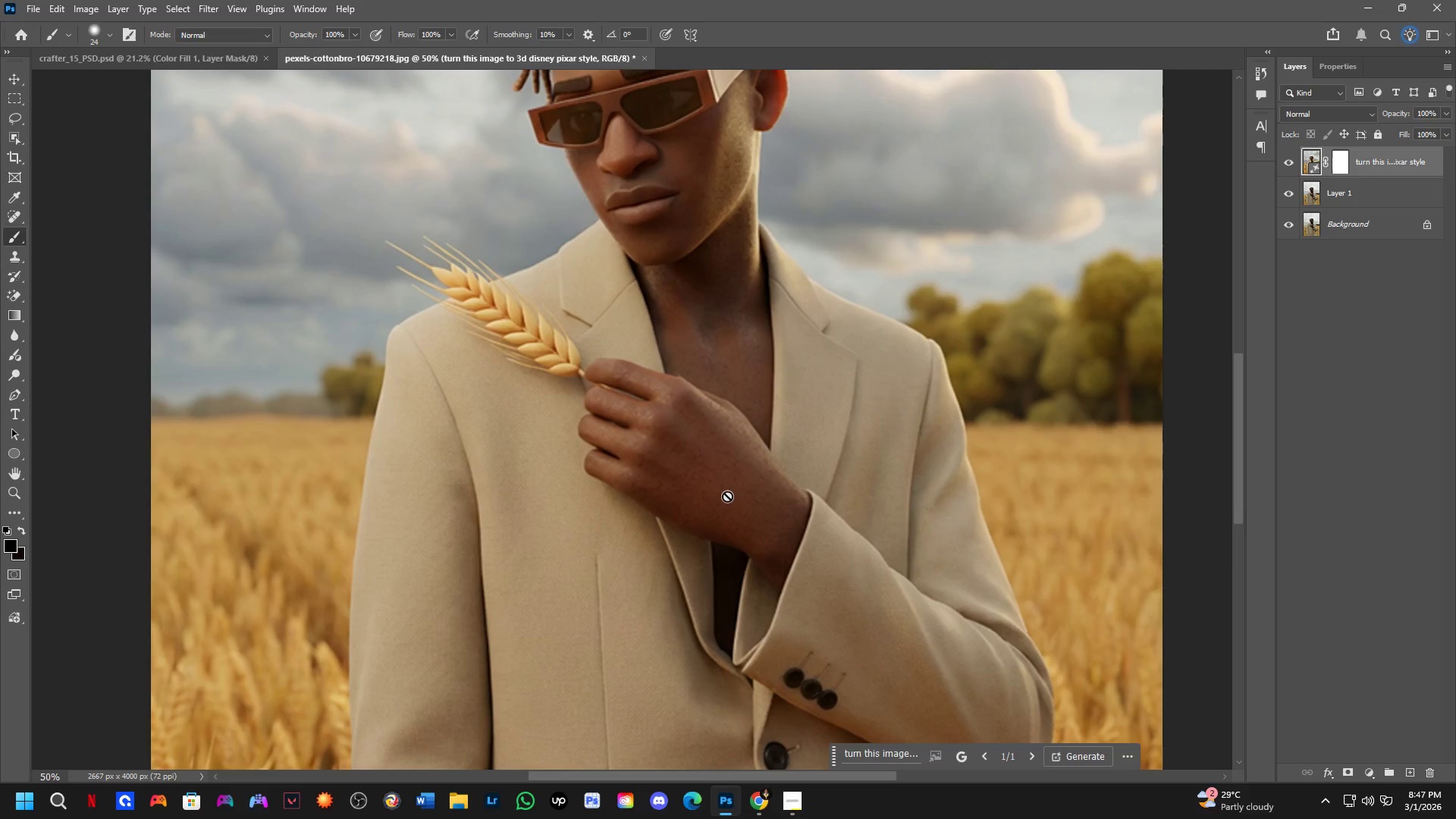 
left_click_drag(start_coordinate=[724, 676], to_coordinate=[735, 493])
 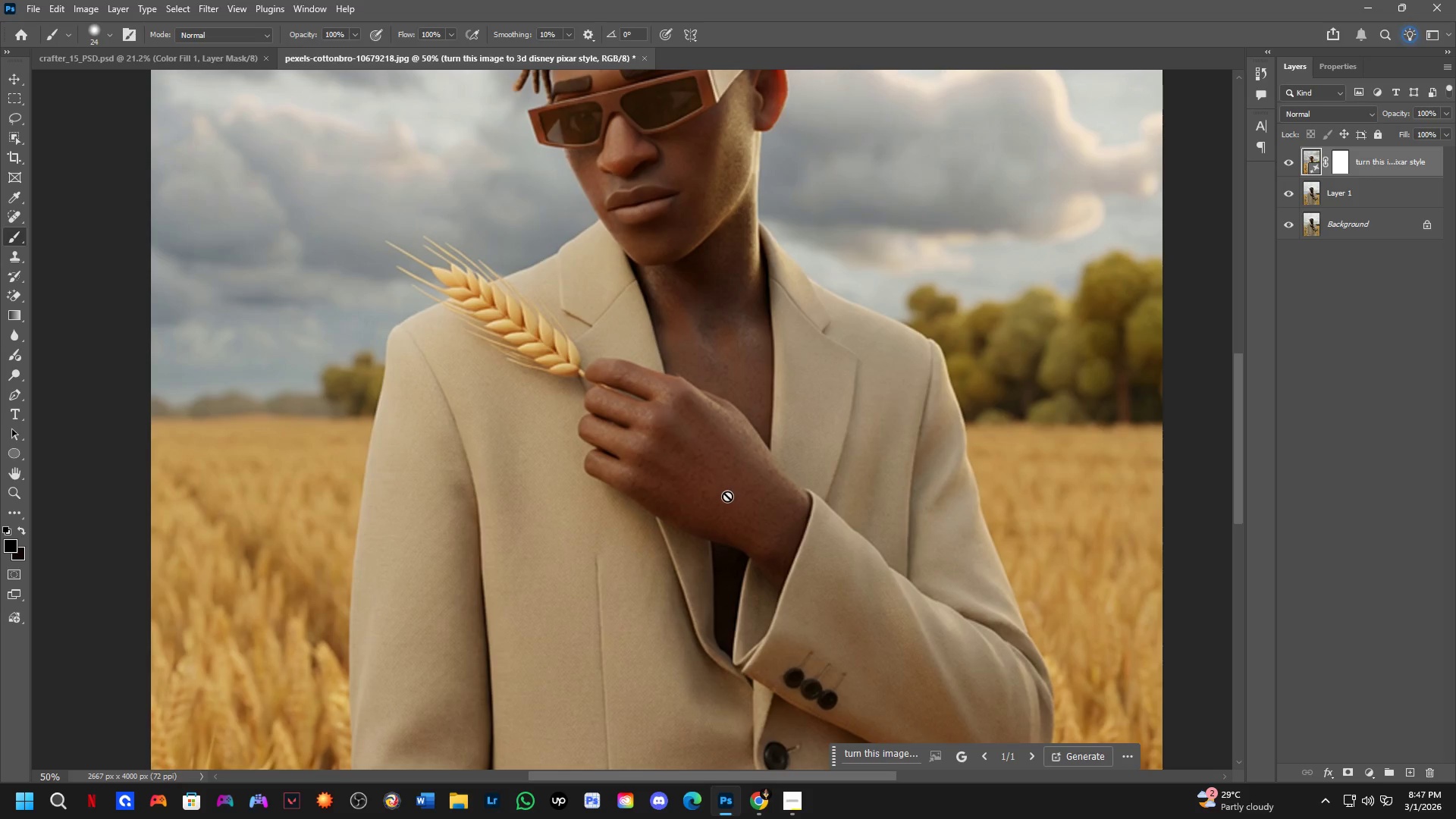 
hold_key(key=Space, duration=0.58)
 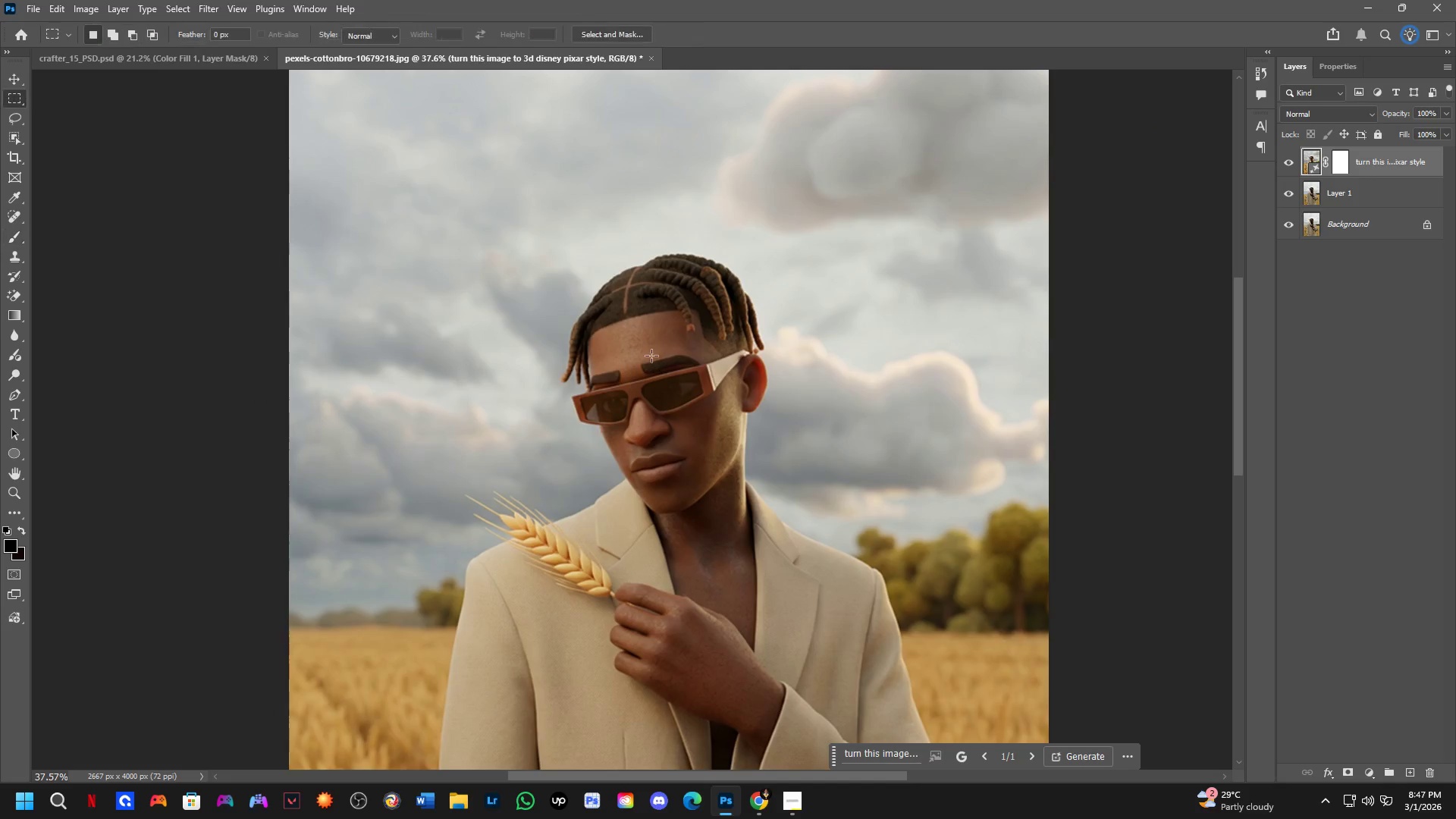 
left_click_drag(start_coordinate=[745, 247], to_coordinate=[739, 438])
 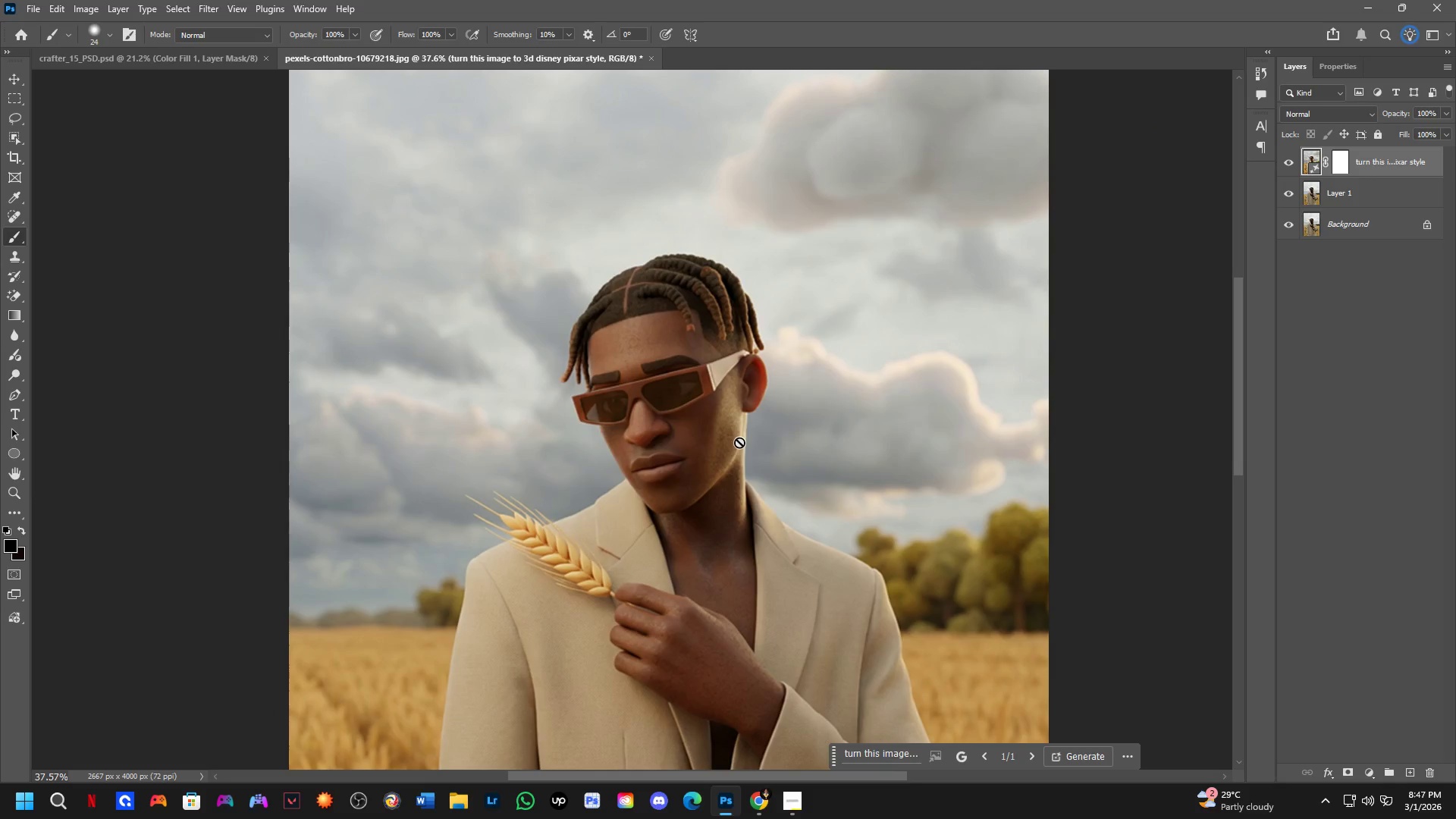 
scroll: coordinate [727, 496], scroll_direction: down, amount: 3.0
 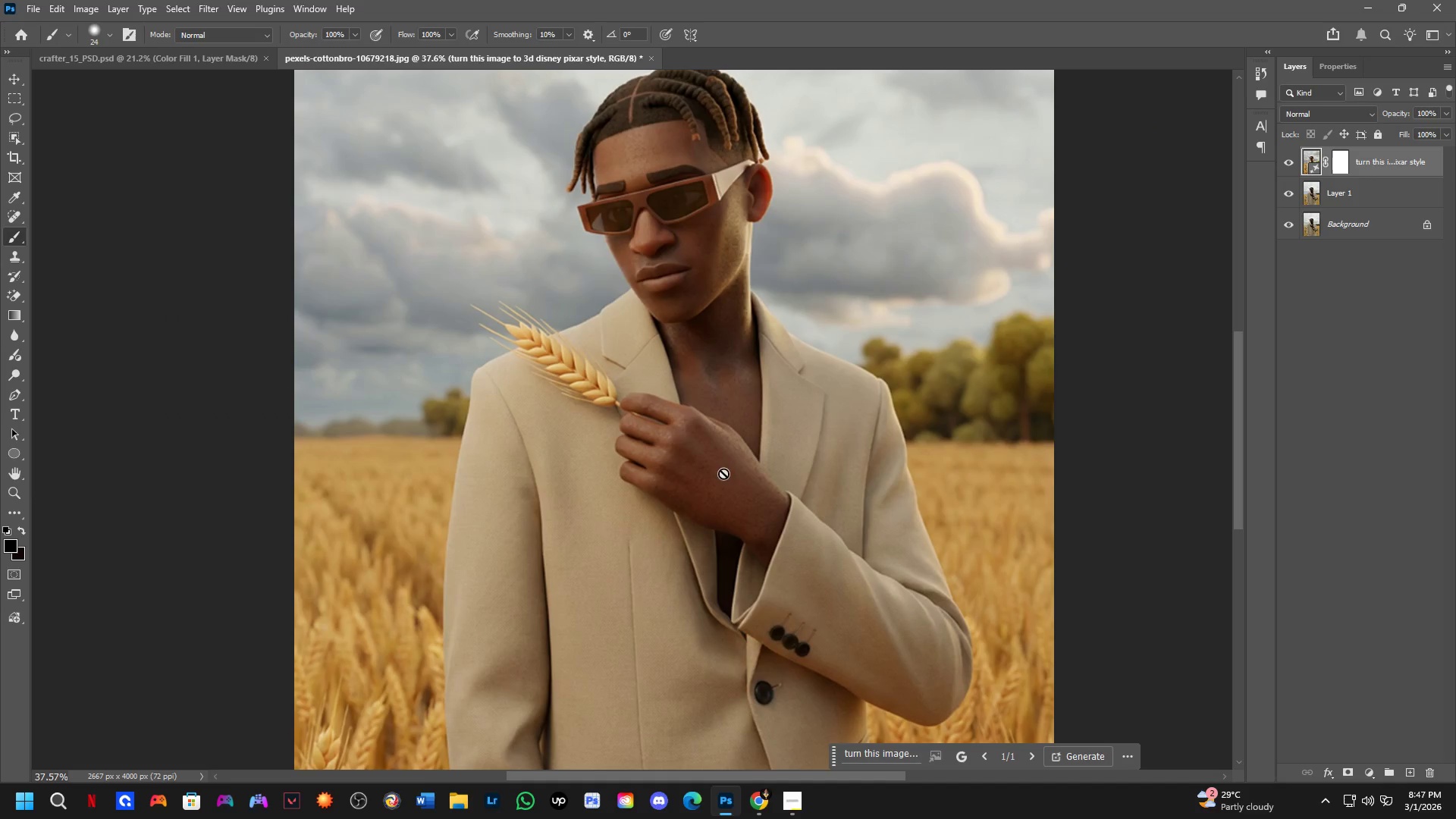 
key(M)
 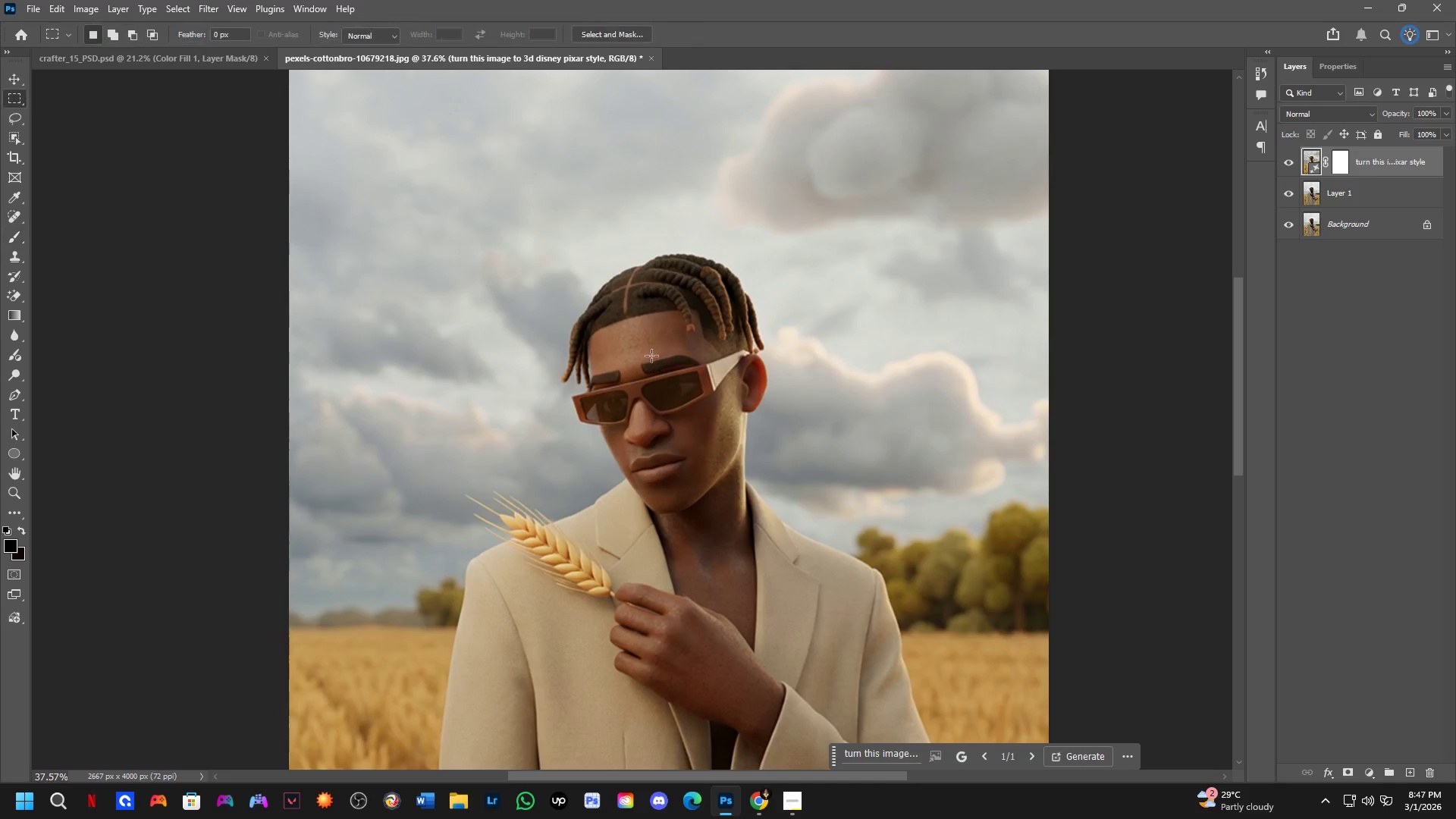 
scroll: coordinate [651, 356], scroll_direction: up, amount: 4.0
 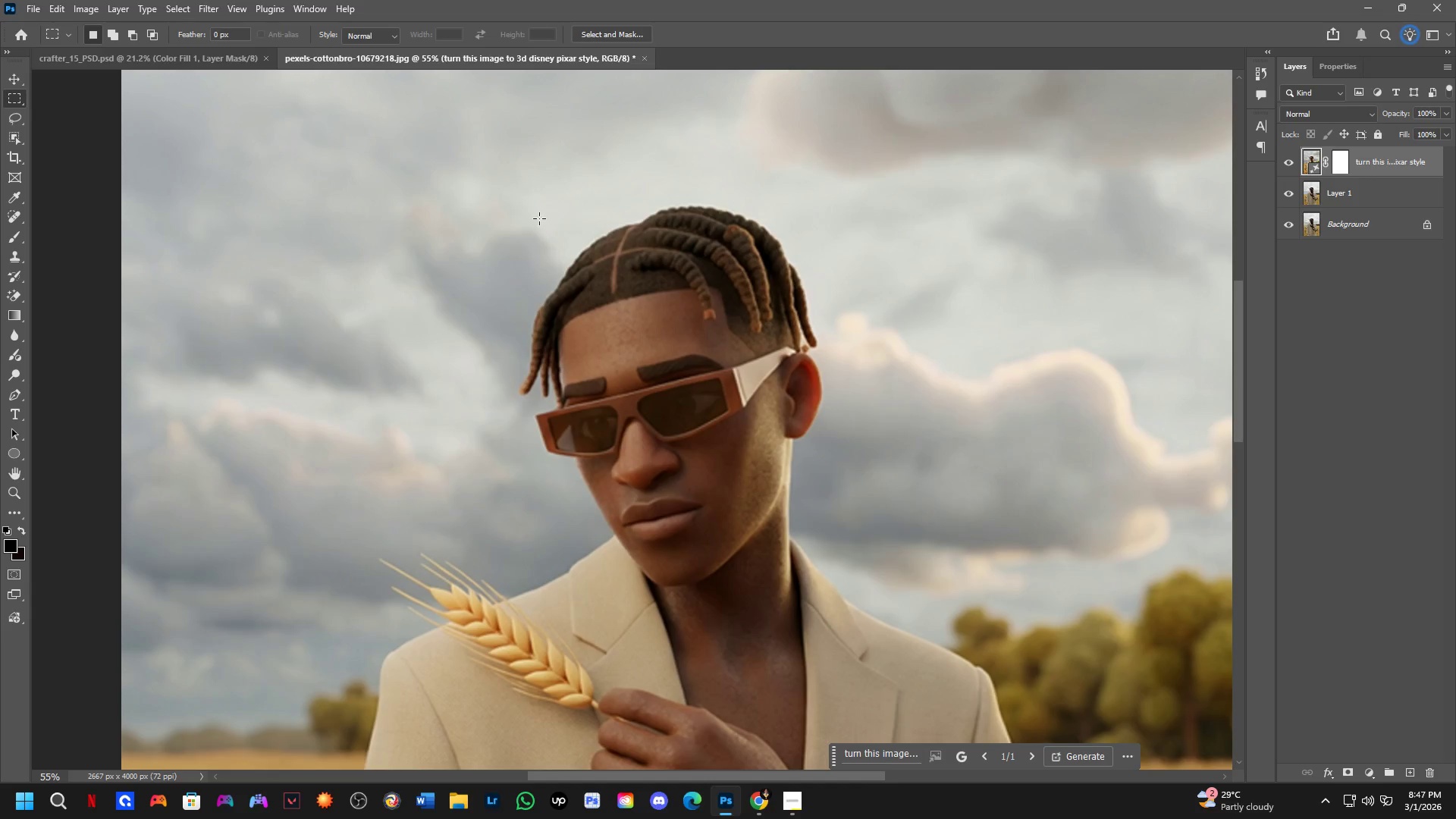 
left_click_drag(start_coordinate=[498, 177], to_coordinate=[859, 628])
 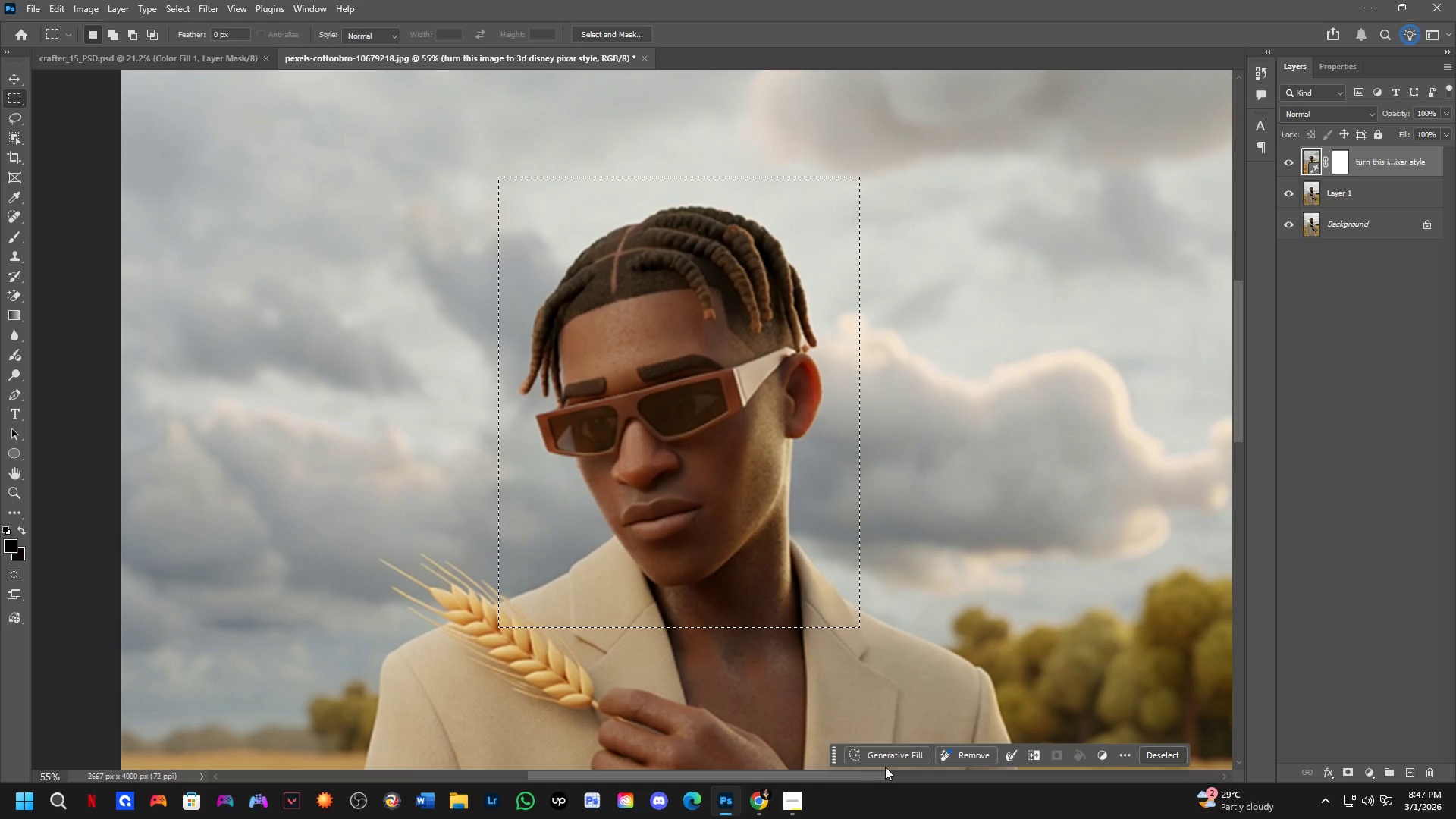 
left_click([886, 749])
 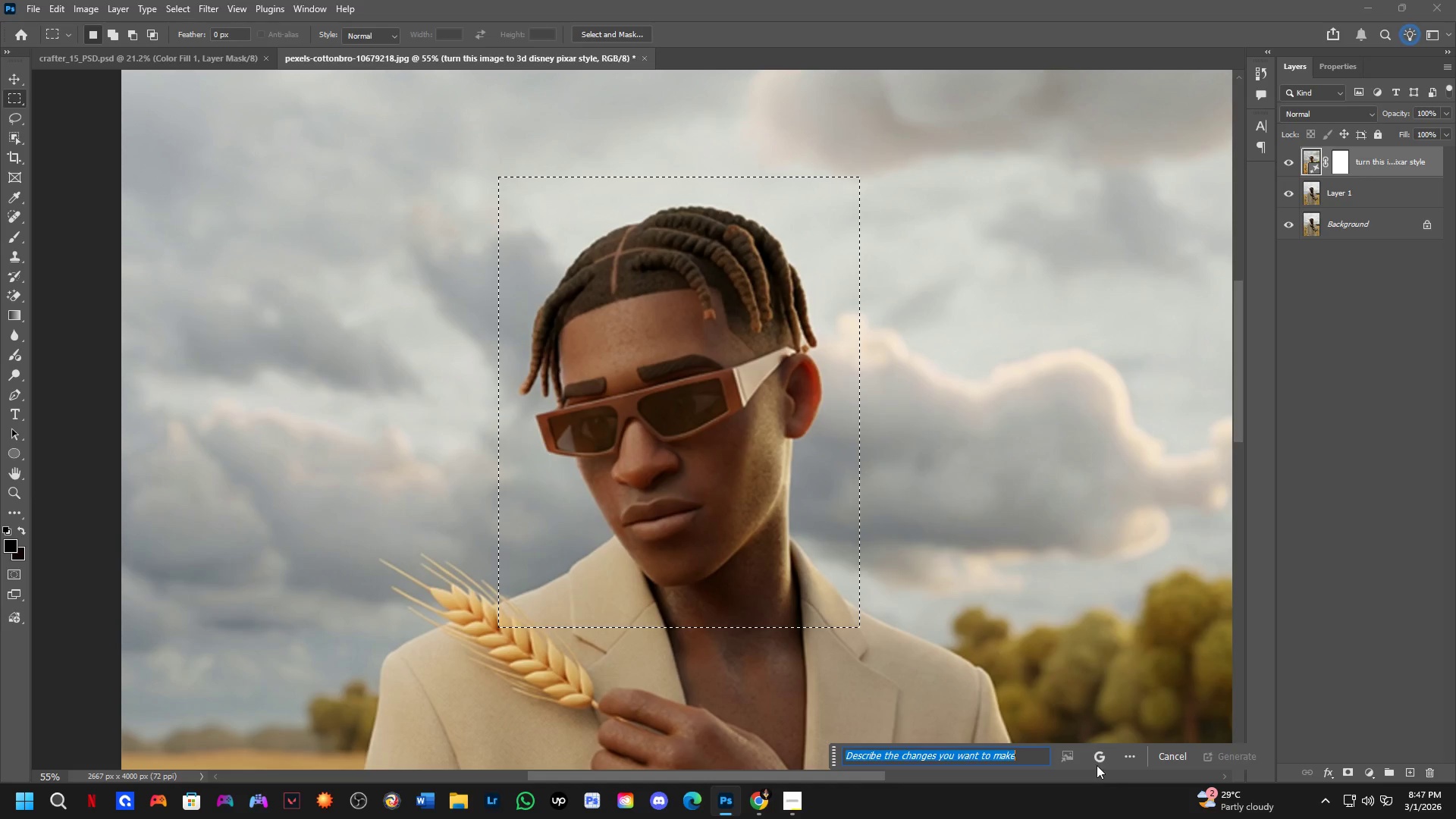 
left_click([1097, 757])
 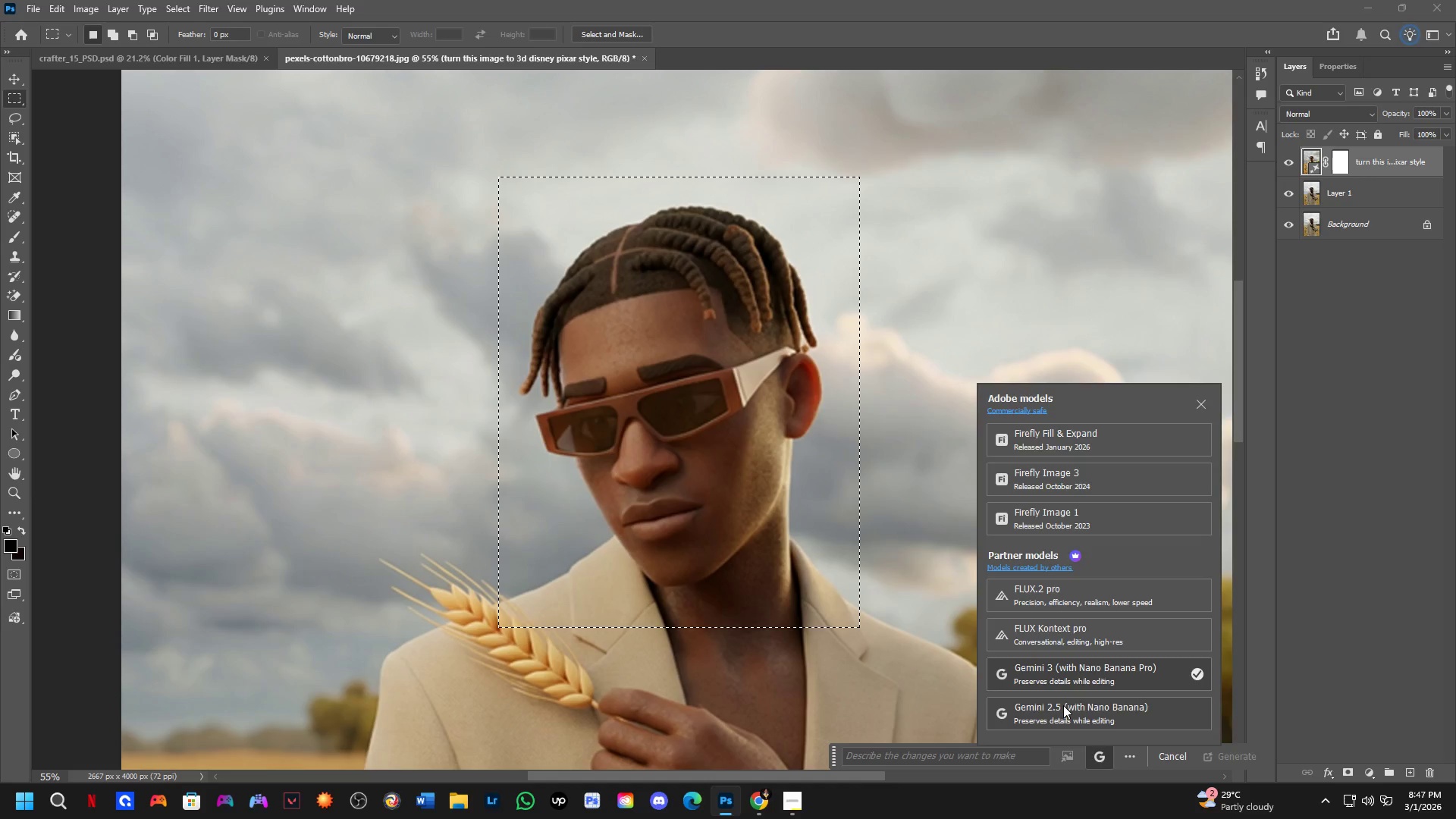 
double_click([1027, 748])
 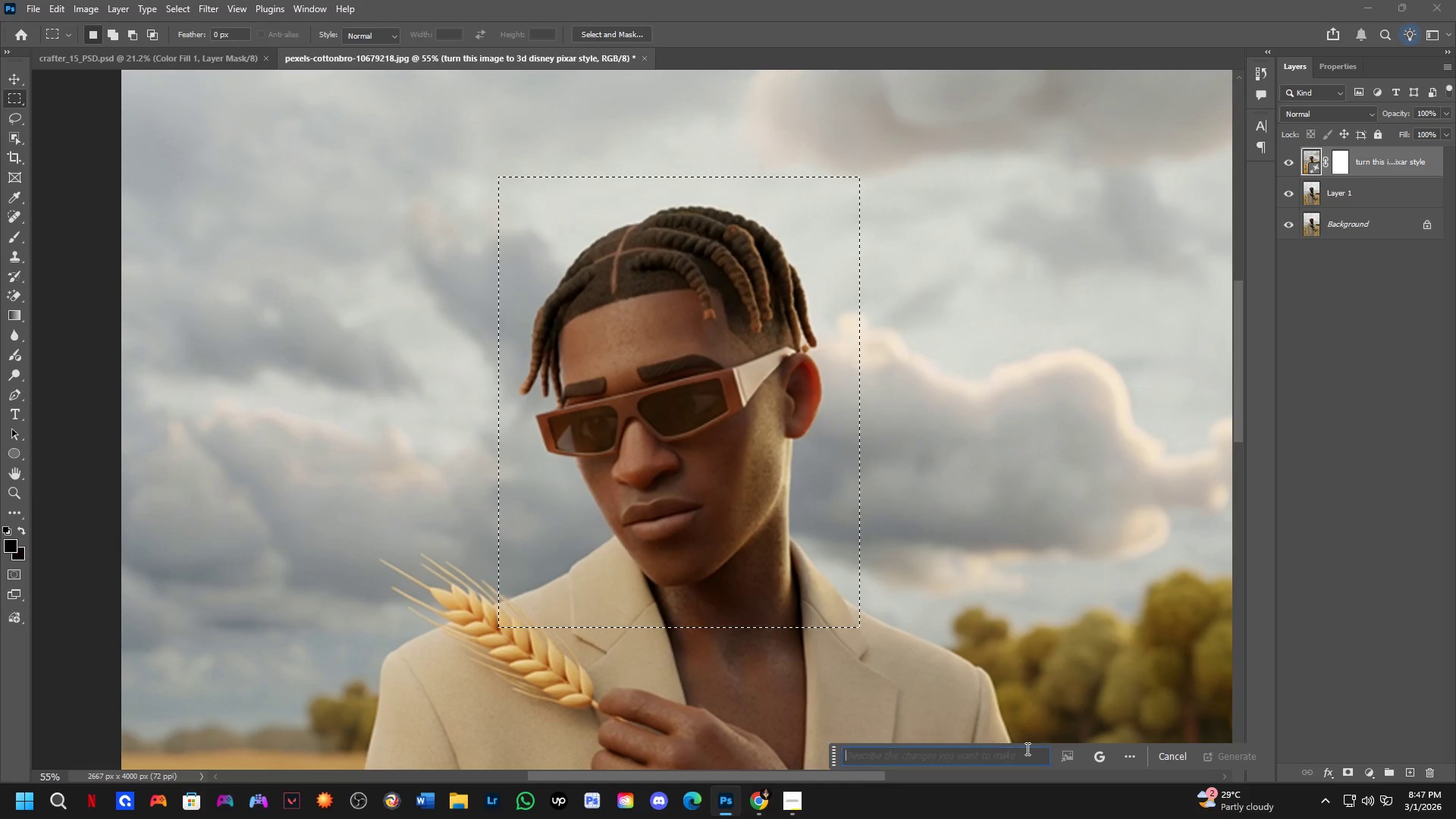 
type(add details)
 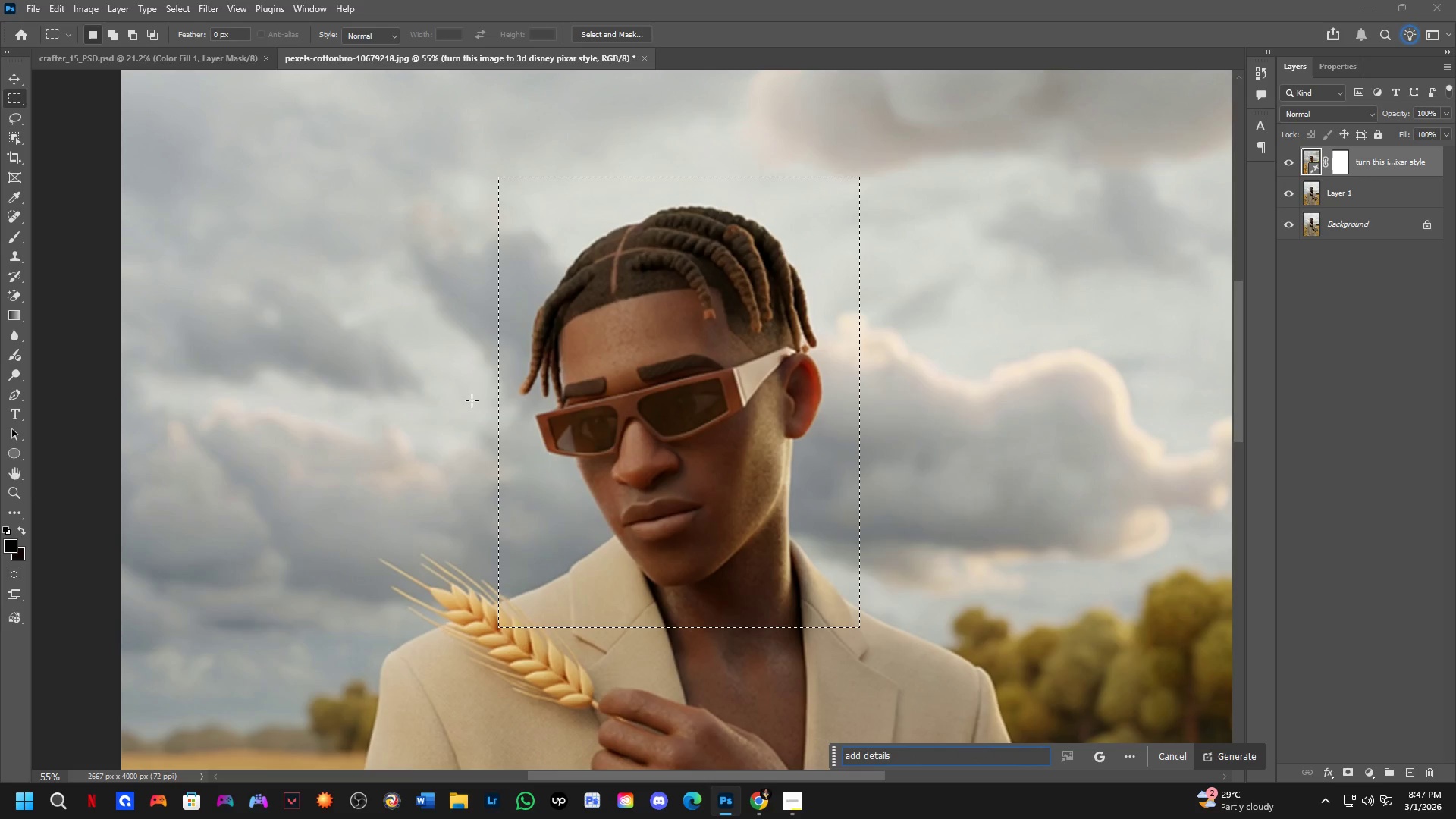 
left_click([486, 300])
 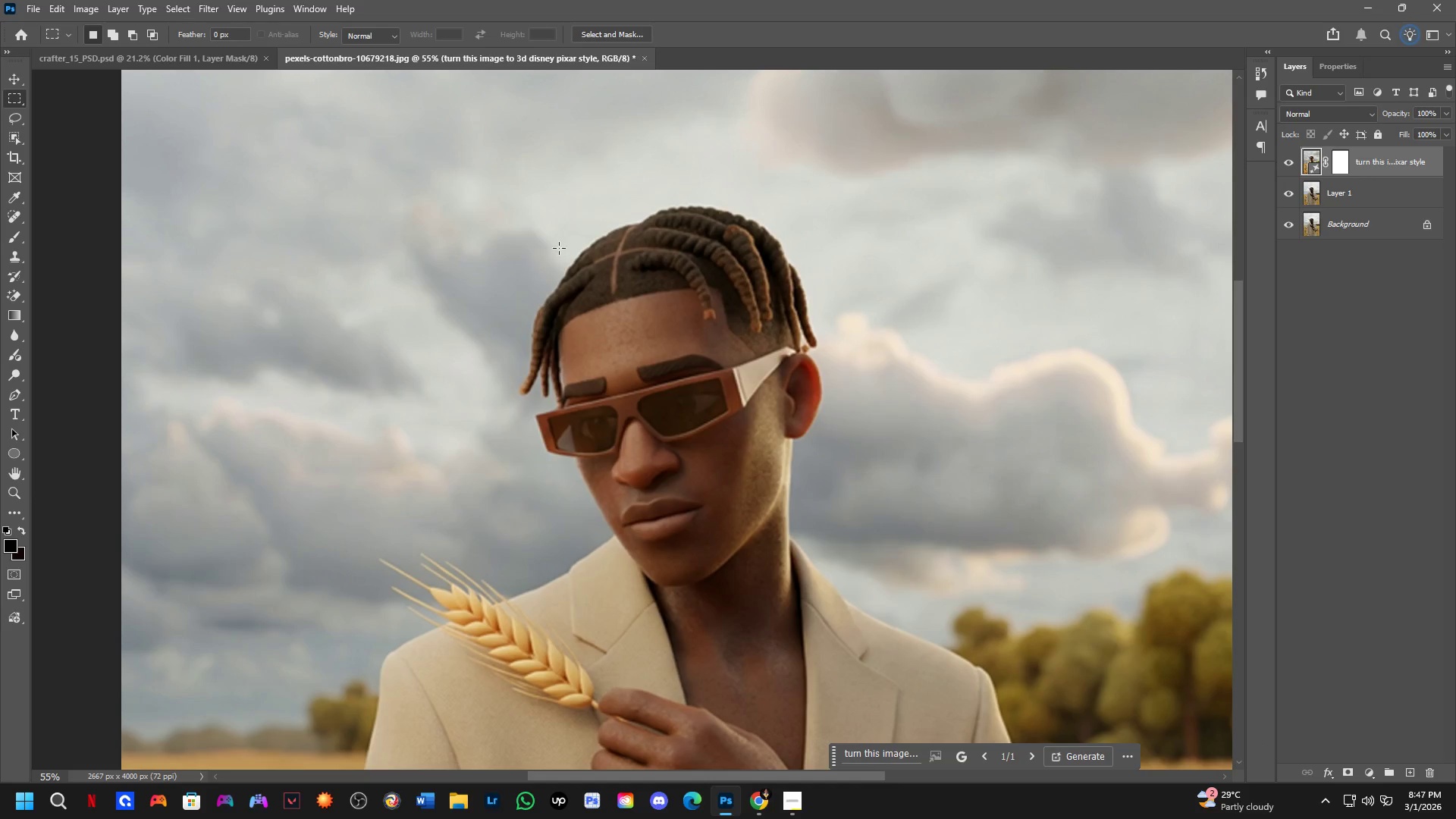 
left_click_drag(start_coordinate=[555, 232], to_coordinate=[825, 603])
 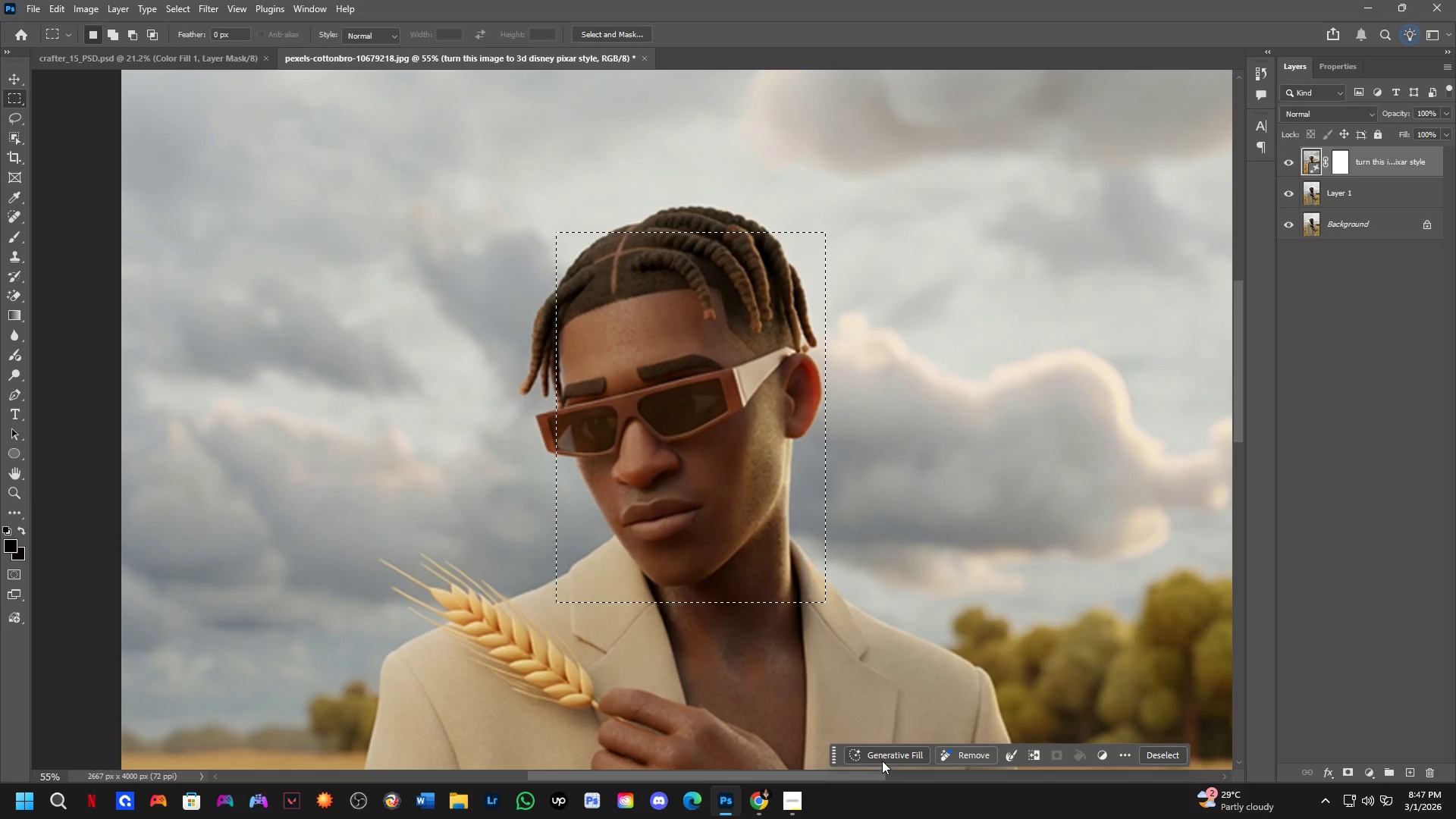 
left_click([885, 752])
 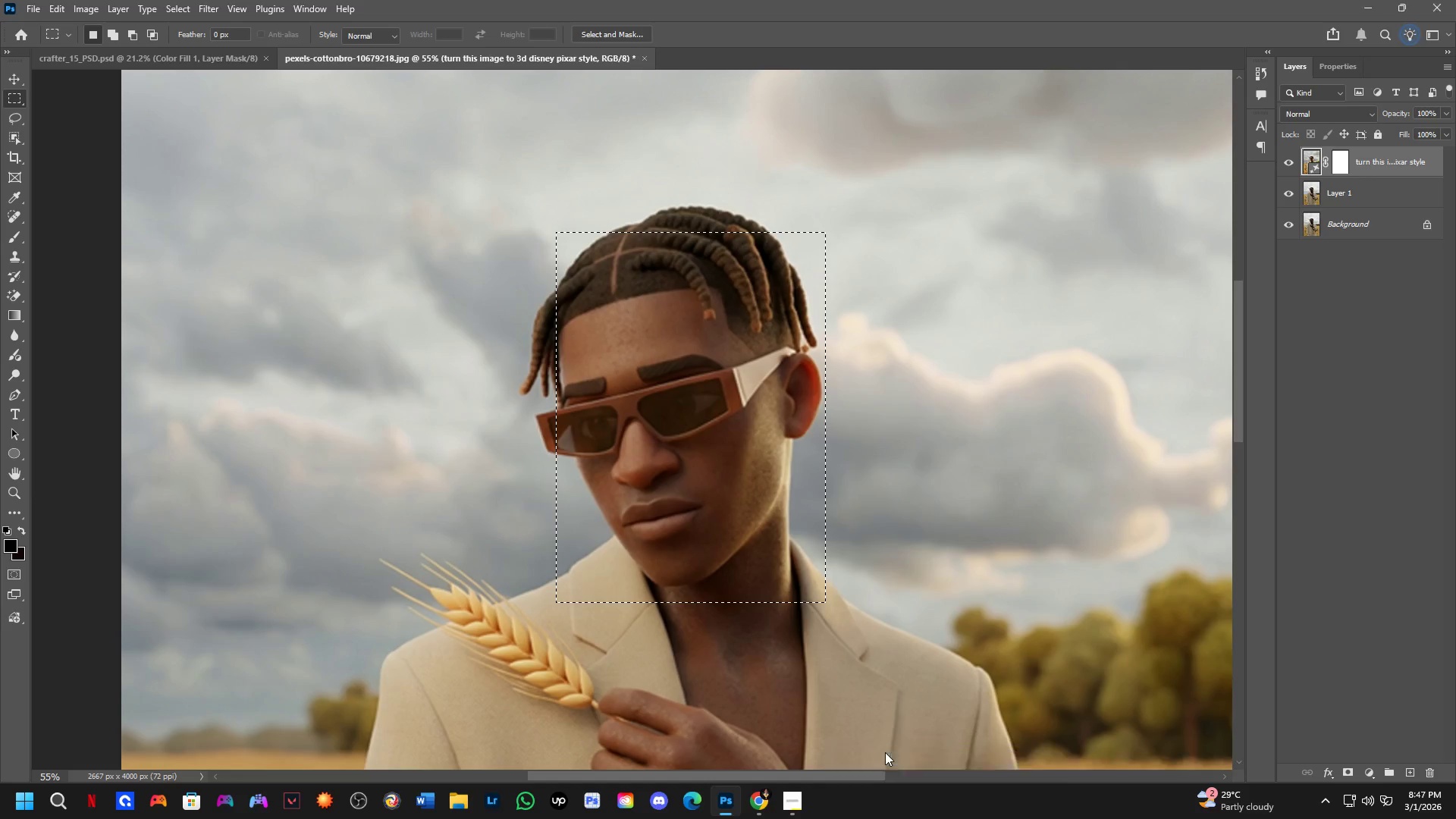 
type(add de)
 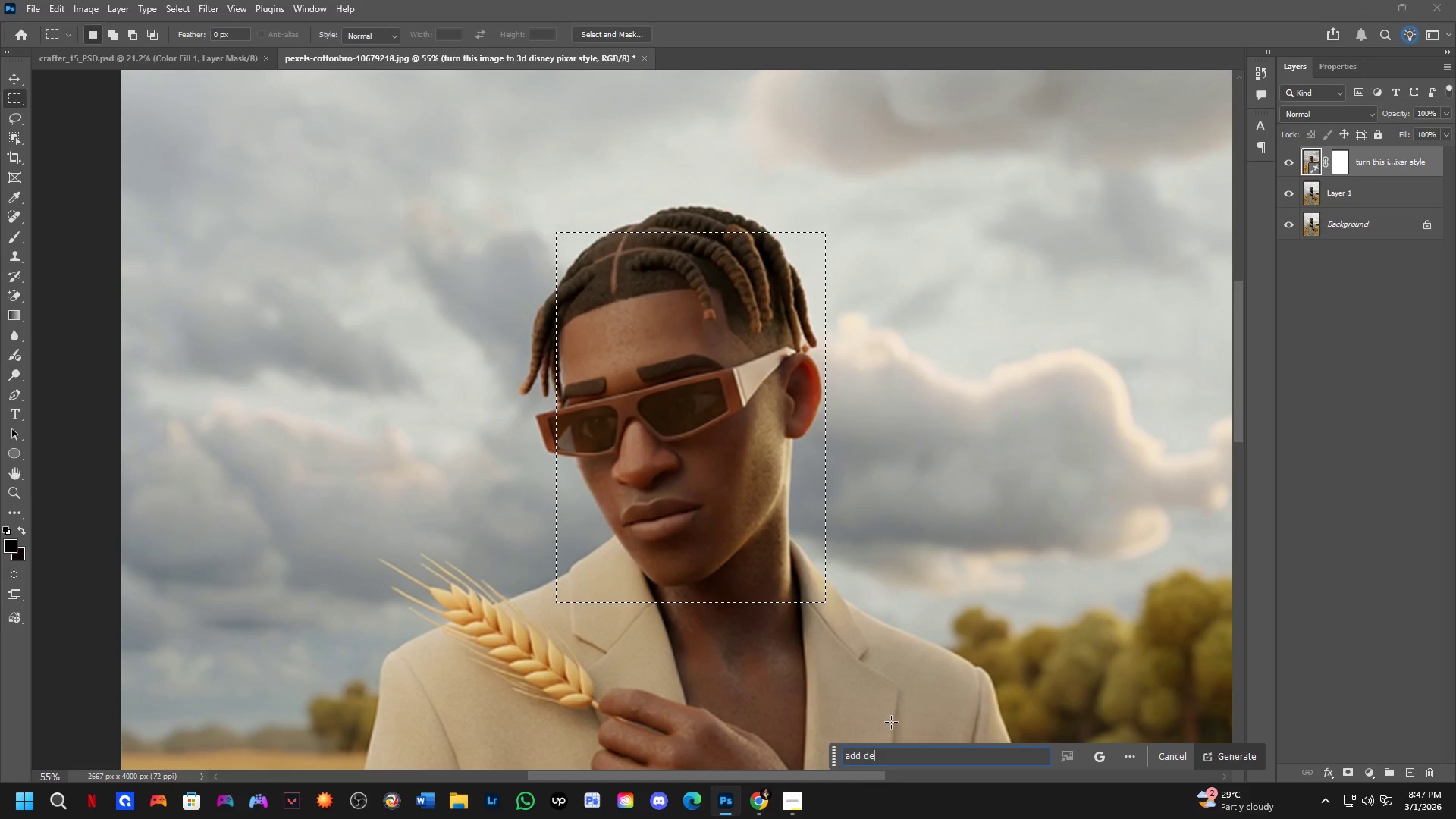 
type(tails make it )
key(Backspace)
key(Backspace)
key(Backspace)
key(Backspace)
key(Backspace)
key(Backspace)
key(Backspace)
key(Backspace)
key(Backspace)
 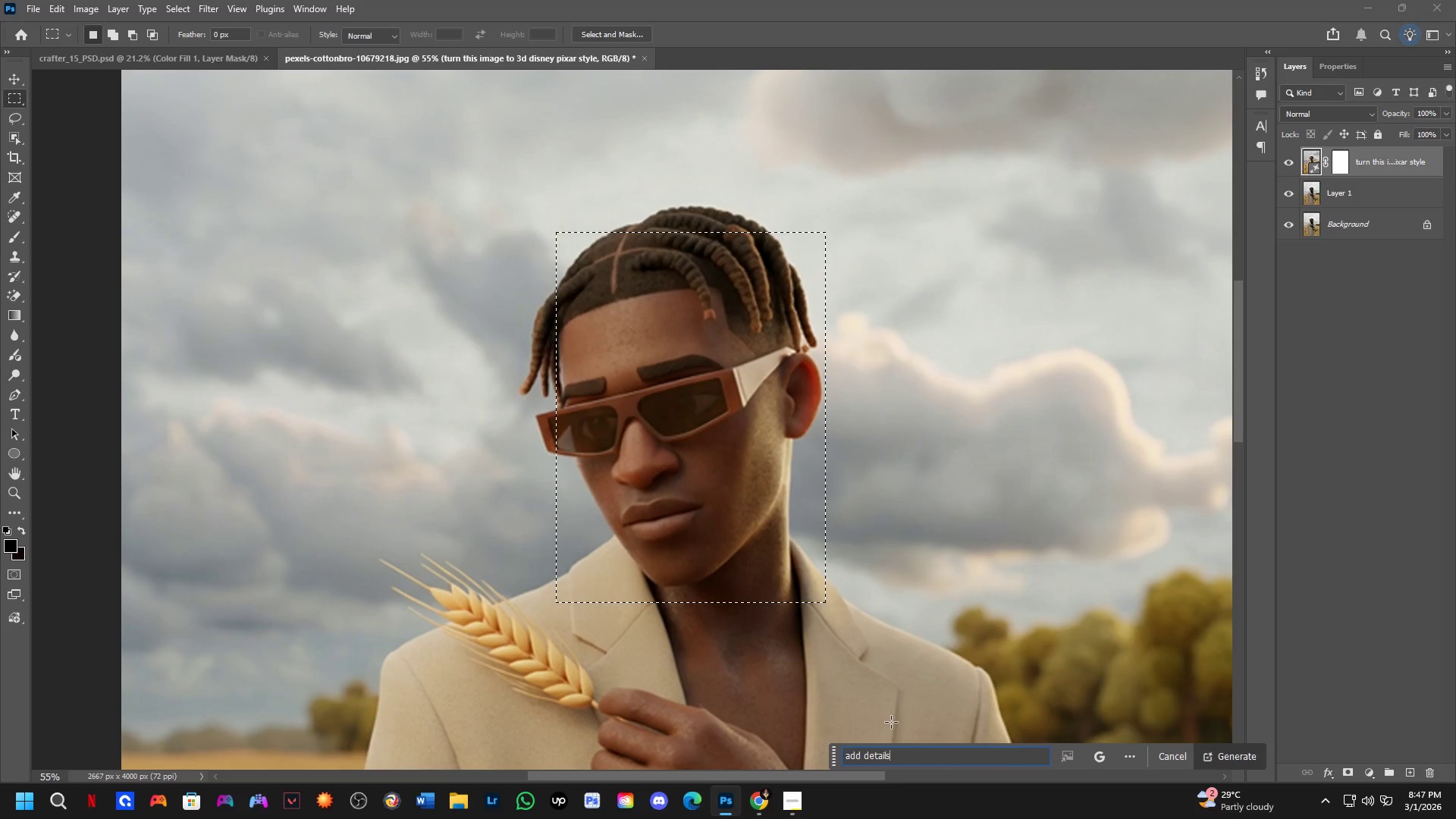 
key(Enter)
 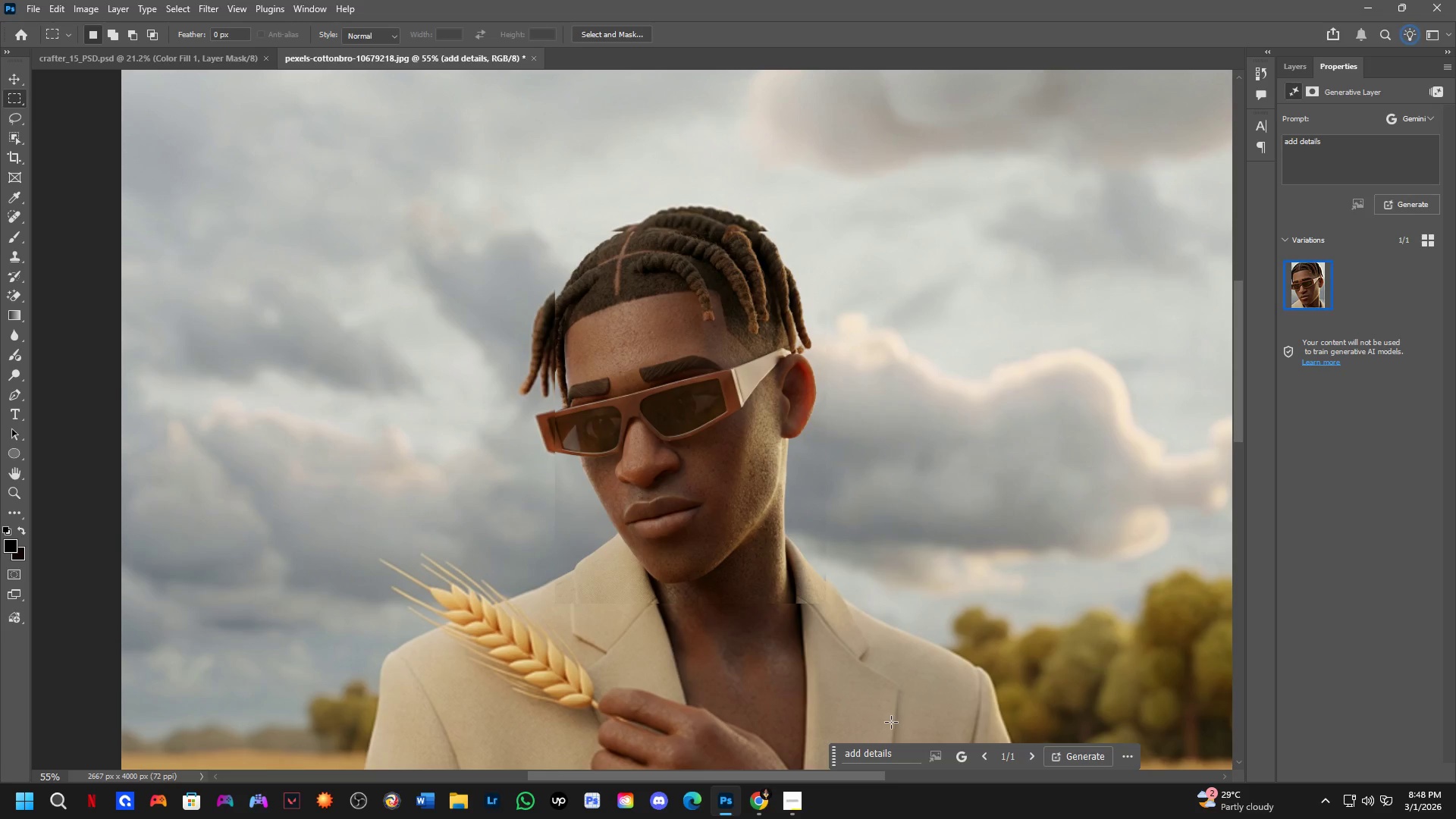 
wait(34.76)
 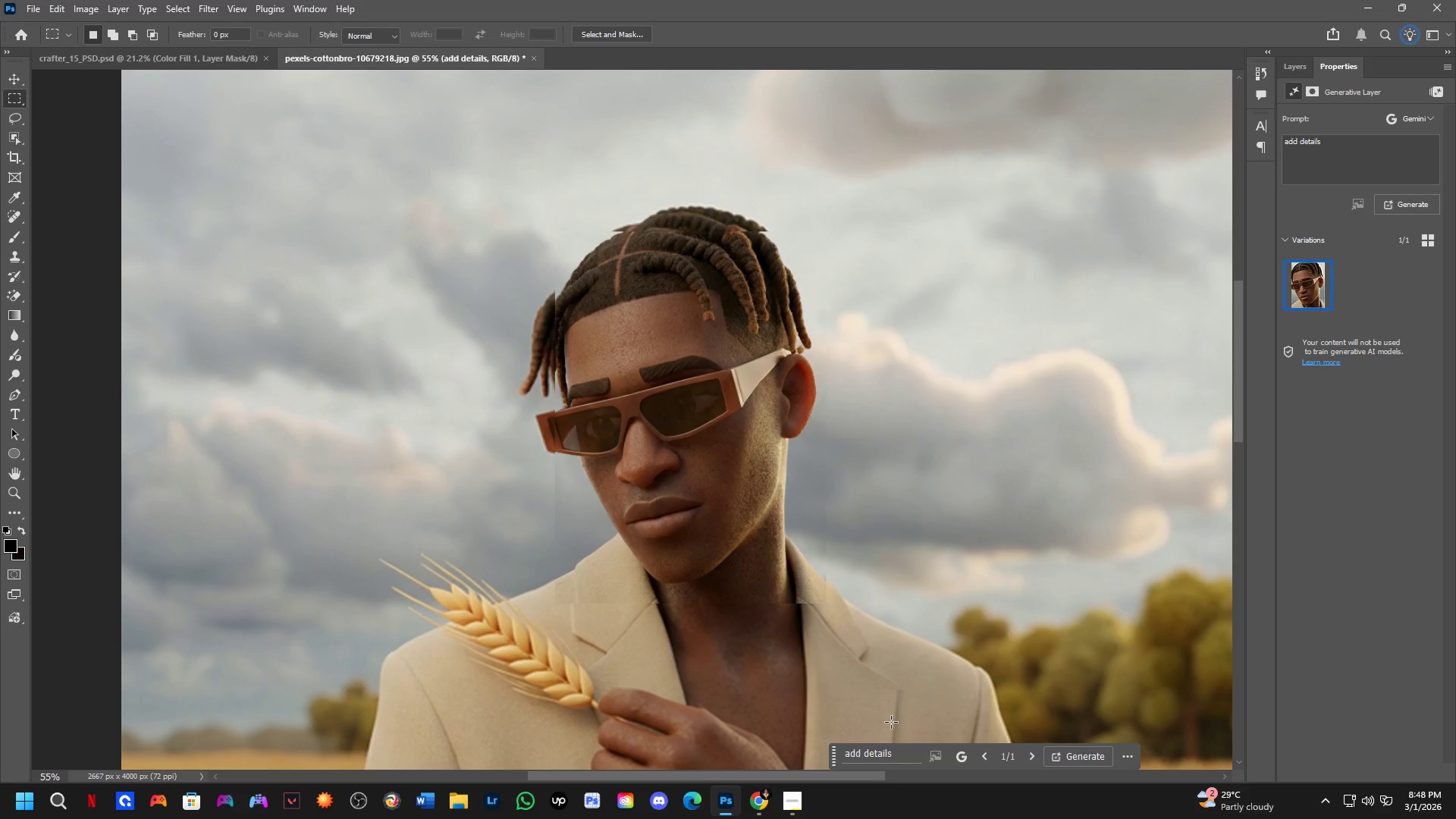 
key(Shift+ShiftLeft)
 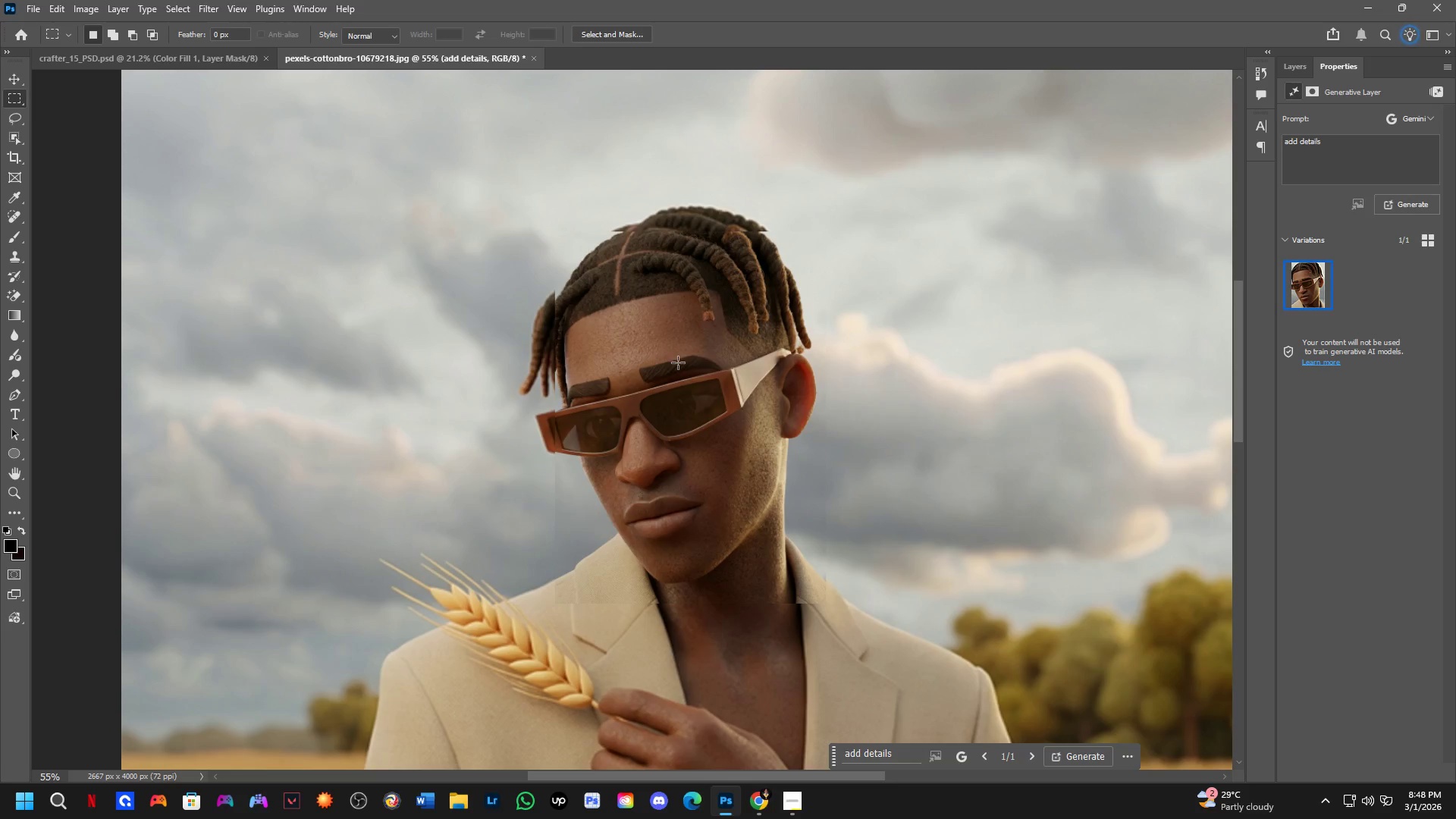 
scroll: coordinate [678, 473], scroll_direction: up, amount: 5.0
 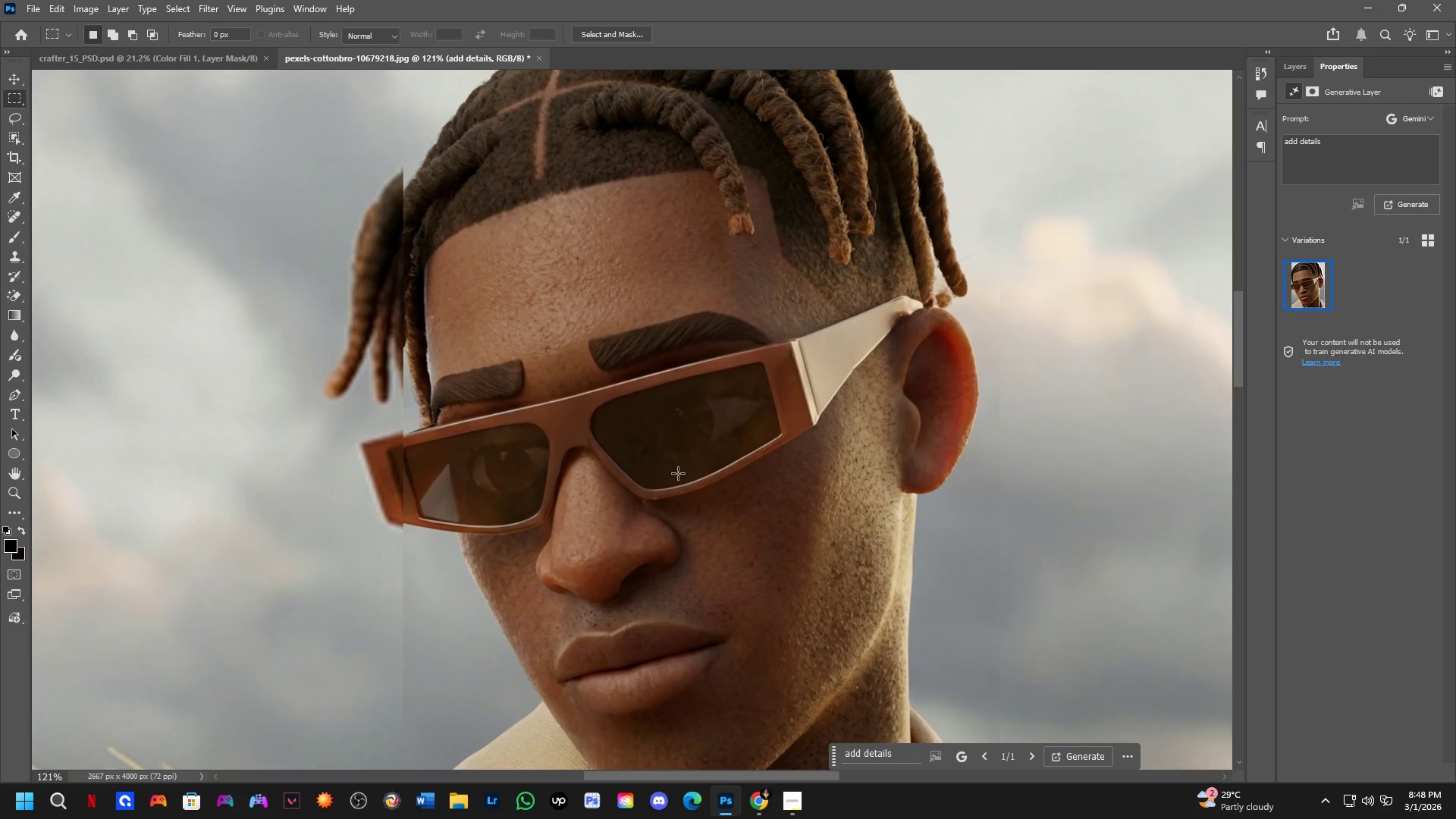 
key(Control+Z)
 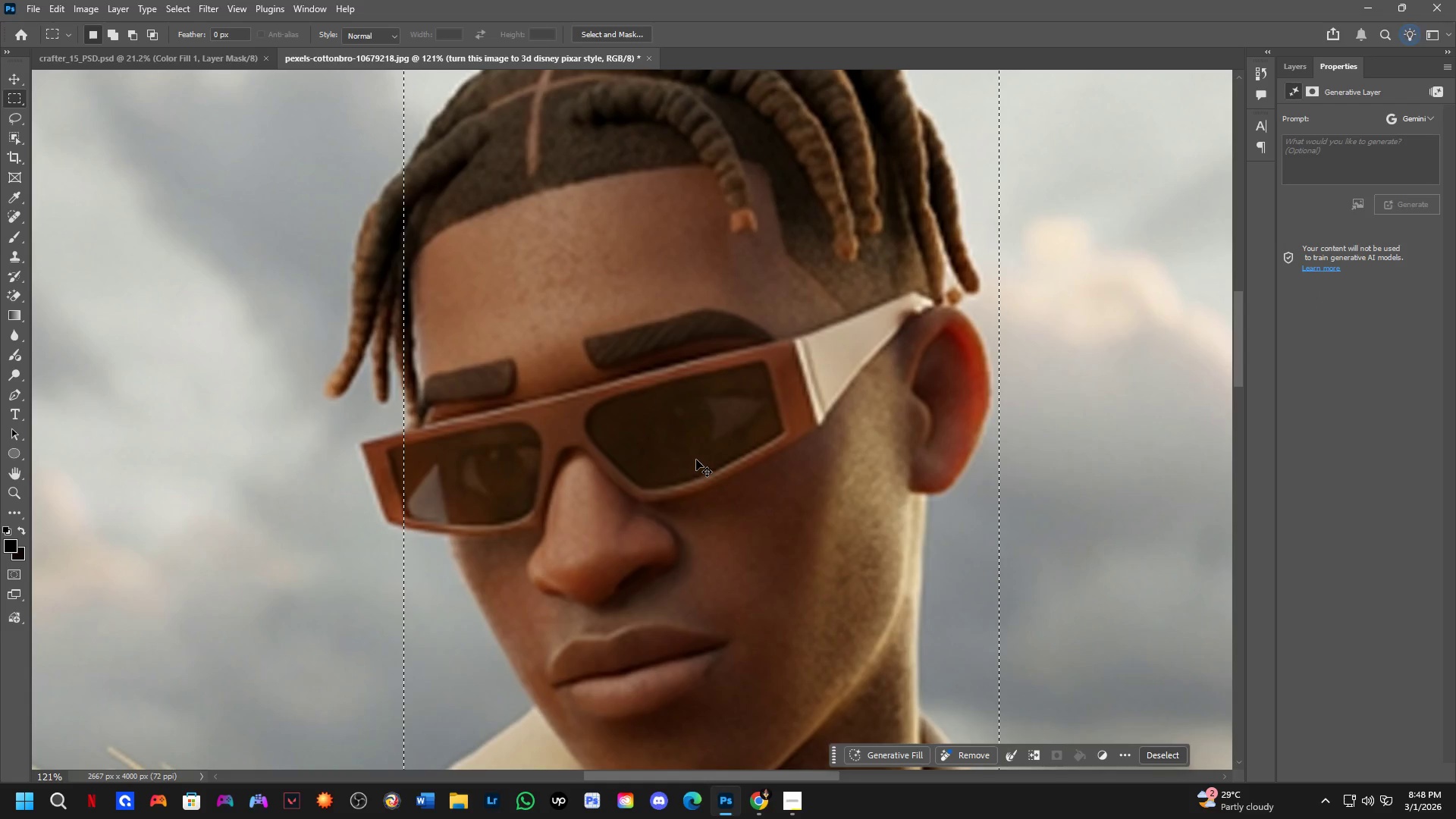 
key(Control+Shift+ShiftLeft)
 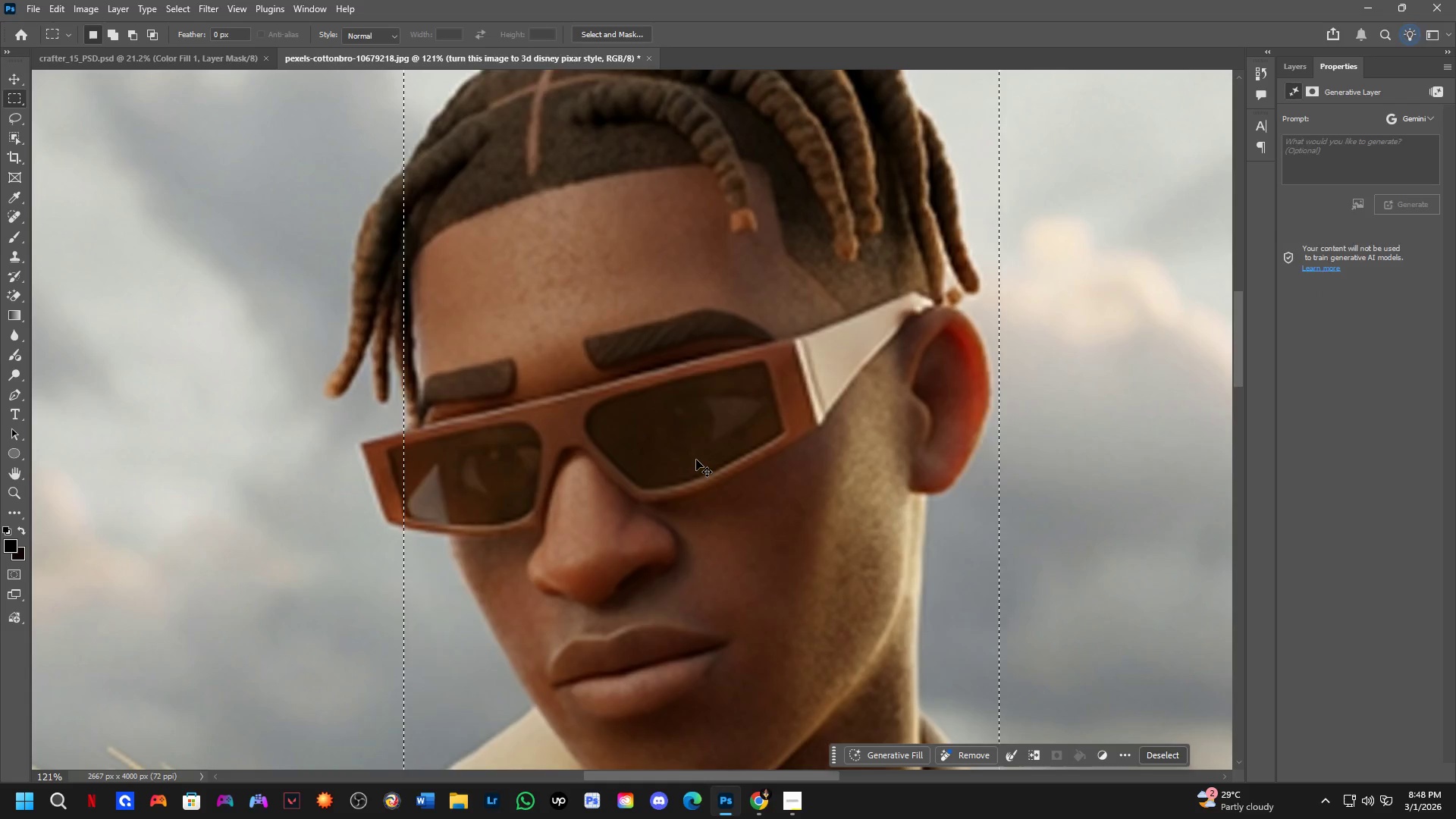 
key(Control+Shift+Z)
 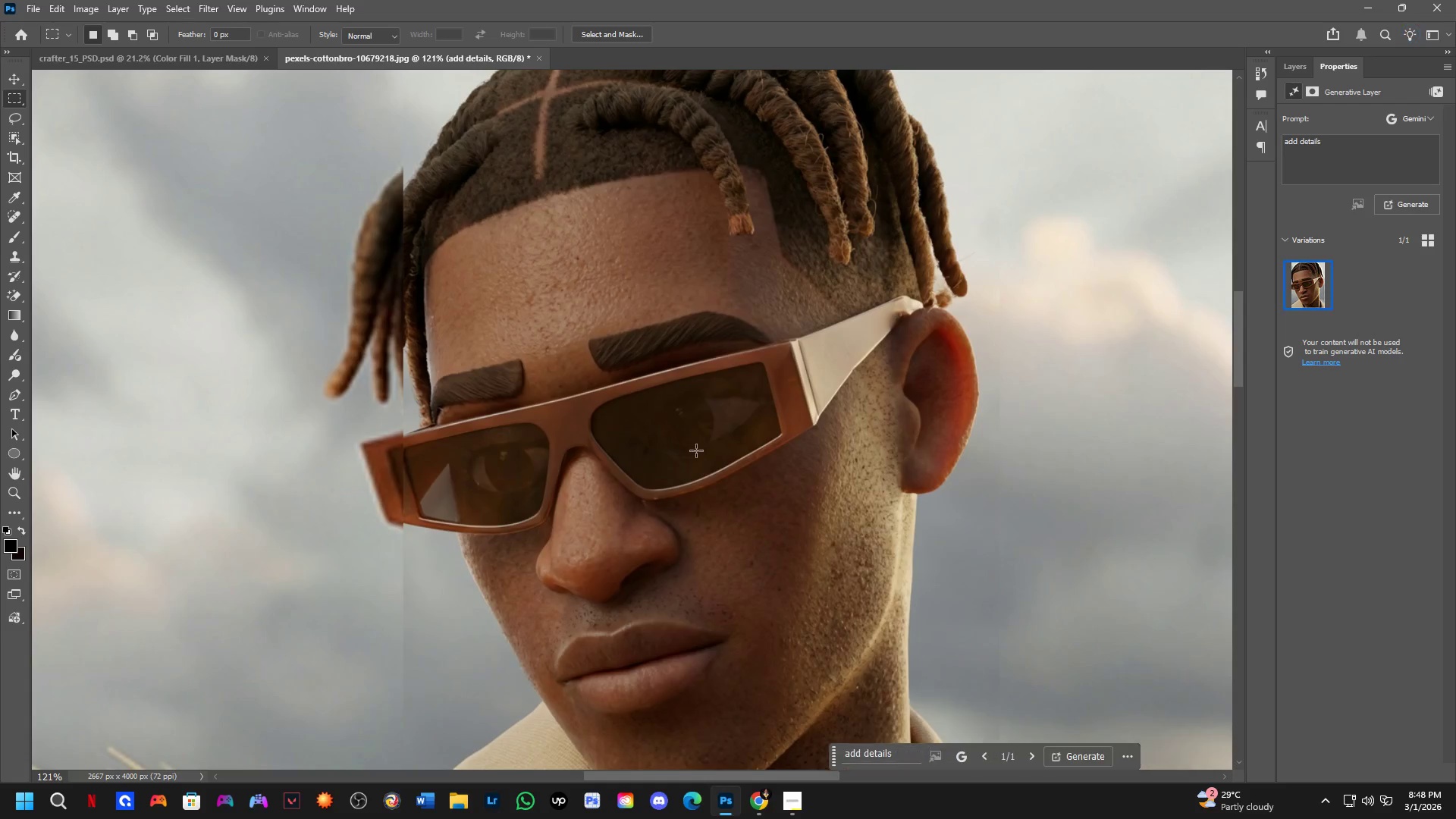 
hold_key(key=Space, duration=0.56)
 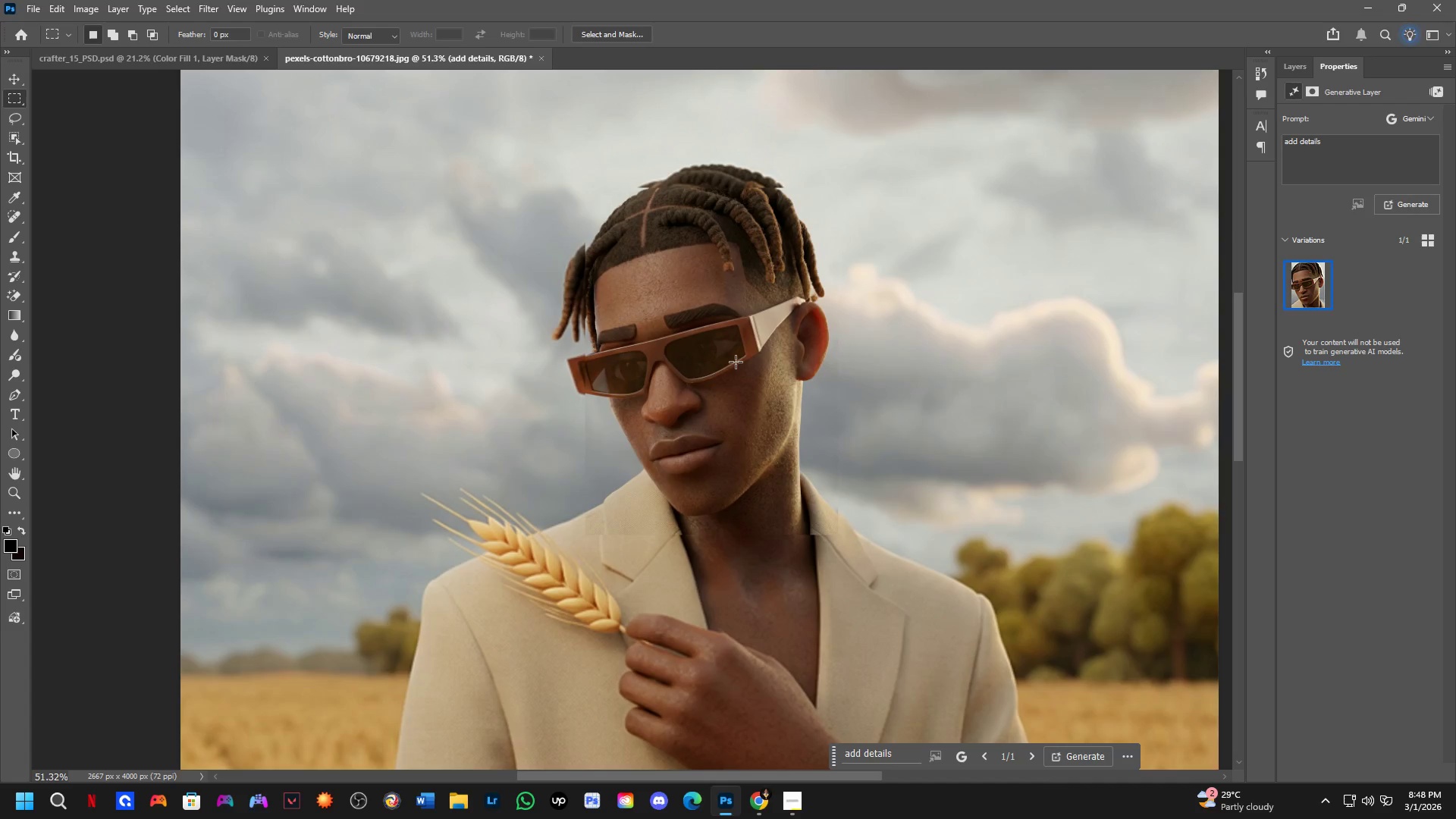 
left_click_drag(start_coordinate=[712, 438], to_coordinate=[712, 364])
 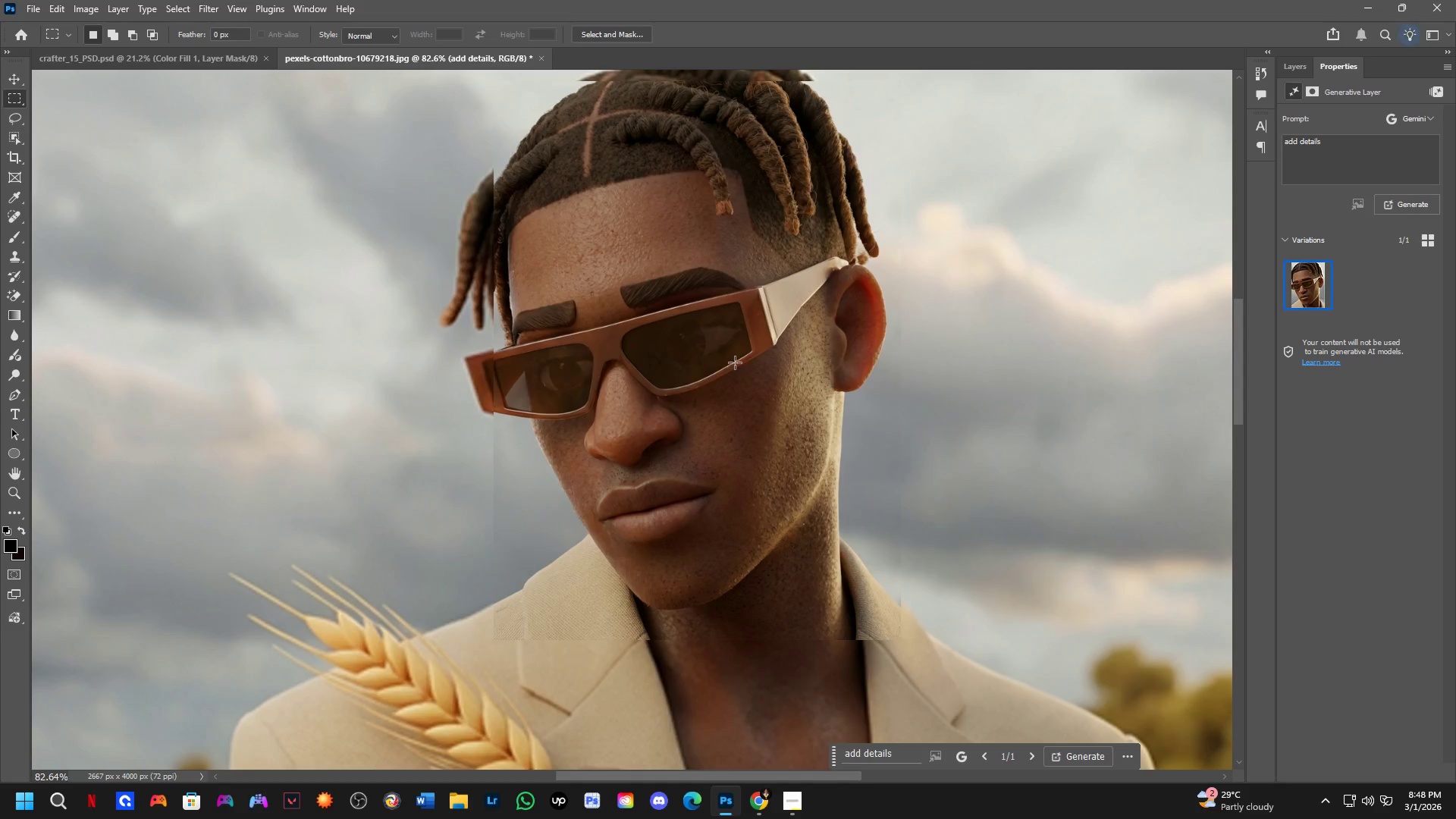 
scroll: coordinate [736, 362], scroll_direction: down, amount: 9.0
 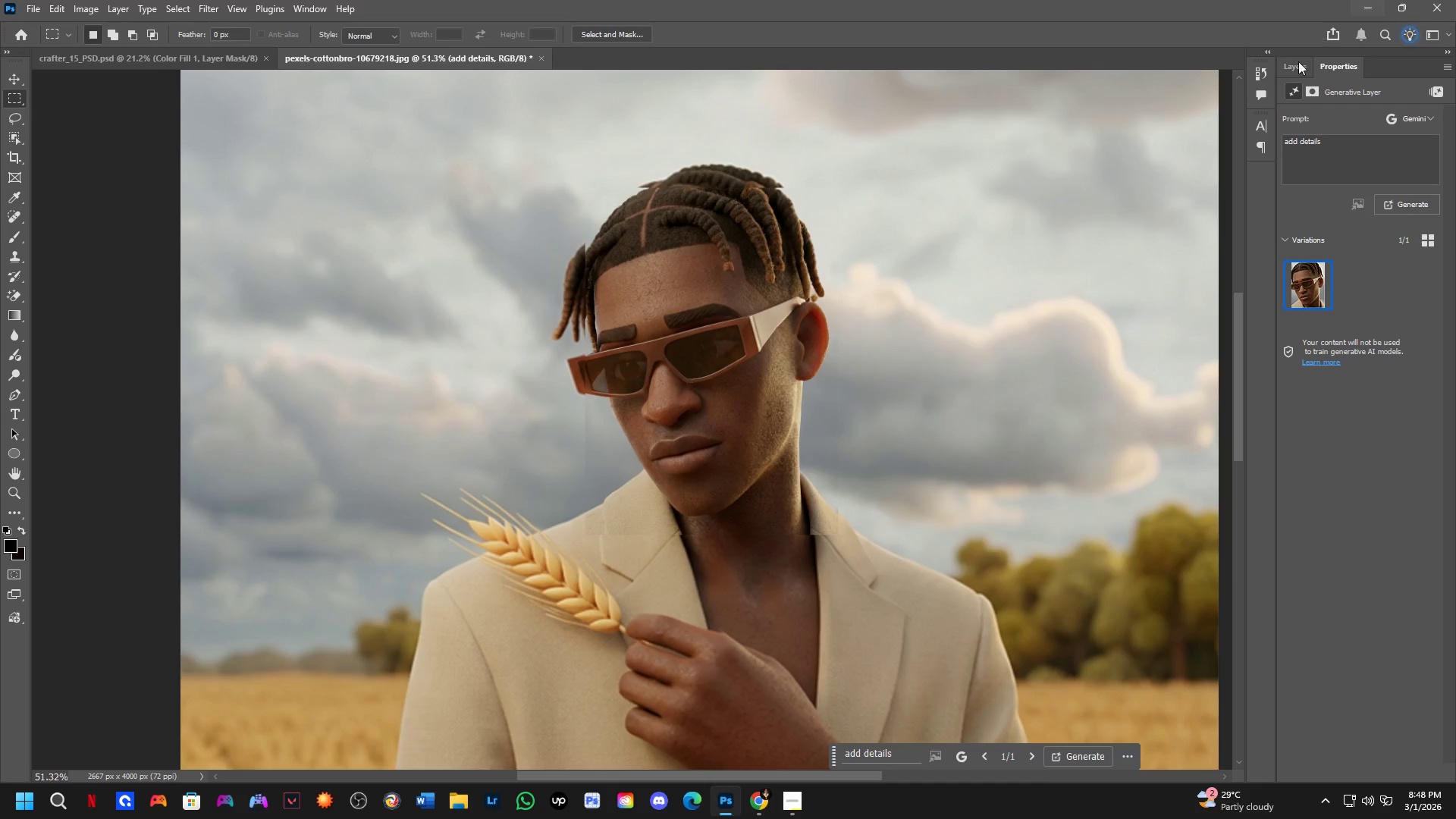 
left_click([1293, 66])
 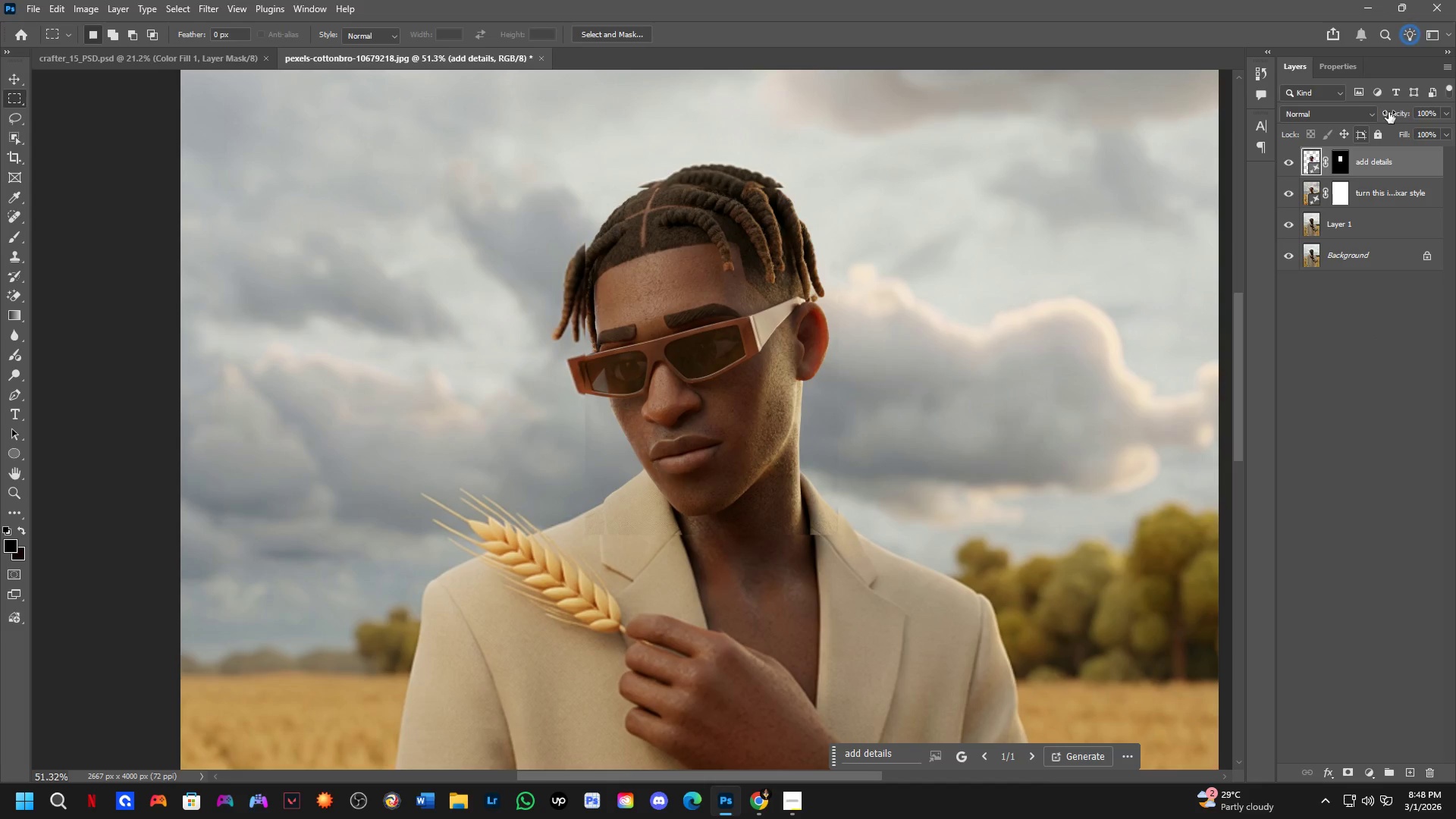 
left_click_drag(start_coordinate=[1403, 115], to_coordinate=[1384, 122])
 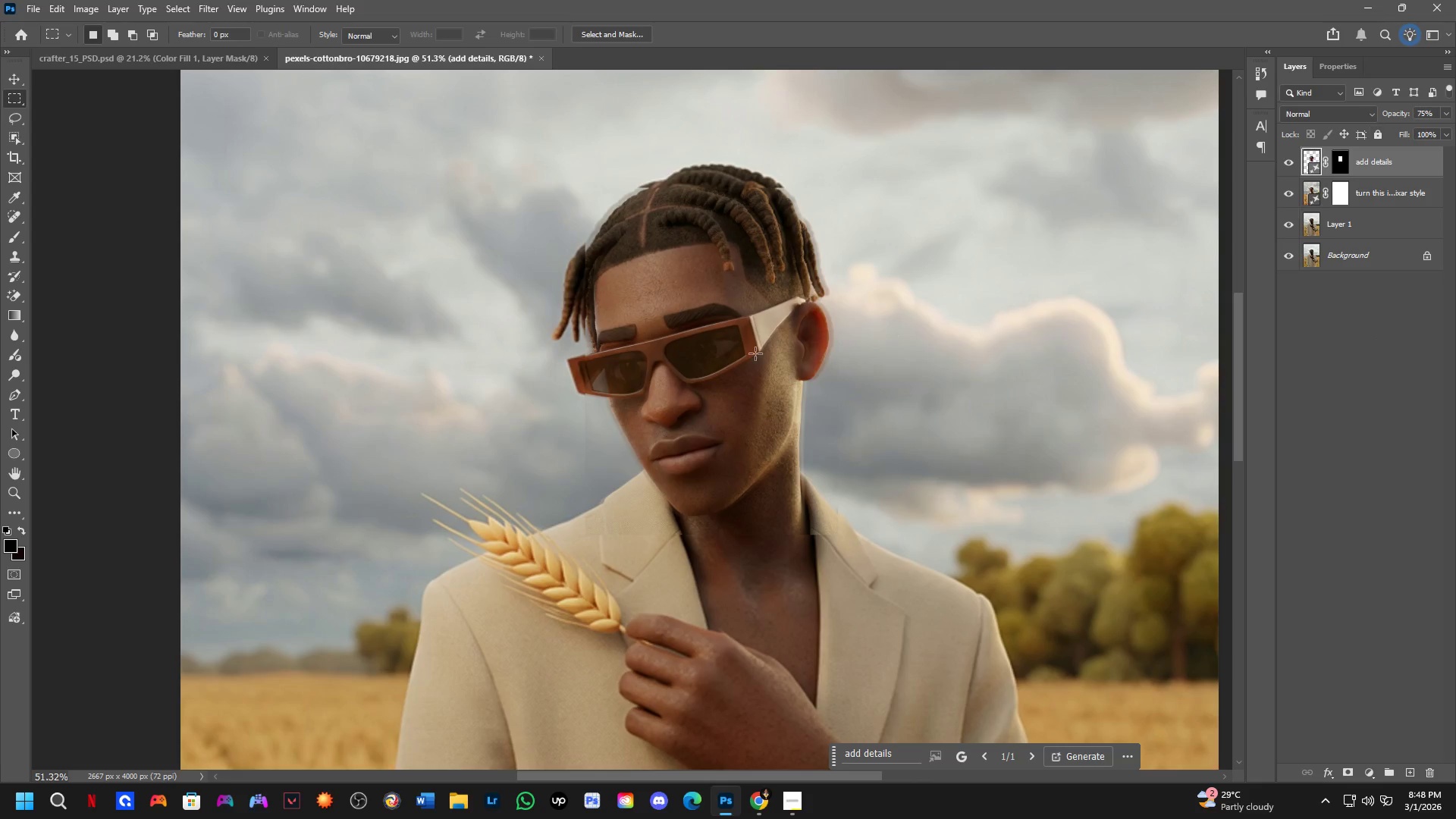 
scroll: coordinate [611, 412], scroll_direction: up, amount: 4.0
 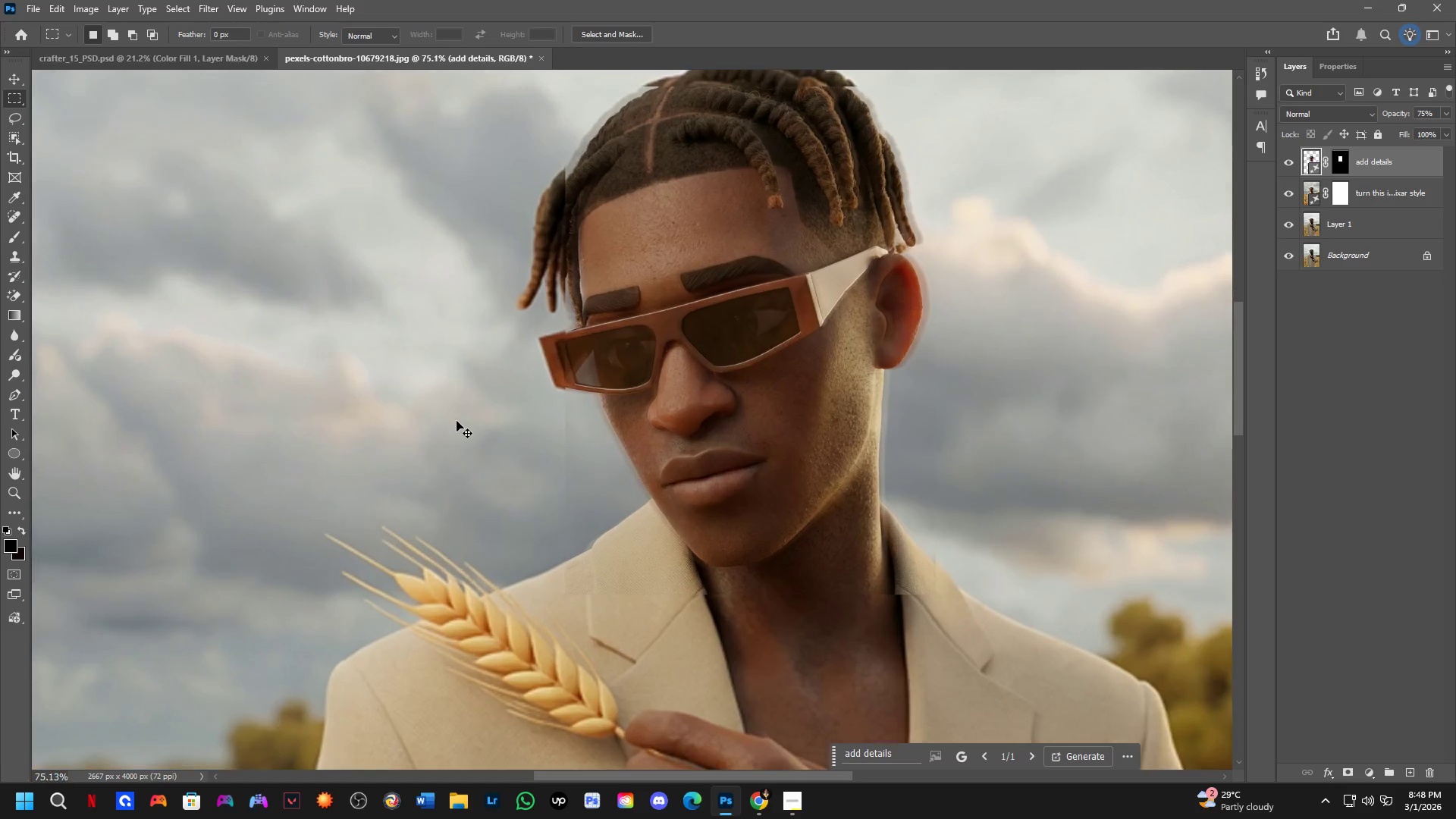 
key(Control+T)
 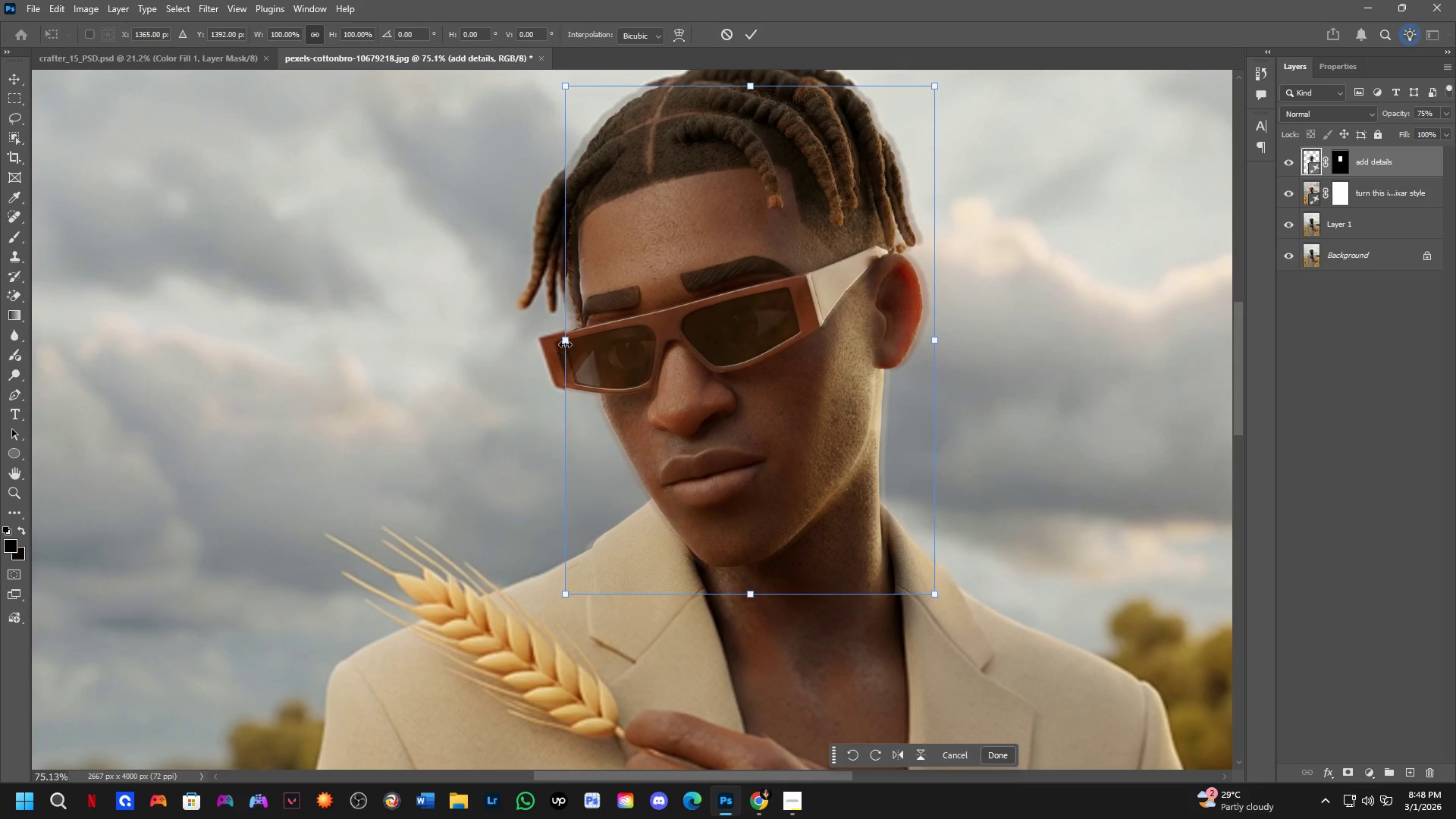 
hold_key(key=ShiftLeft, duration=1.16)
 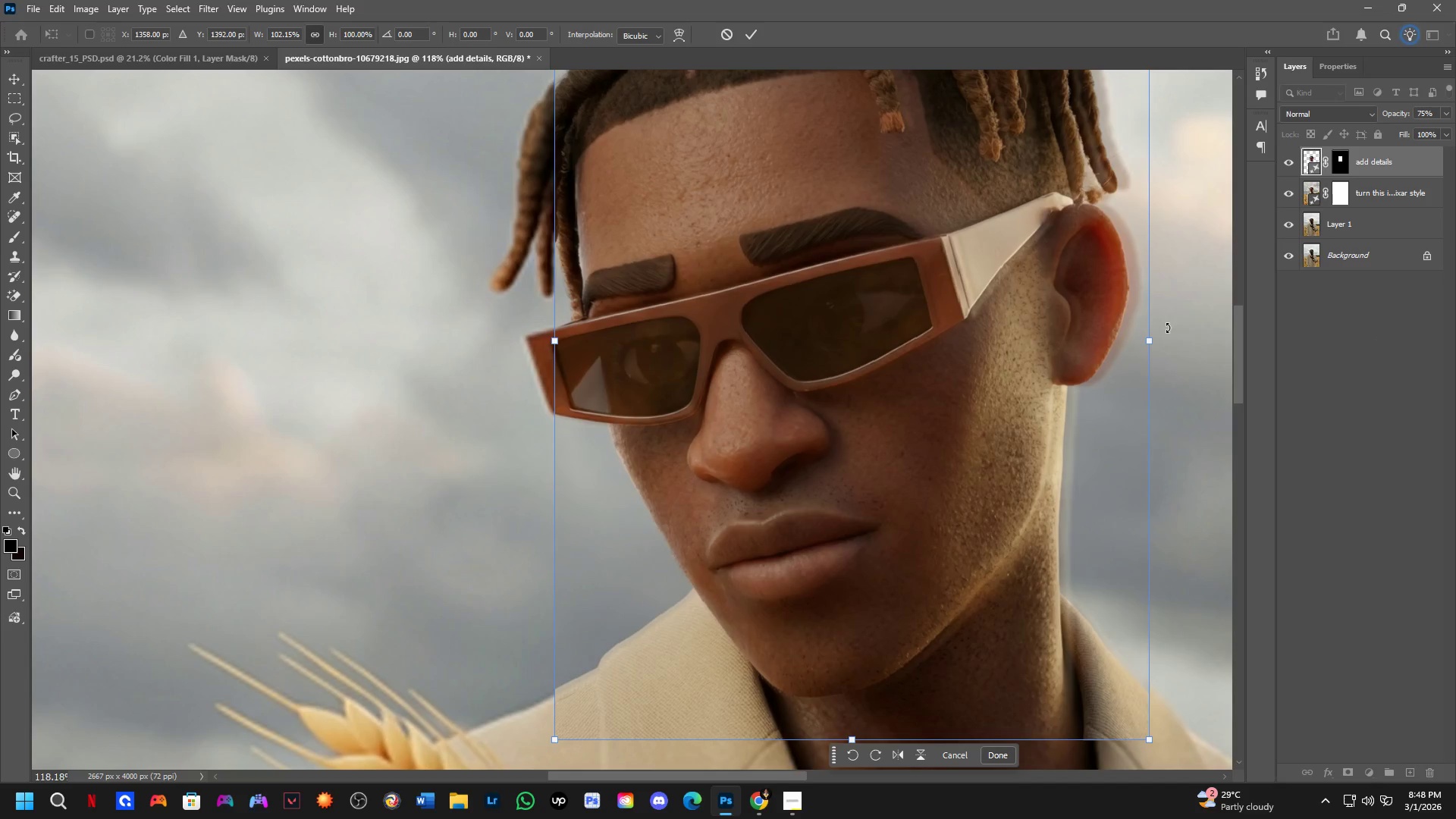 
scroll: coordinate [562, 341], scroll_direction: up, amount: 5.0
 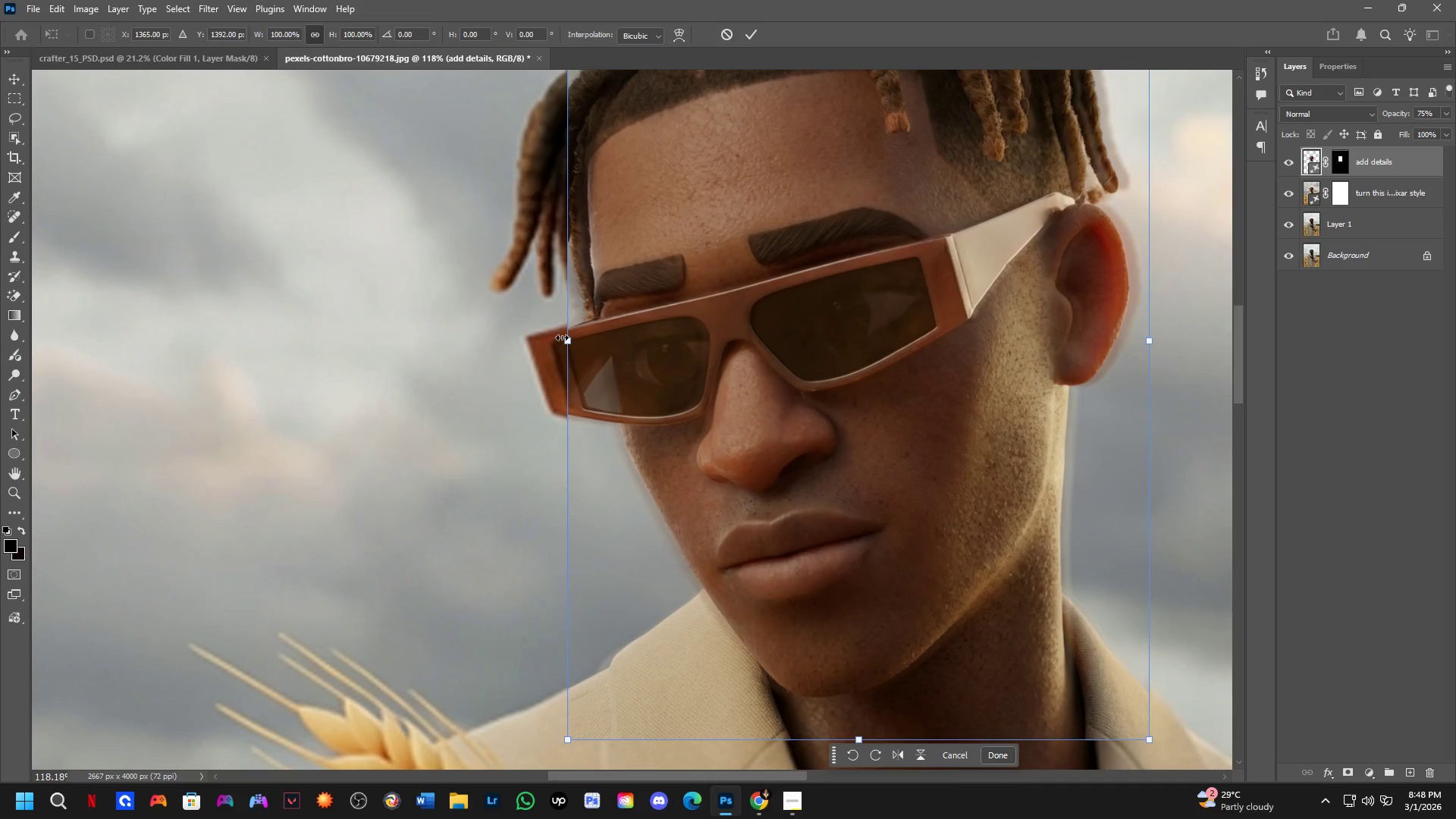 
left_click_drag(start_coordinate=[562, 337], to_coordinate=[549, 337])
 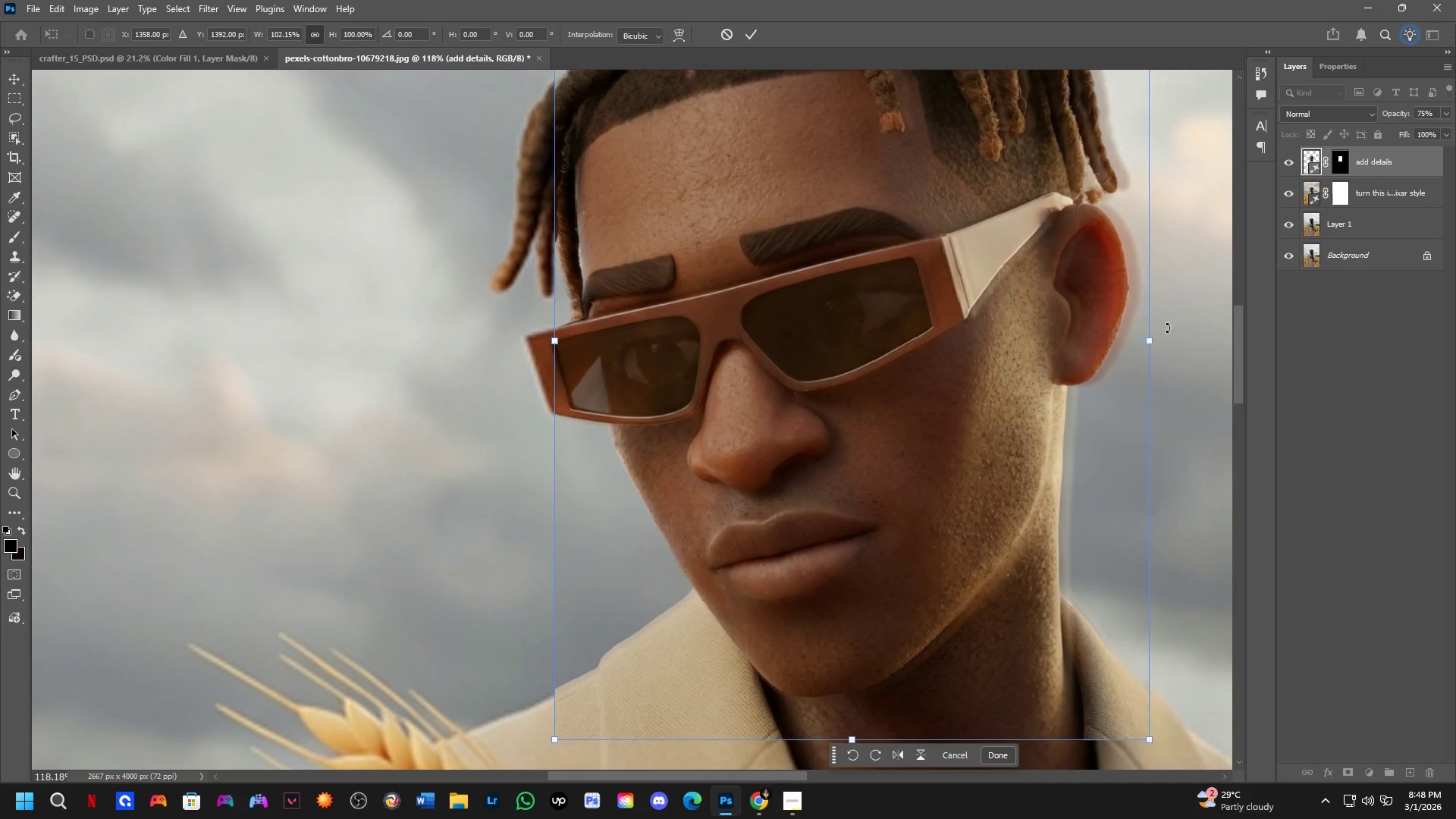 
hold_key(key=ShiftLeft, duration=1.27)
left_click_drag(start_coordinate=[1155, 340], to_coordinate=[1167, 344])
 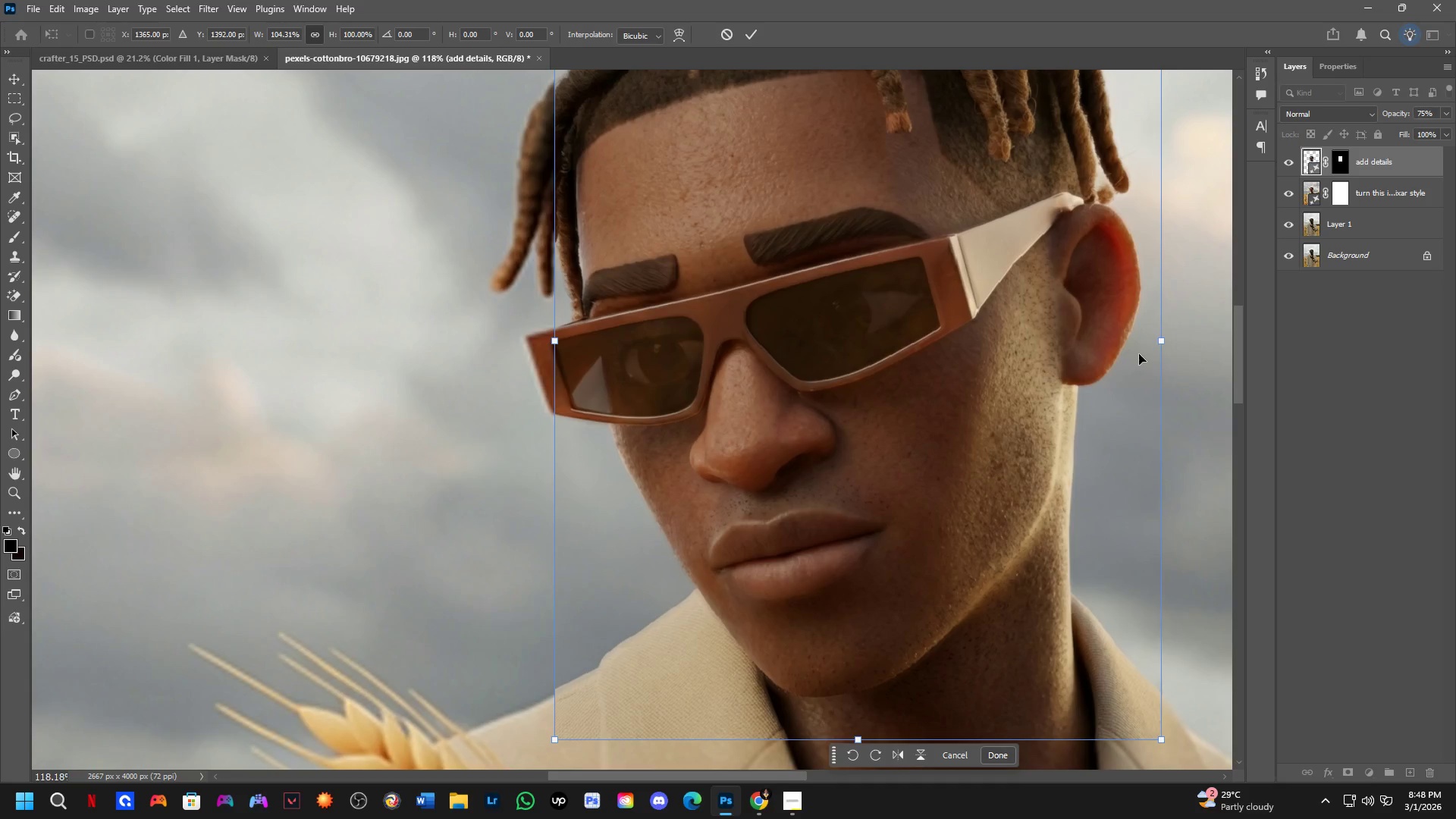 
hold_key(key=ShiftLeft, duration=1.5)
 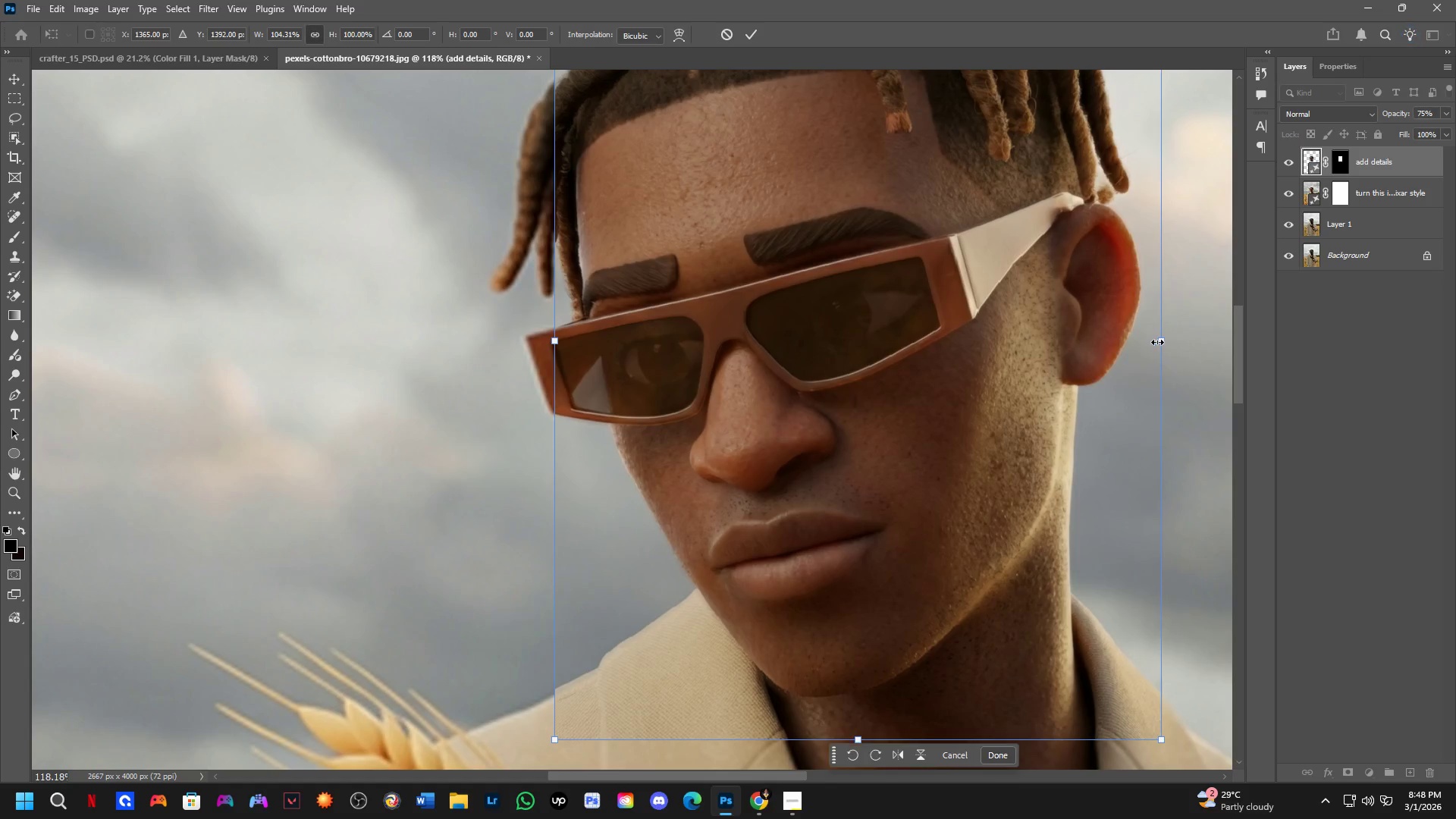 
hold_key(key=ShiftLeft, duration=0.52)
left_click([1163, 342])
 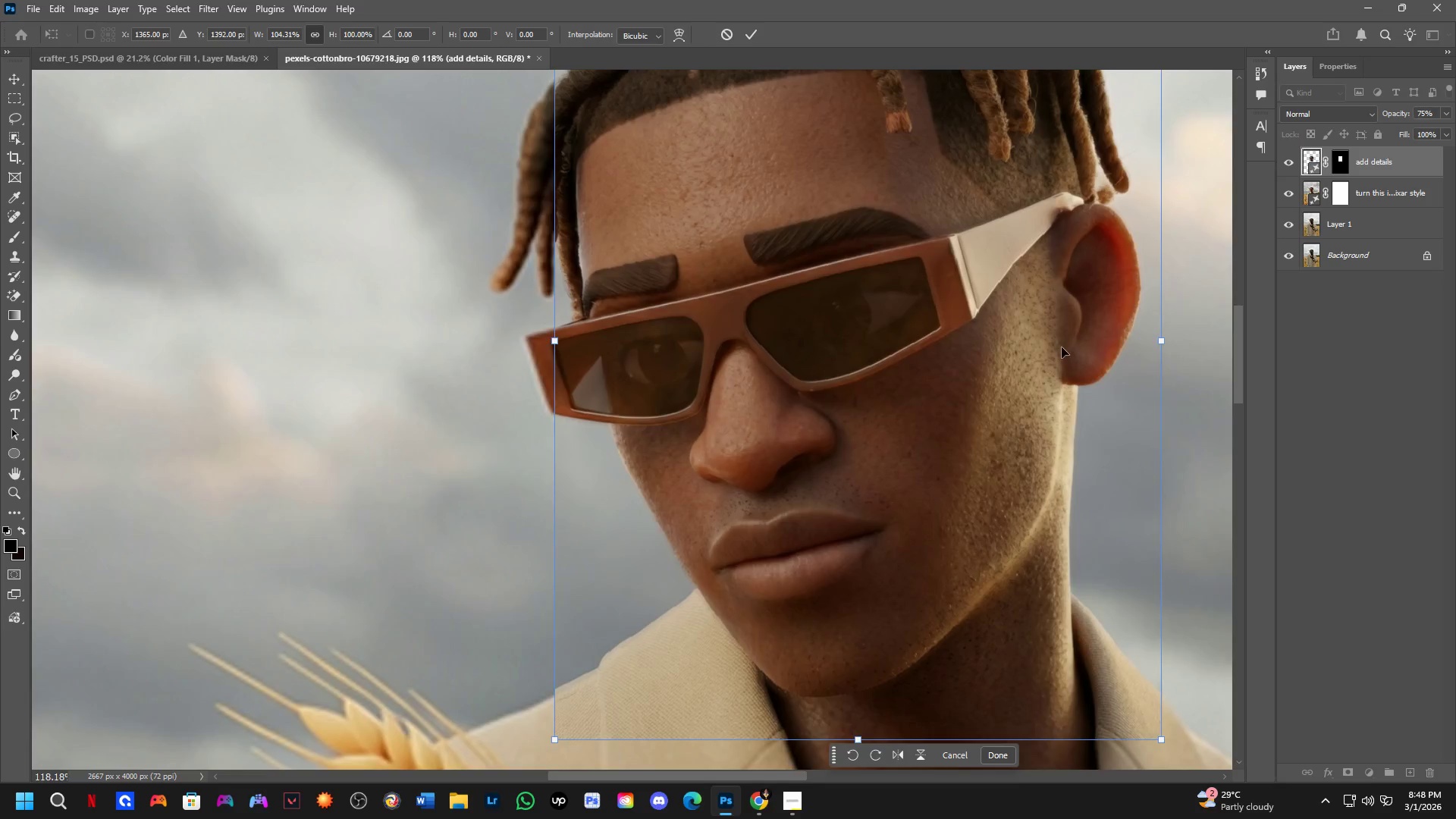 
hold_key(key=Space, duration=0.56)
 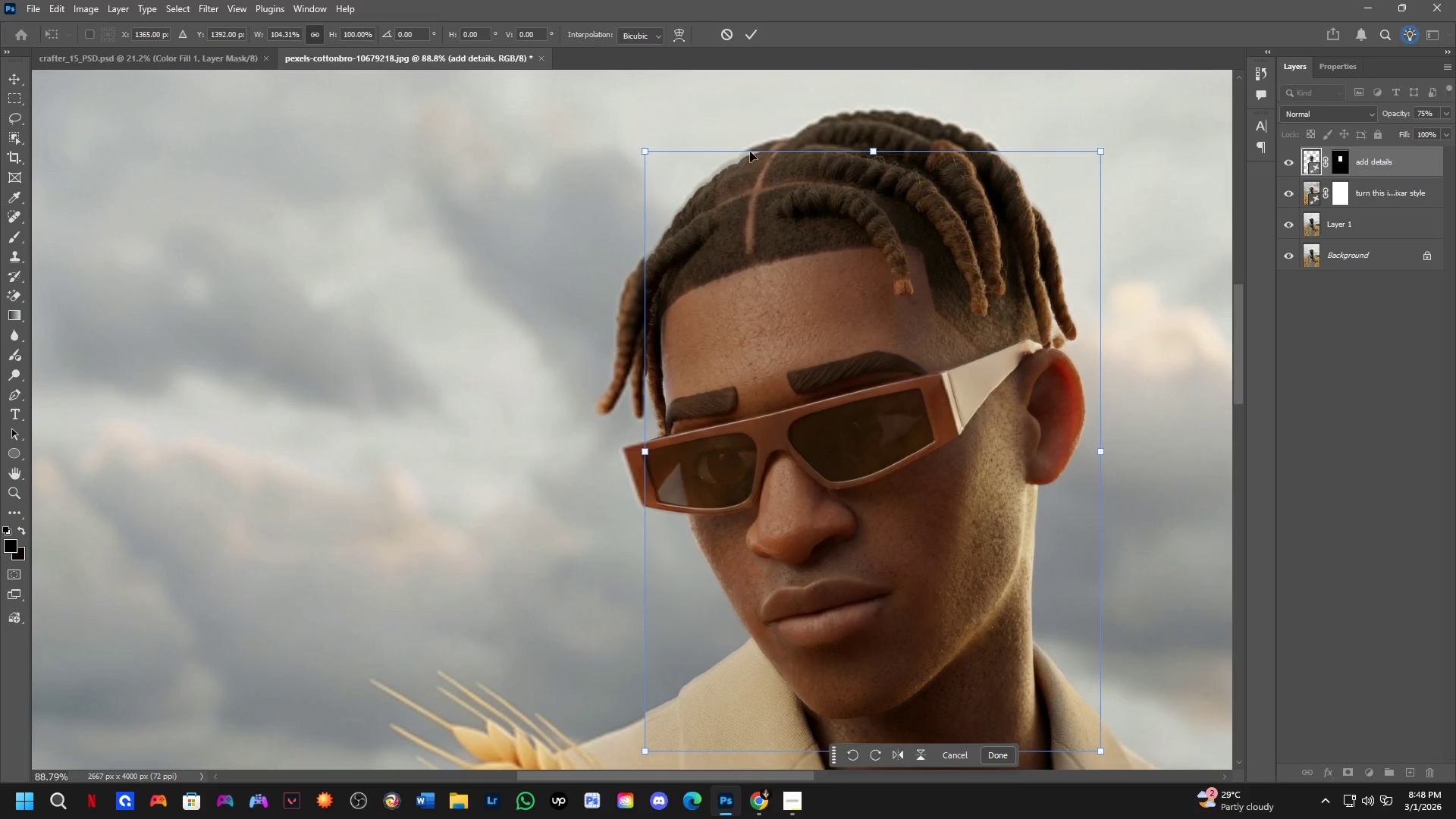 
left_click_drag(start_coordinate=[1042, 295], to_coordinate=[1010, 405])
 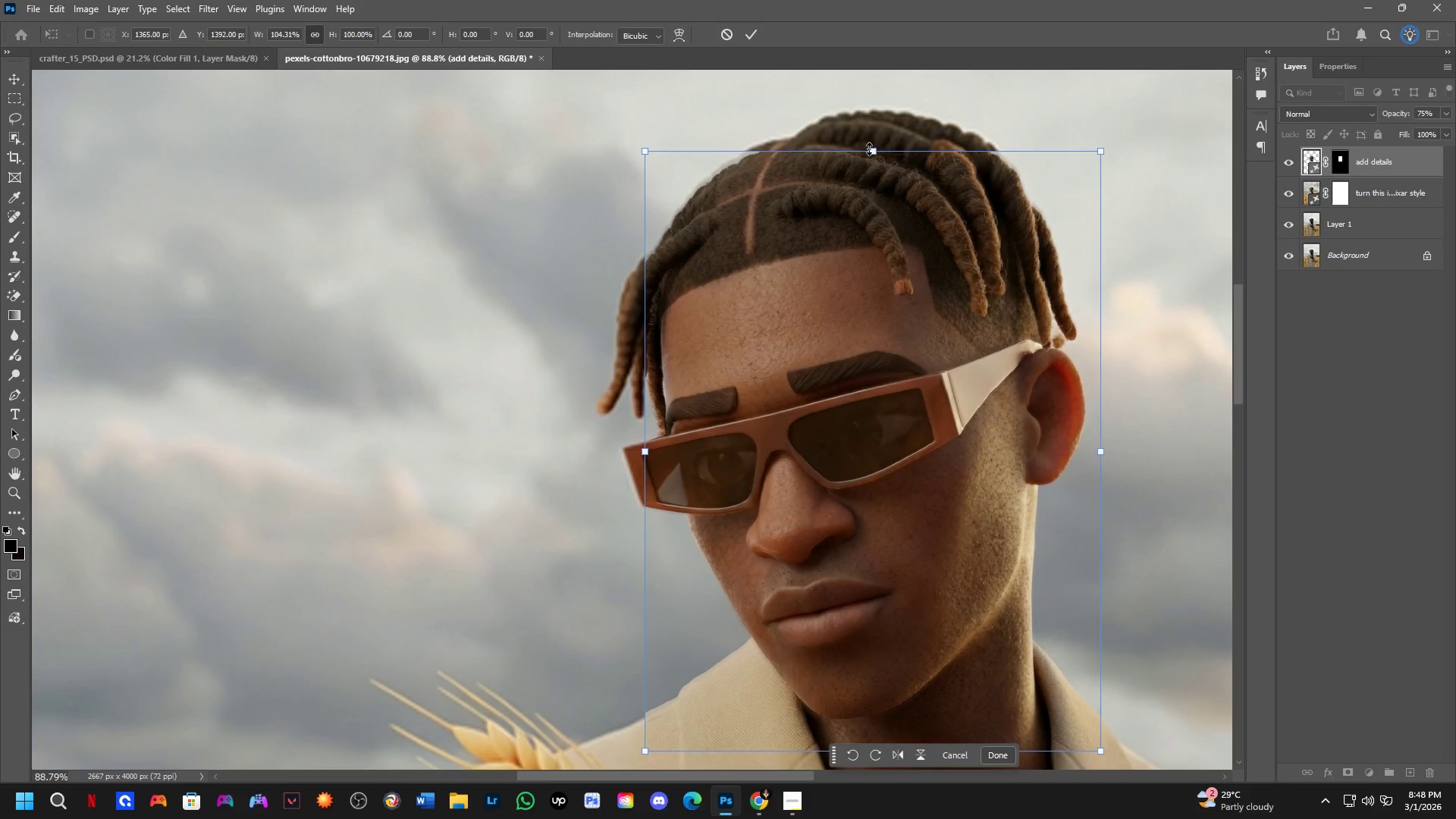 
scroll: coordinate [1043, 344], scroll_direction: down, amount: 3.0
 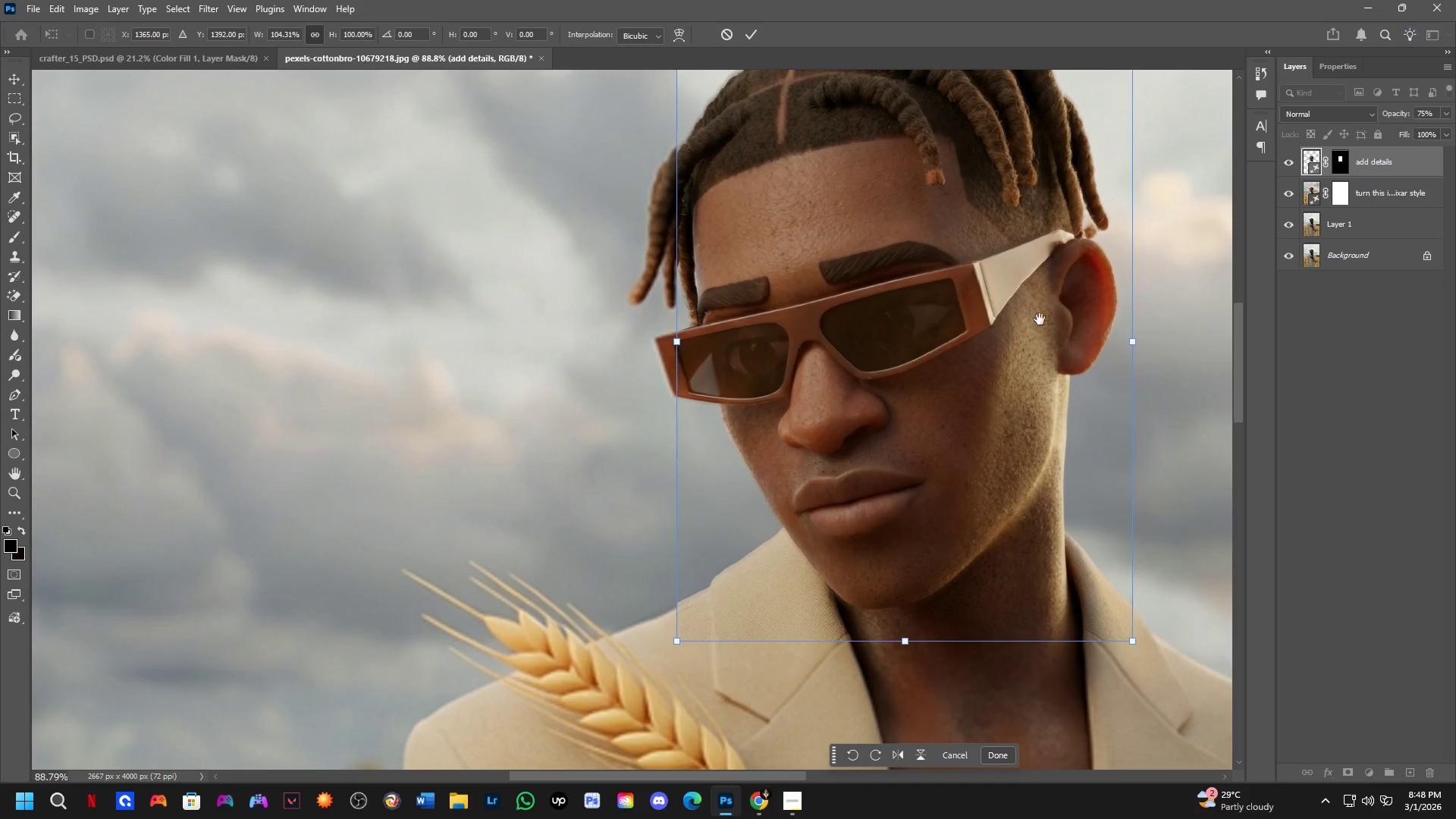 
hold_key(key=ShiftLeft, duration=1.27)
left_click_drag(start_coordinate=[870, 150], to_coordinate=[870, 146])
 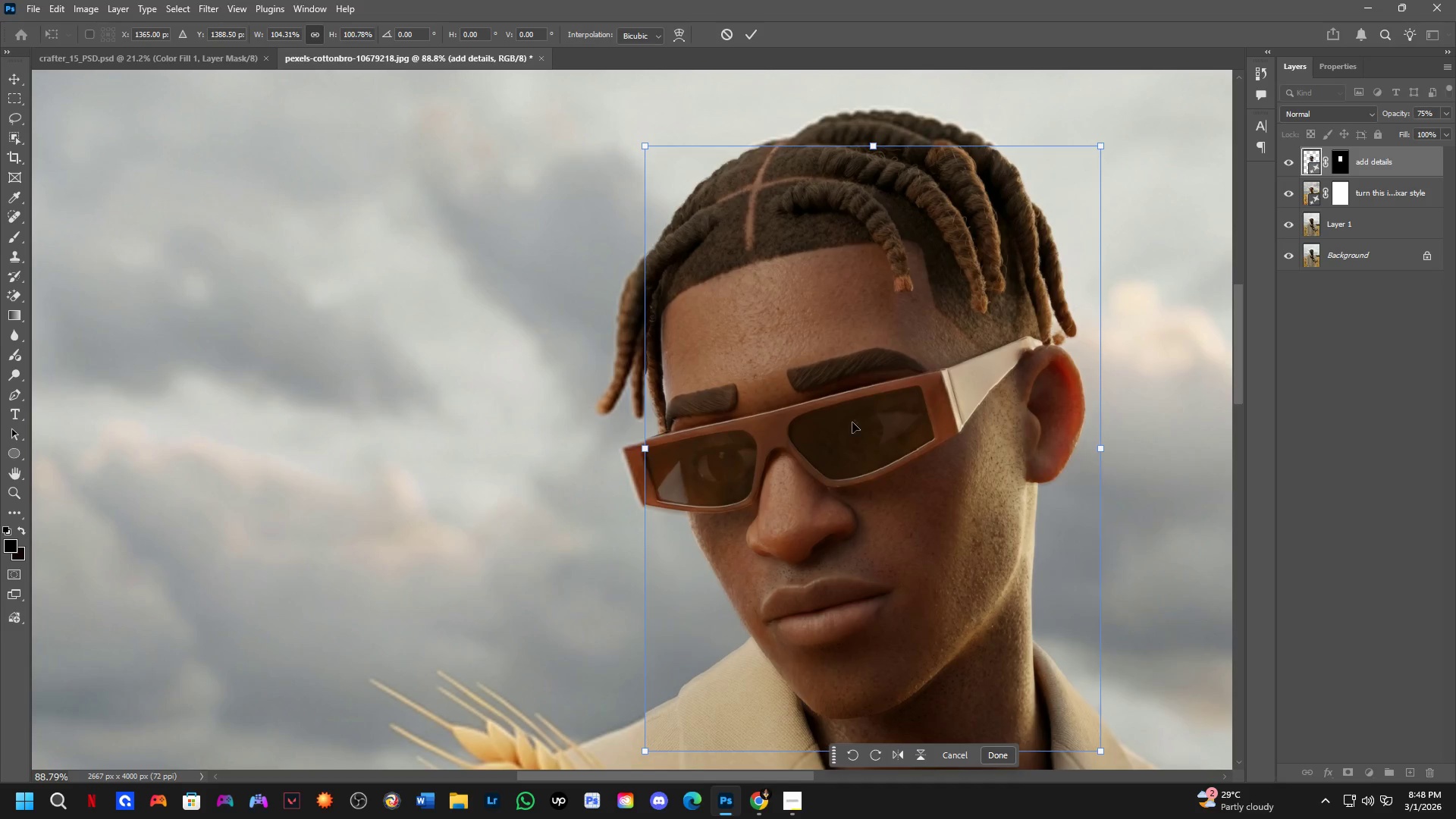 
hold_key(key=Space, duration=0.56)
 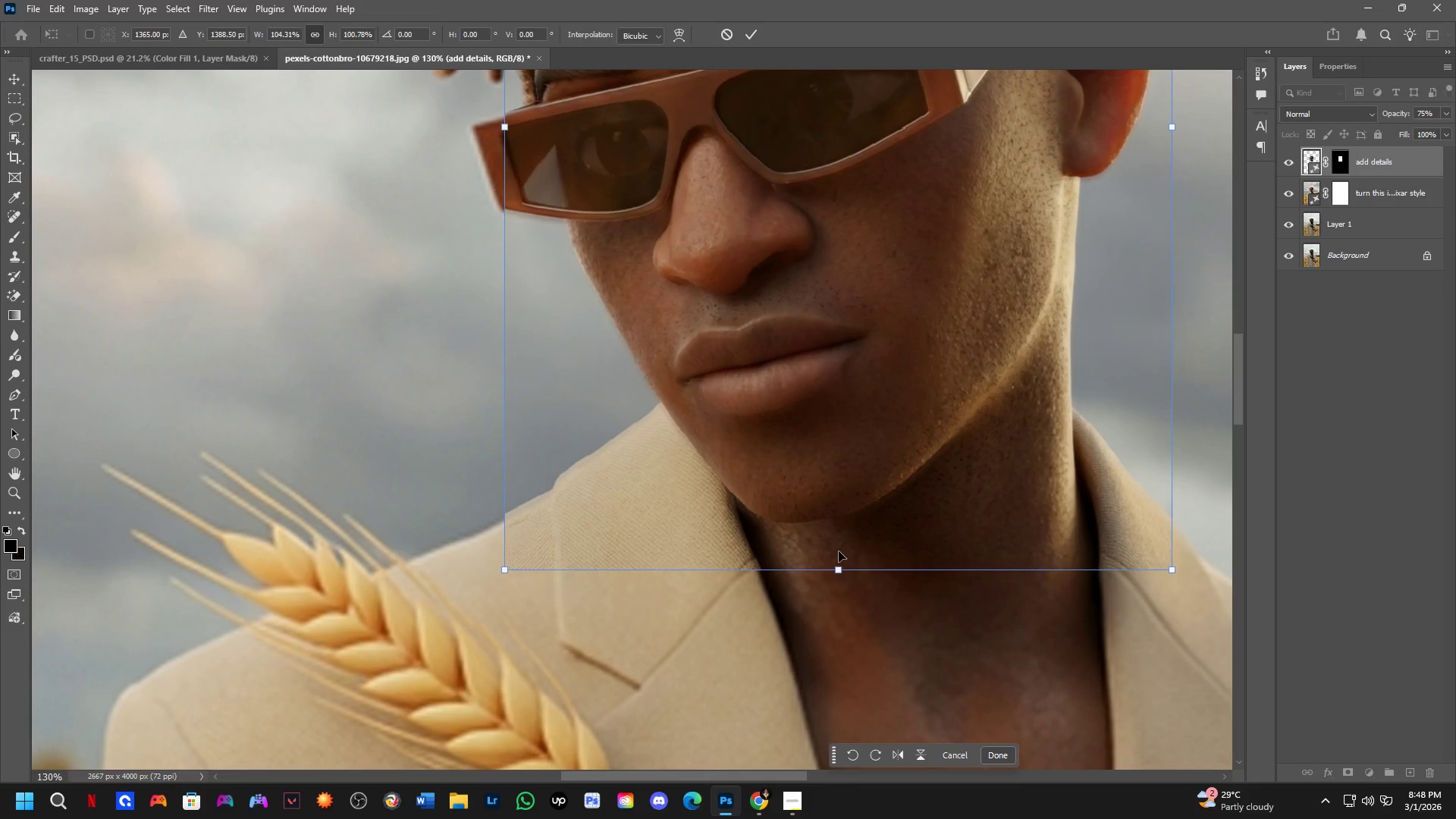 
left_click_drag(start_coordinate=[856, 510], to_coordinate=[821, 322])
 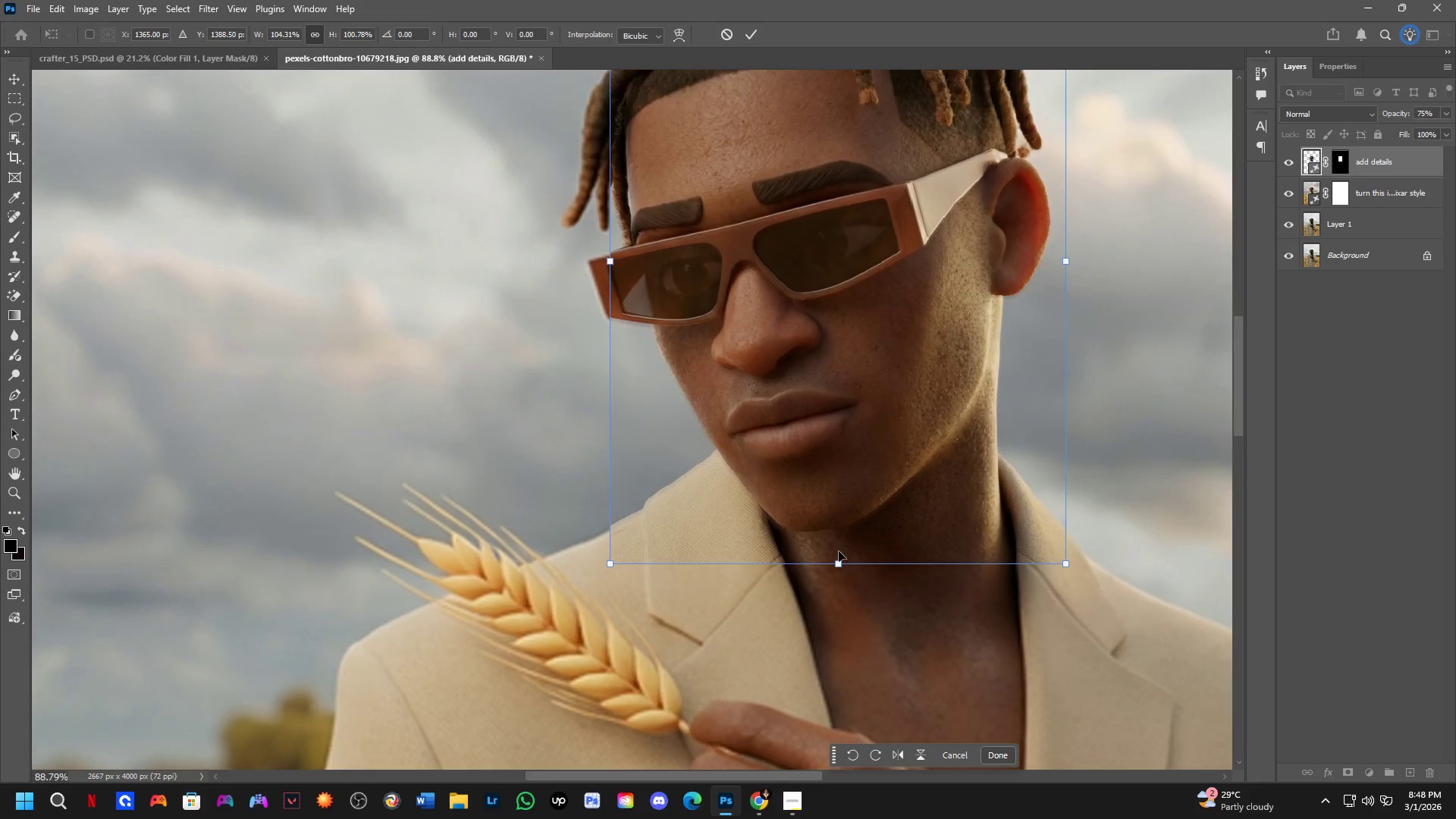 
scroll: coordinate [839, 551], scroll_direction: up, amount: 4.0
 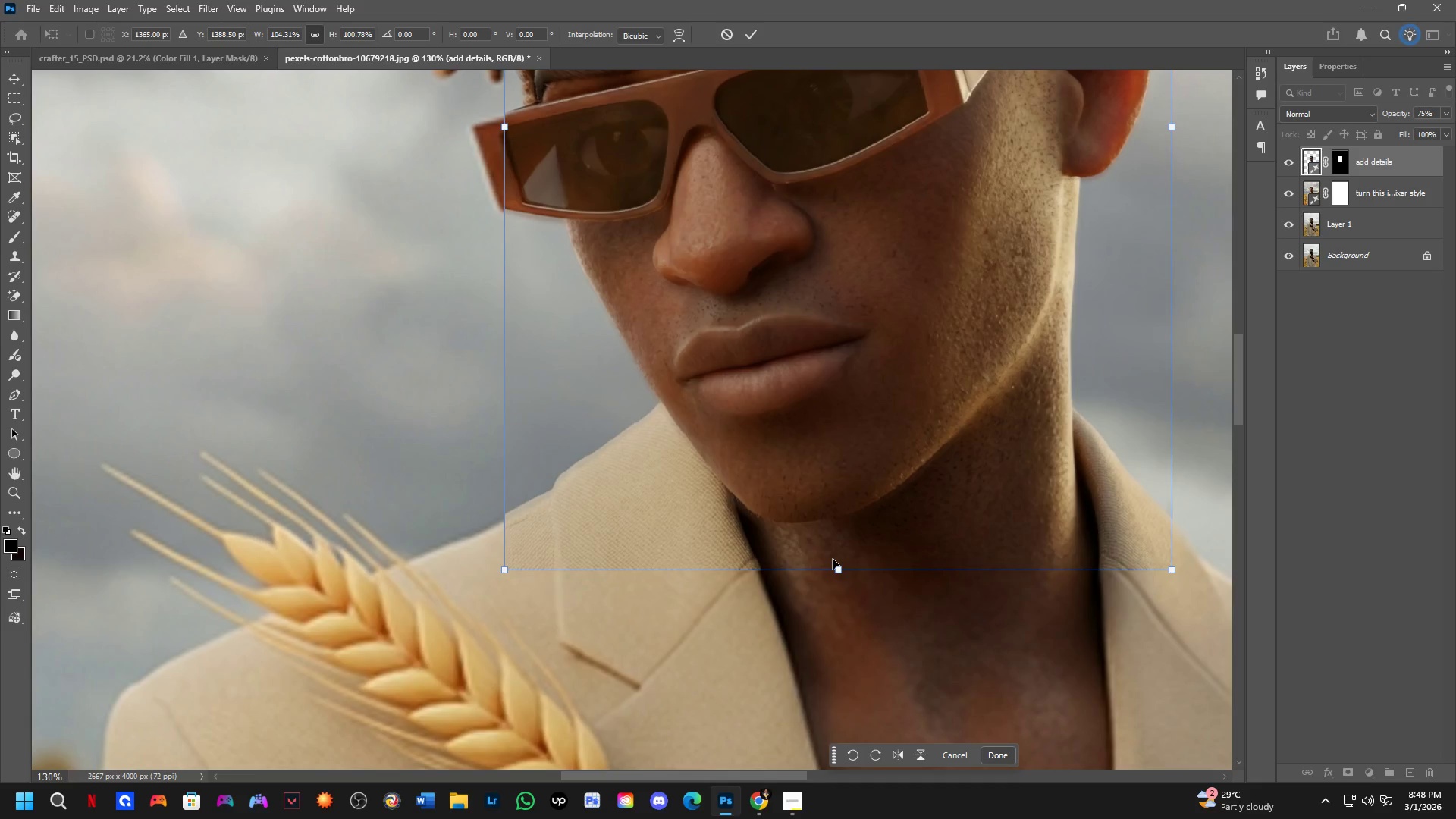 
hold_key(key=ShiftLeft, duration=1.52)
left_click_drag(start_coordinate=[840, 570], to_coordinate=[844, 576])
 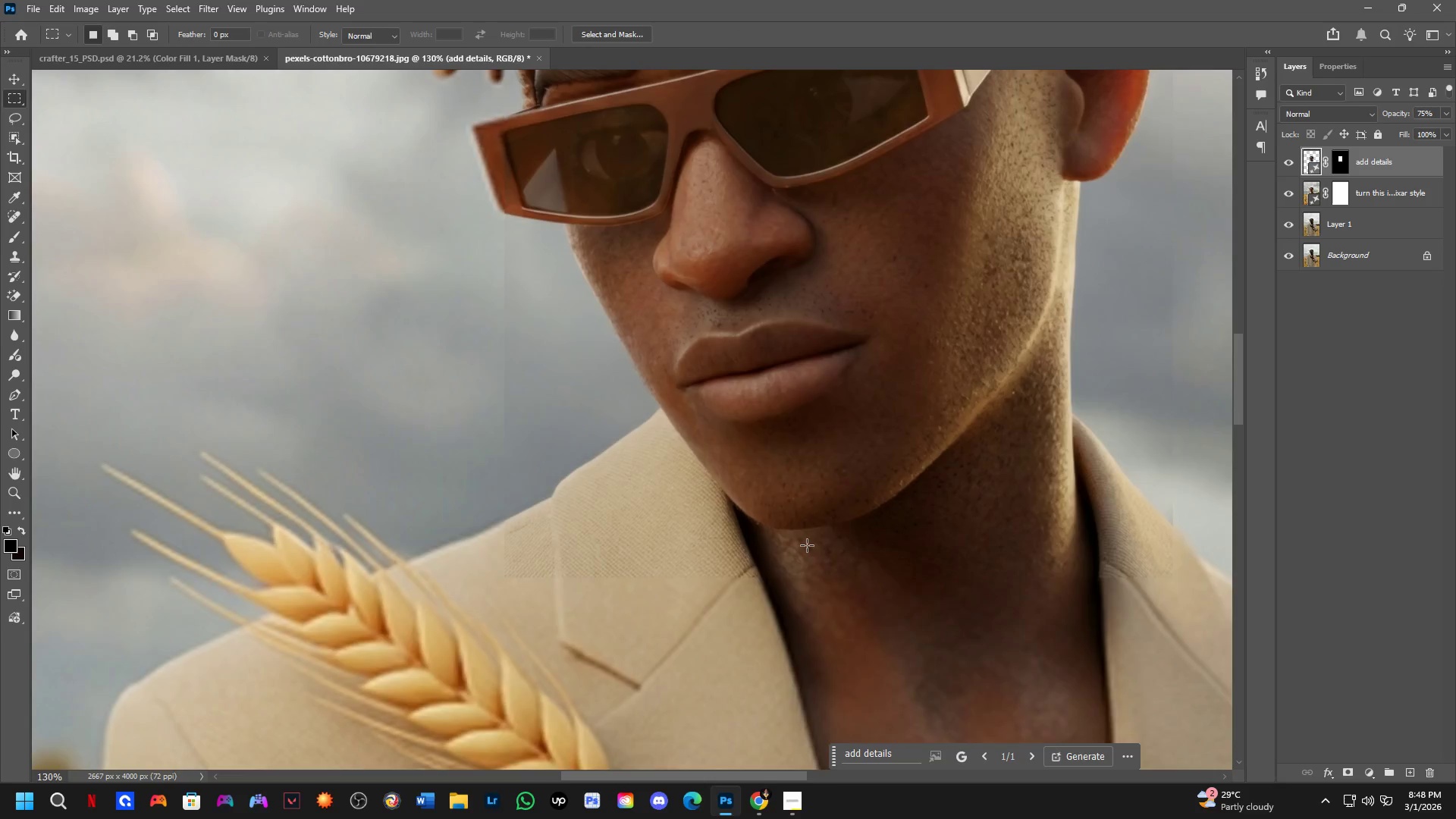 
hold_key(key=ShiftLeft, duration=0.53)
 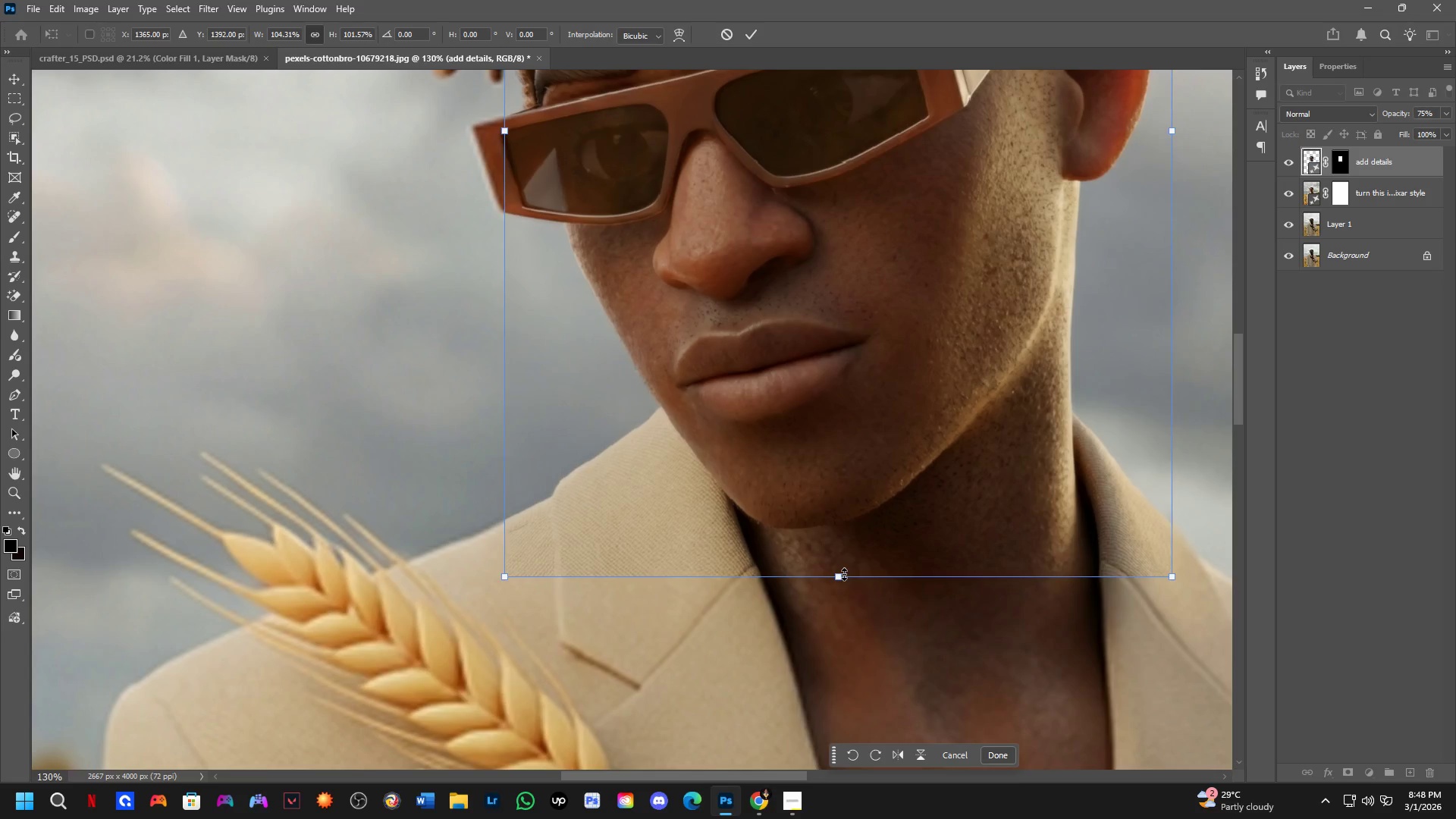 
key(NumpadEnter)
 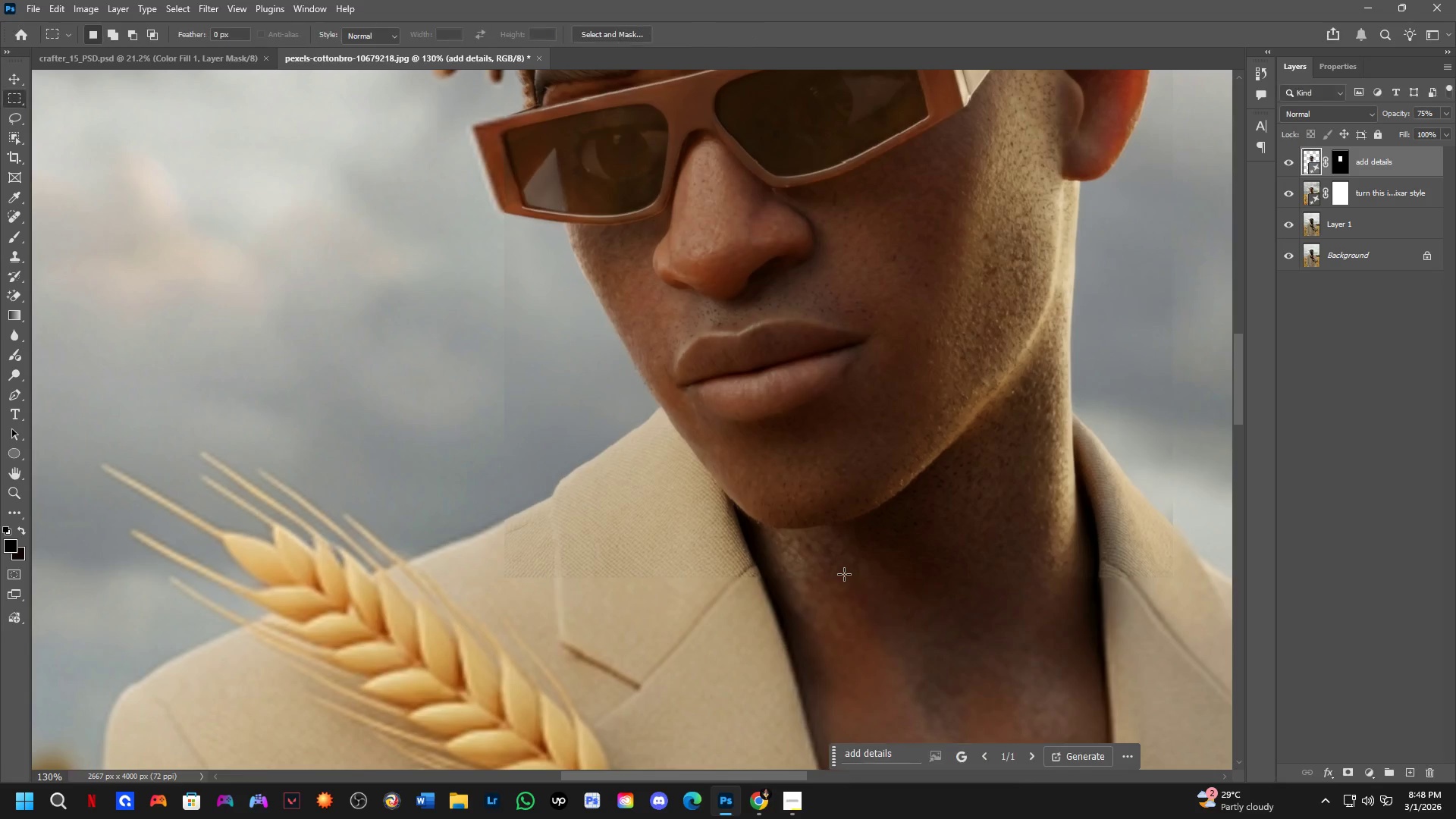 
key(Shift+ShiftLeft)
 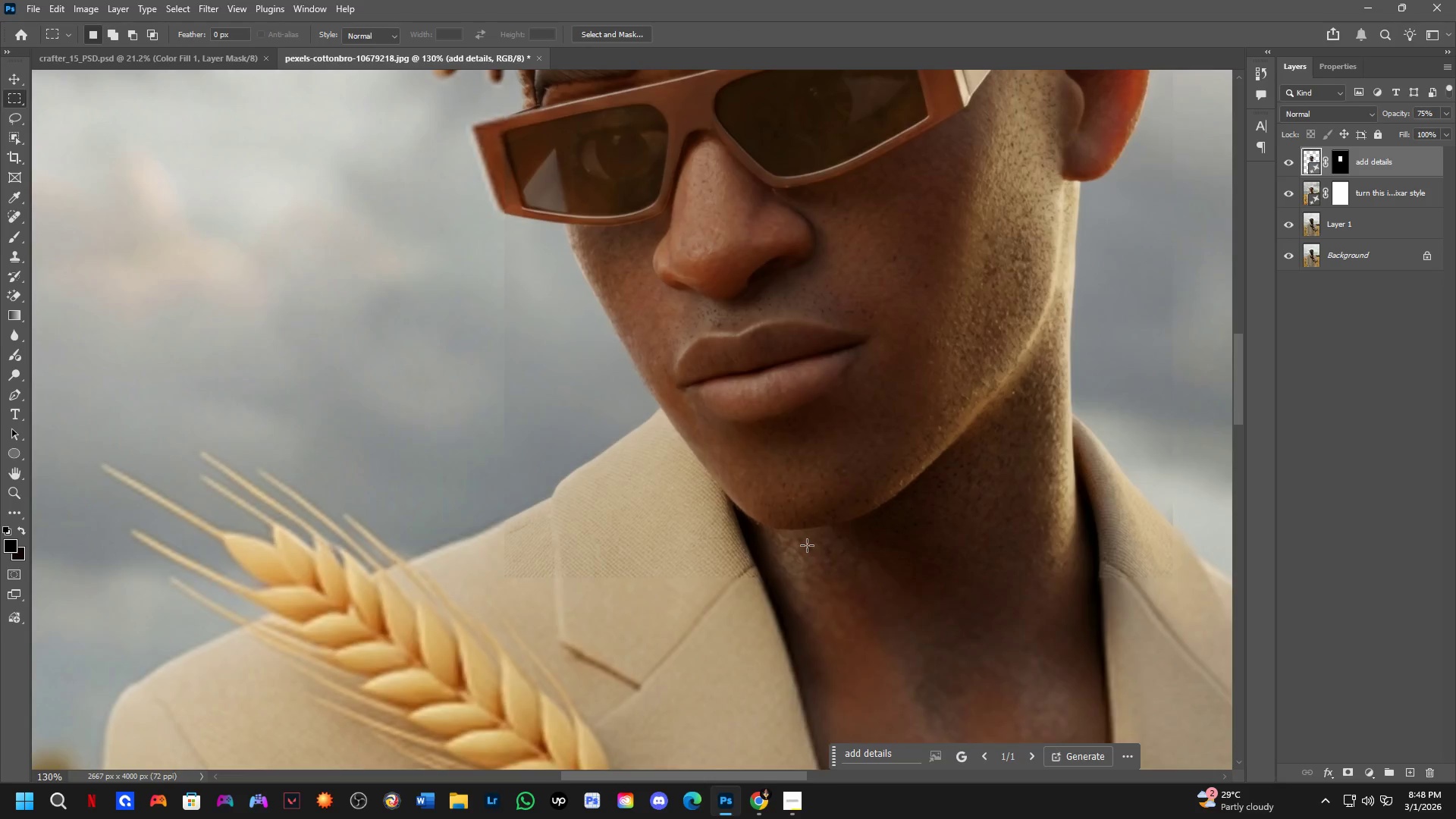 
hold_key(key=Space, duration=0.48)
 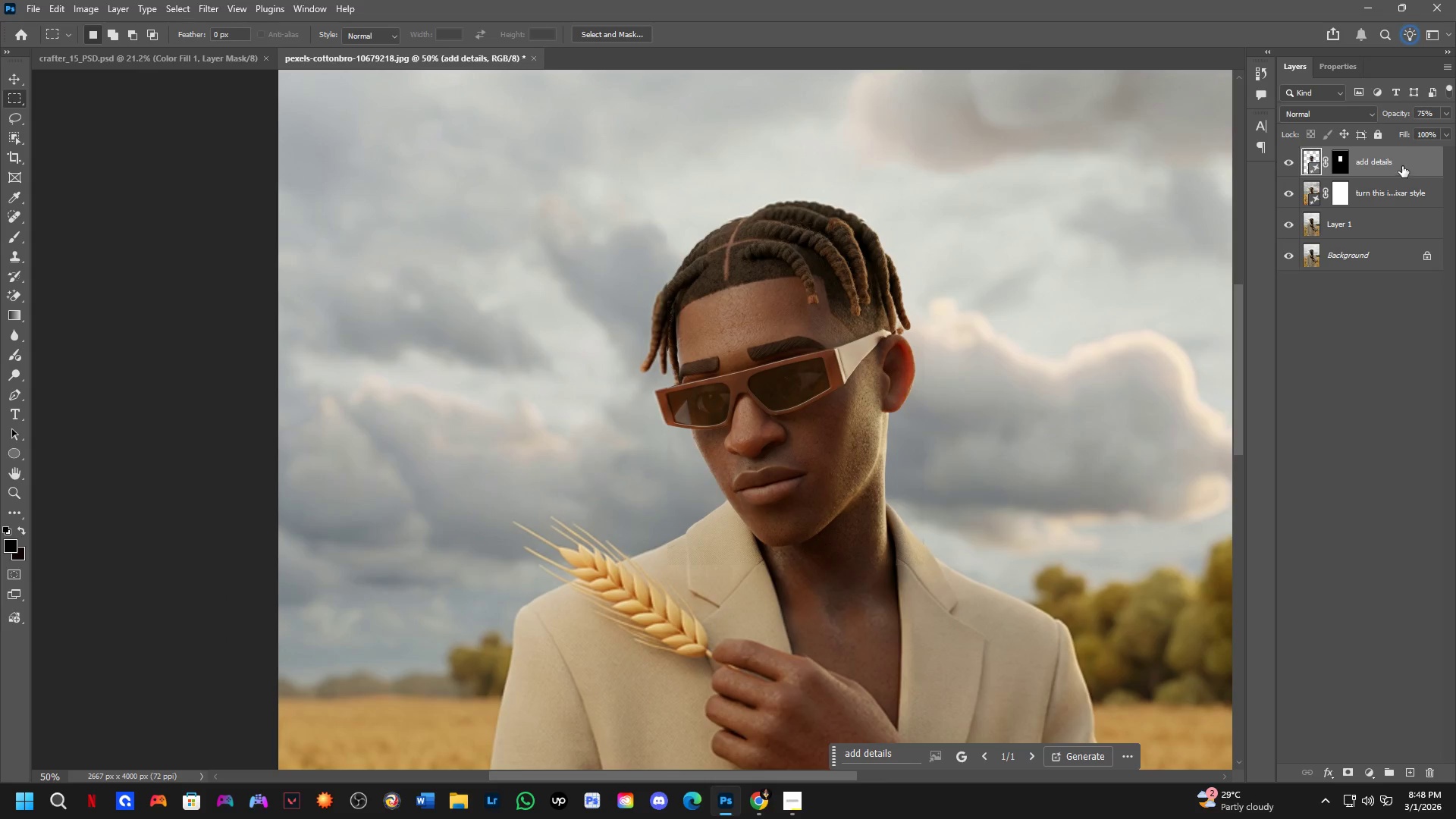 
left_click_drag(start_coordinate=[885, 552], to_coordinate=[862, 562])
 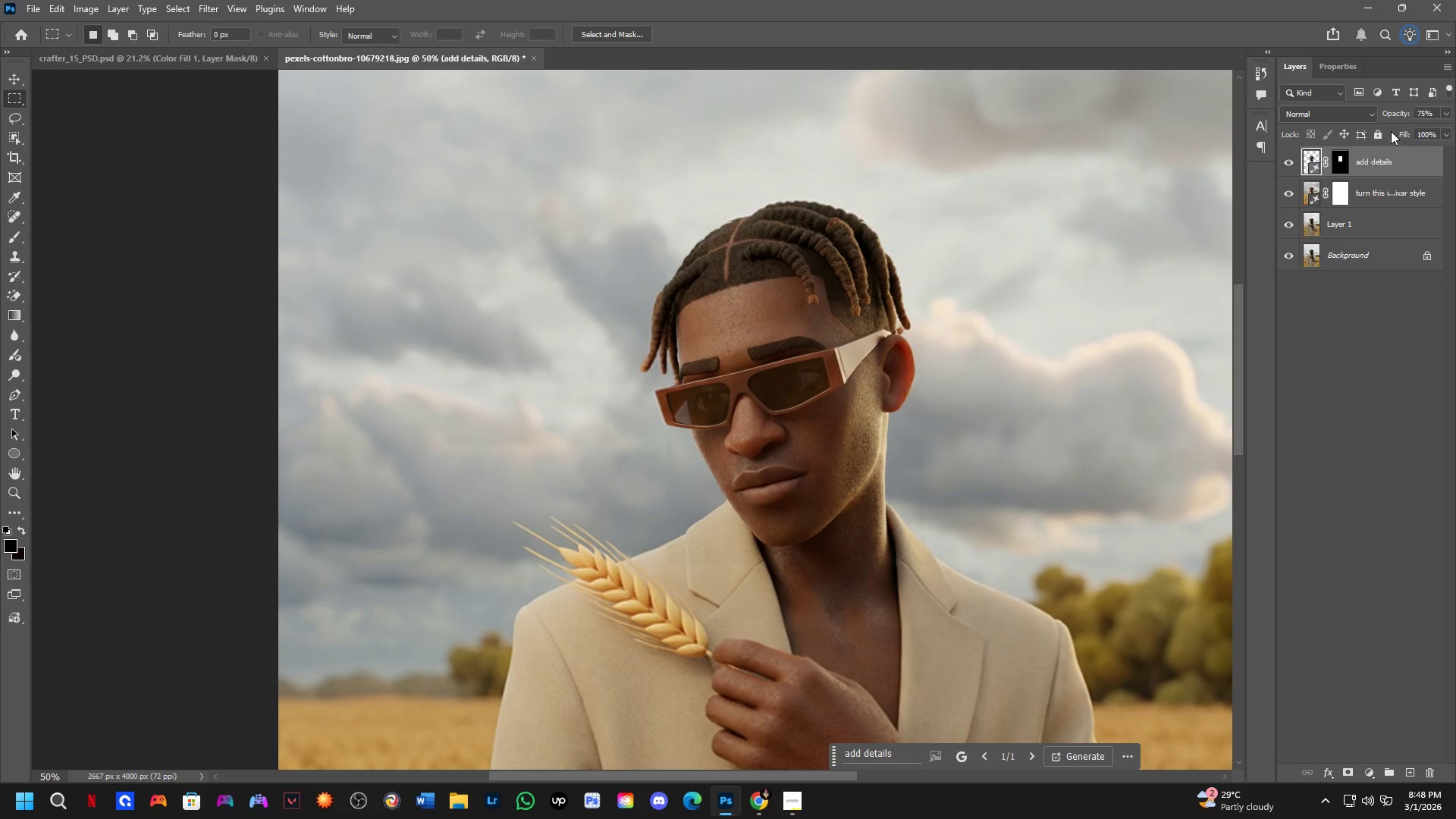 
scroll: coordinate [808, 537], scroll_direction: down, amount: 3.0
 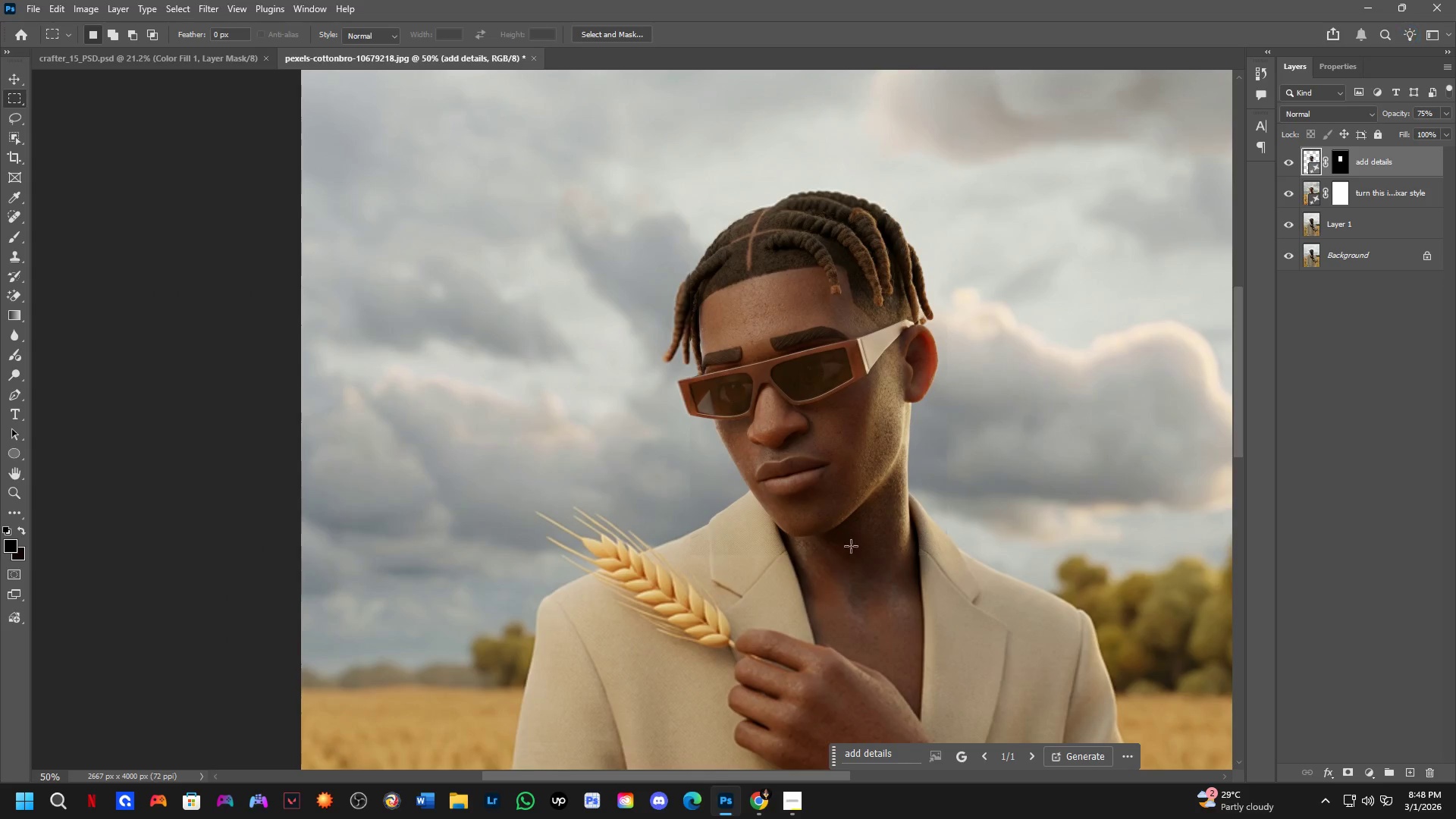 
left_click_drag(start_coordinate=[1393, 117], to_coordinate=[1455, 145])
 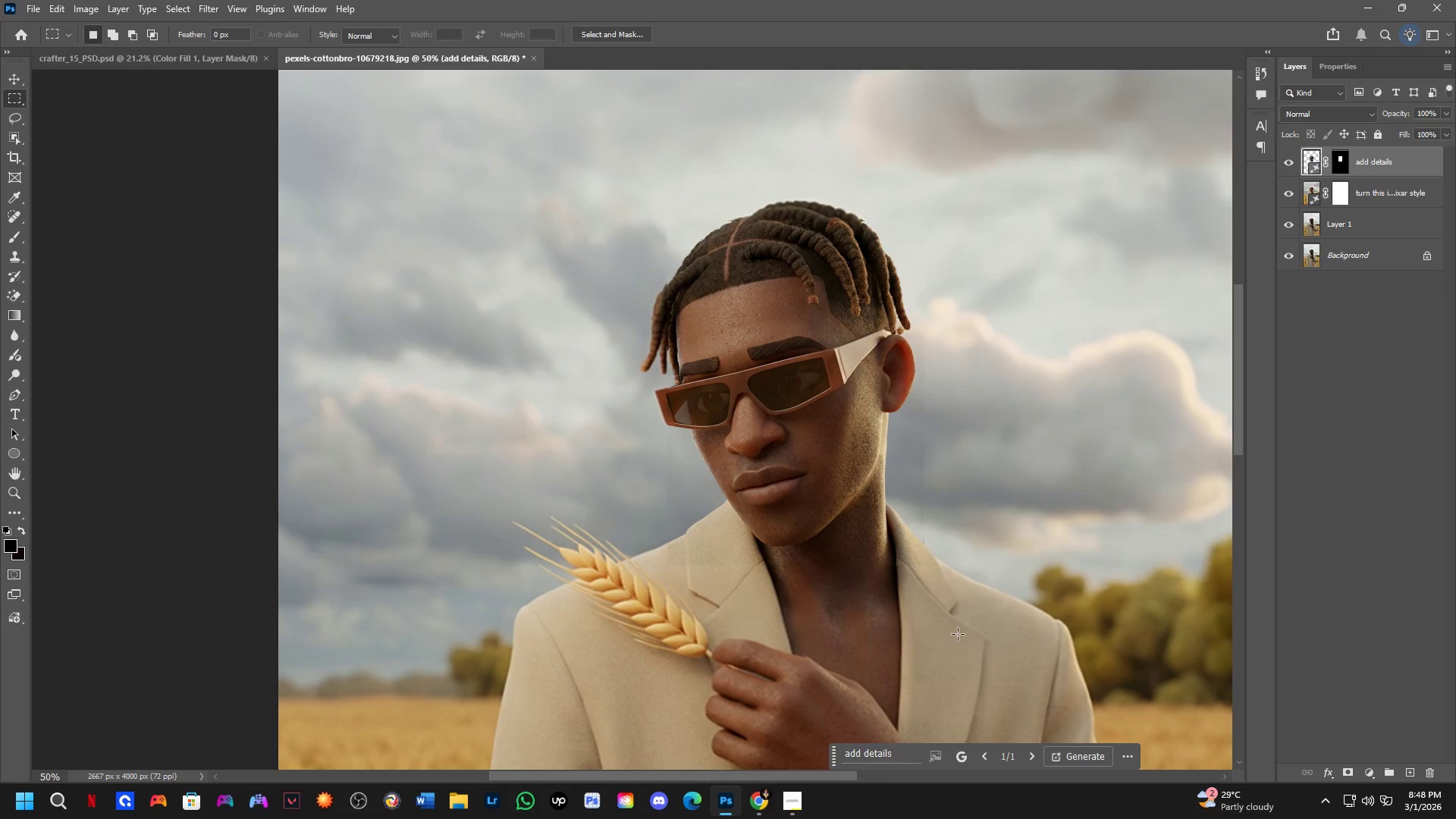 
scroll: coordinate [952, 417], scroll_direction: up, amount: 2.0
 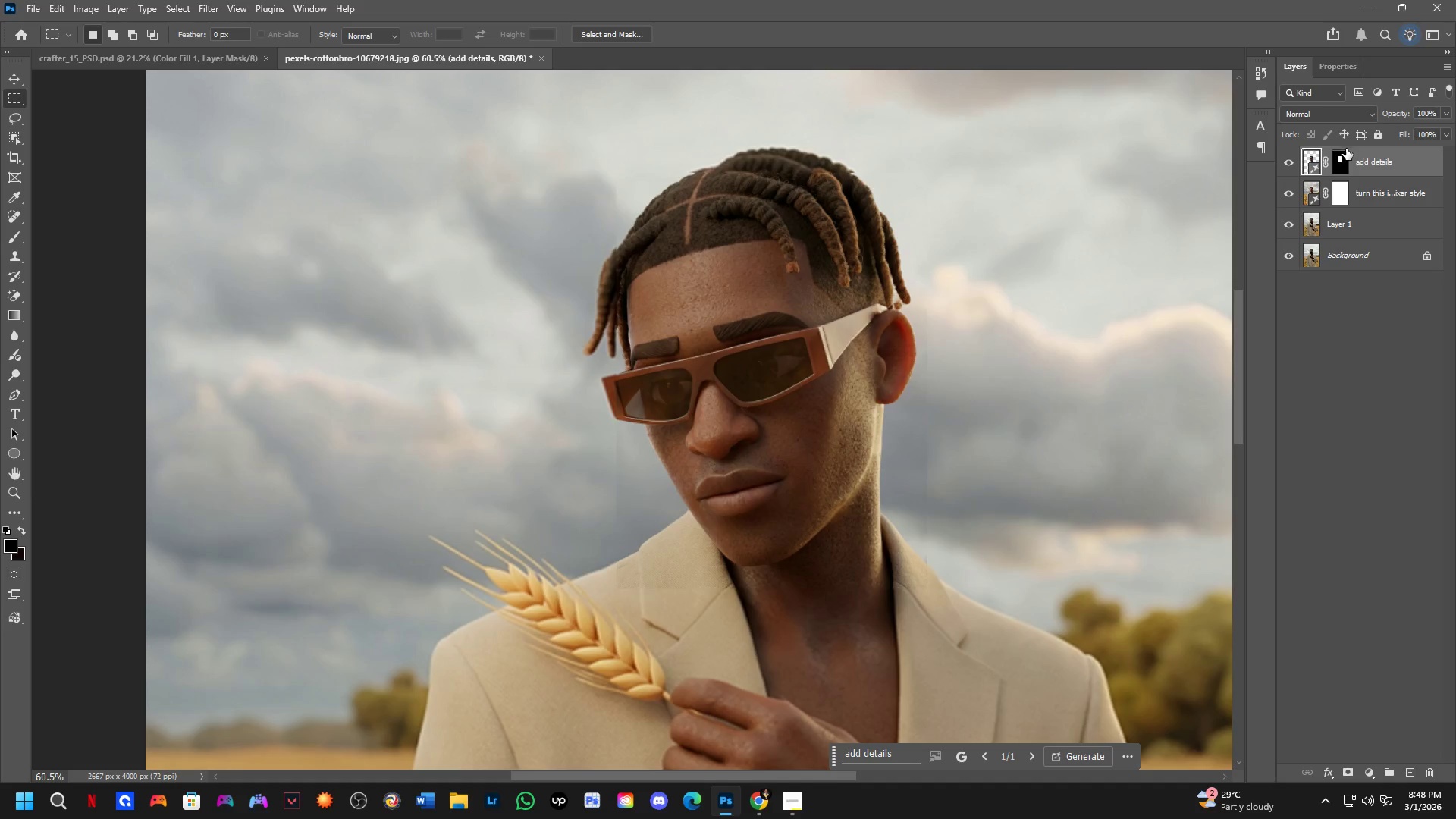 
left_click([1341, 158])
 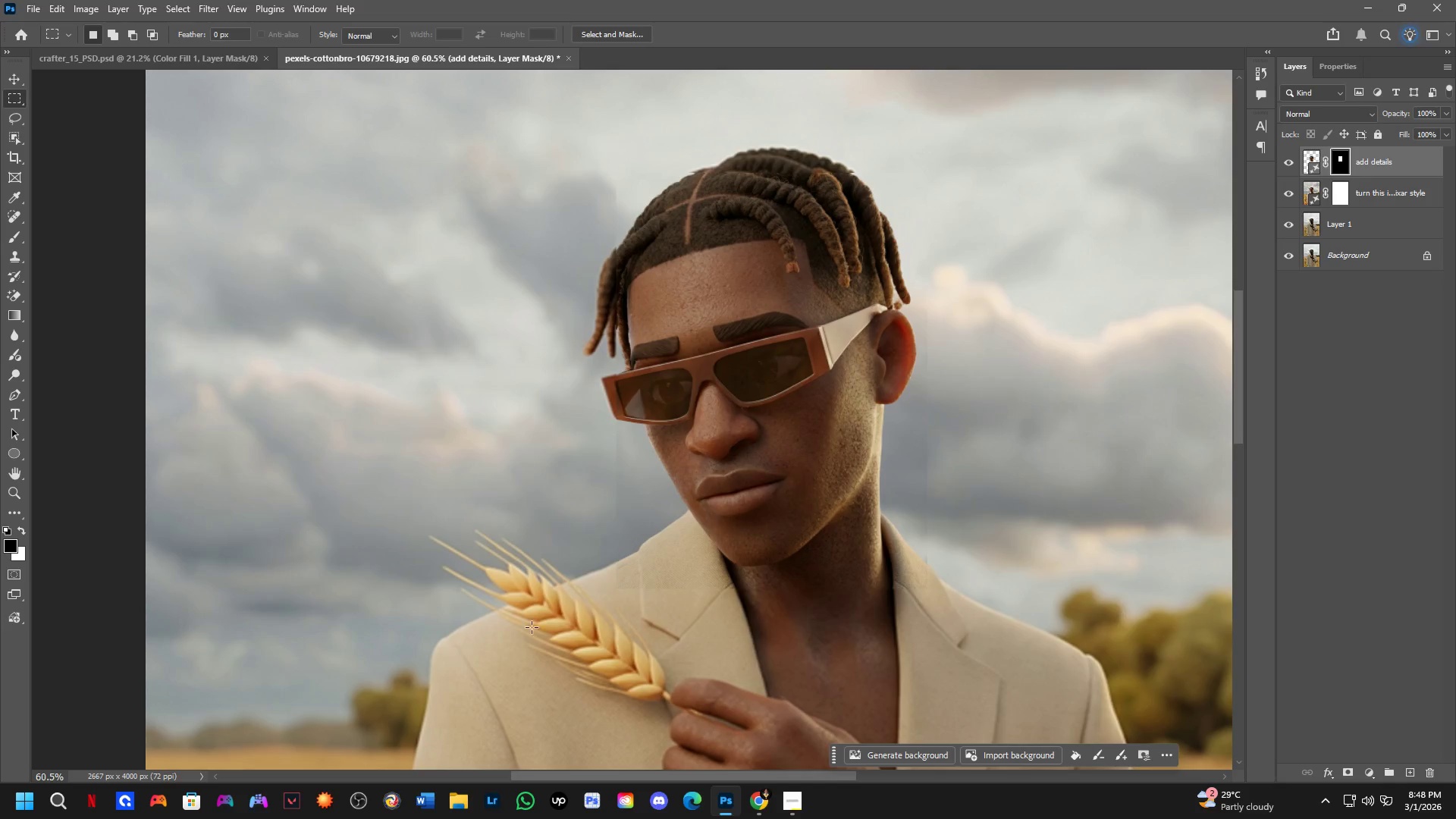 
key(B)
 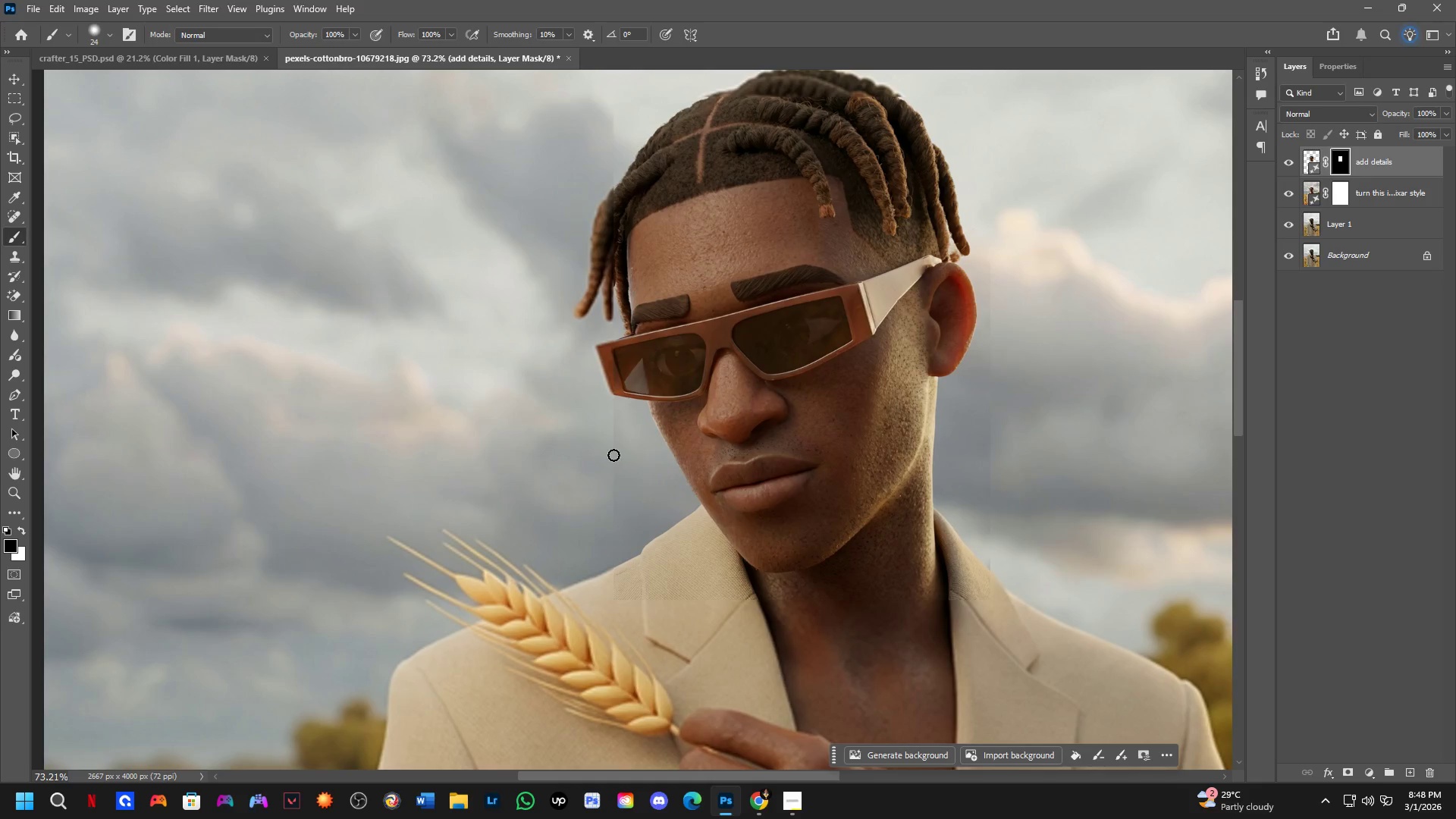 
scroll: coordinate [638, 529], scroll_direction: up, amount: 2.0
 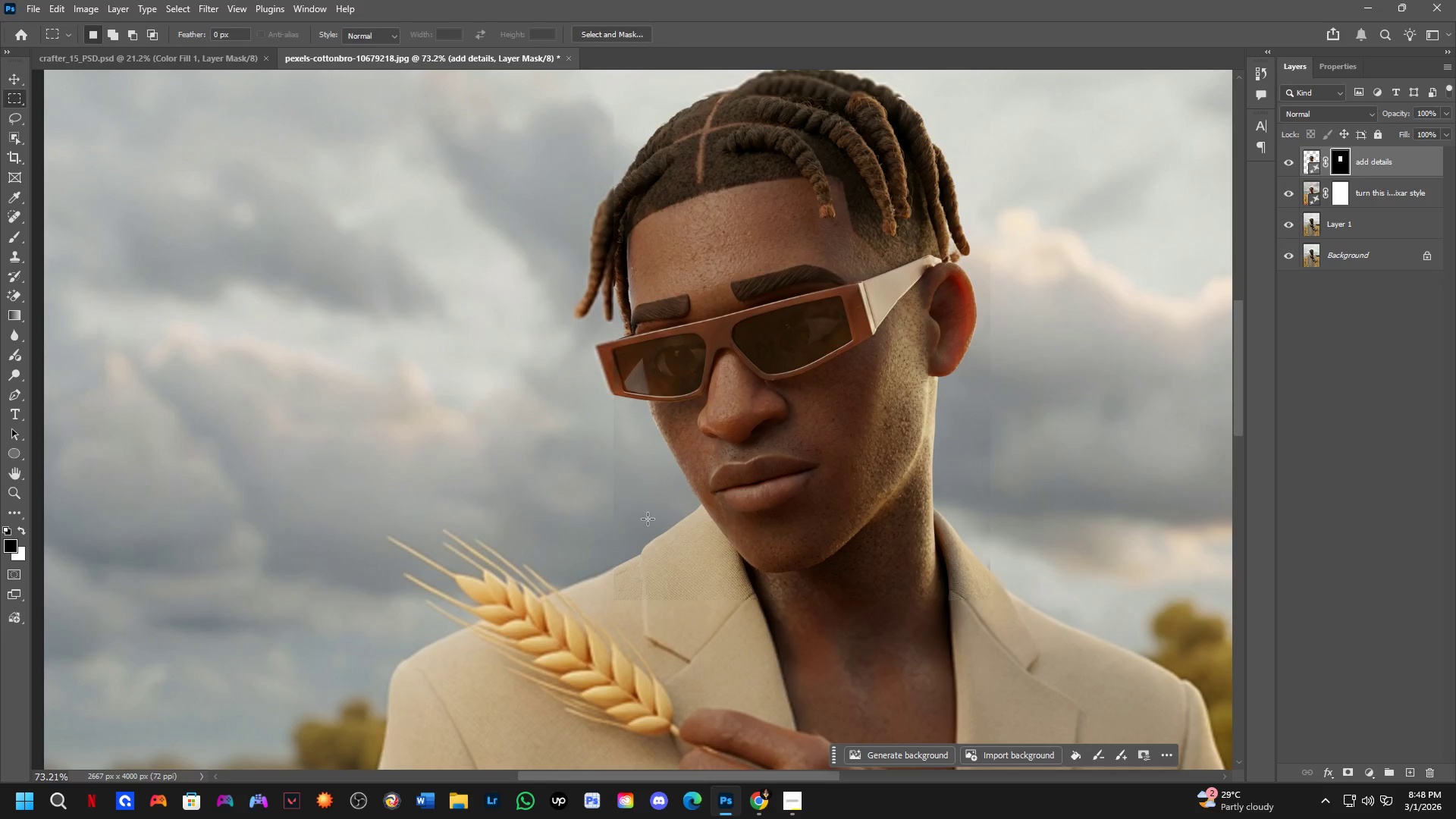 
hold_key(key=AltLeft, duration=0.42)
 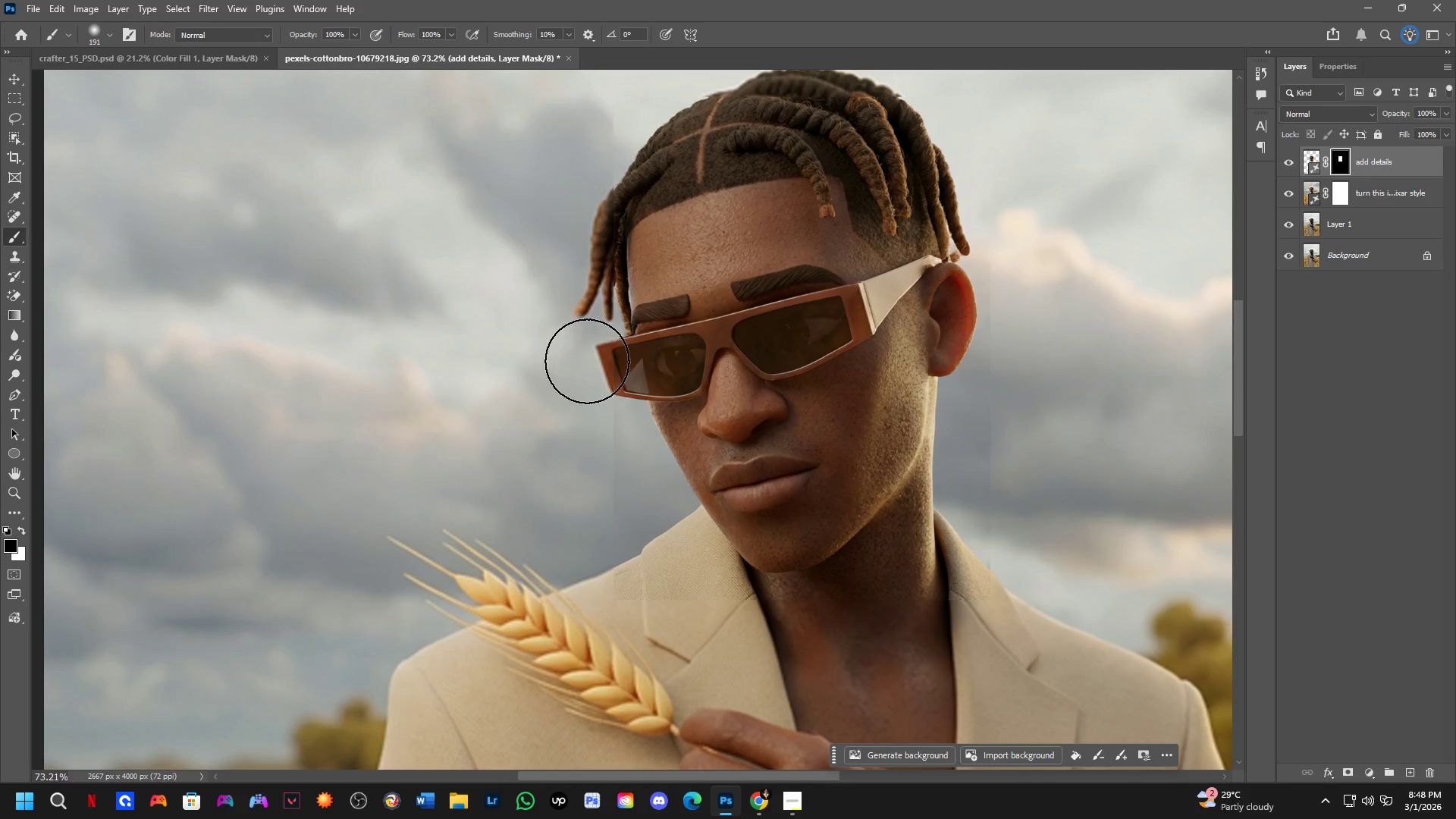 
left_click_drag(start_coordinate=[587, 361], to_coordinate=[1000, 77])
 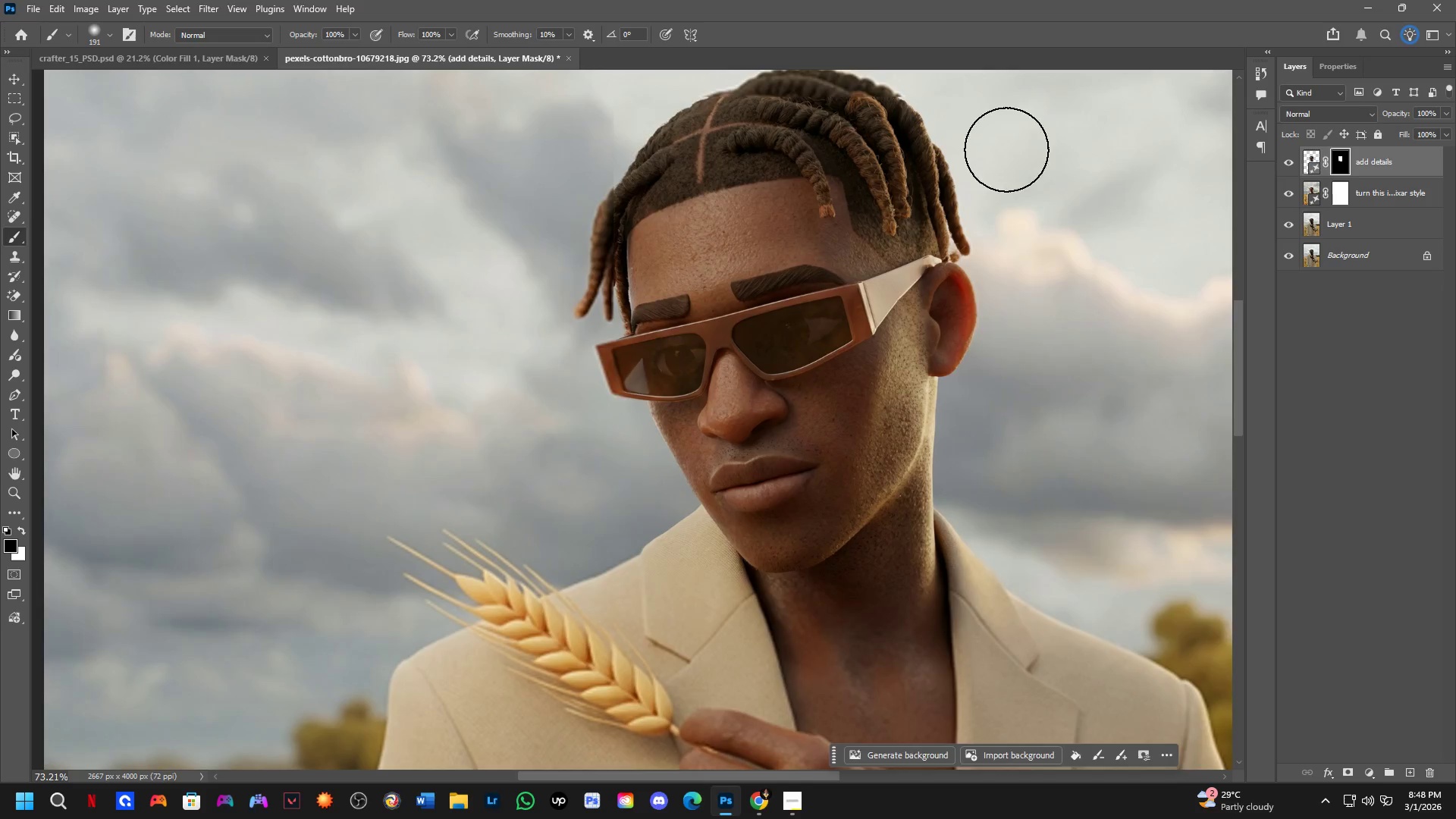 
hold_key(key=Space, duration=0.5)
 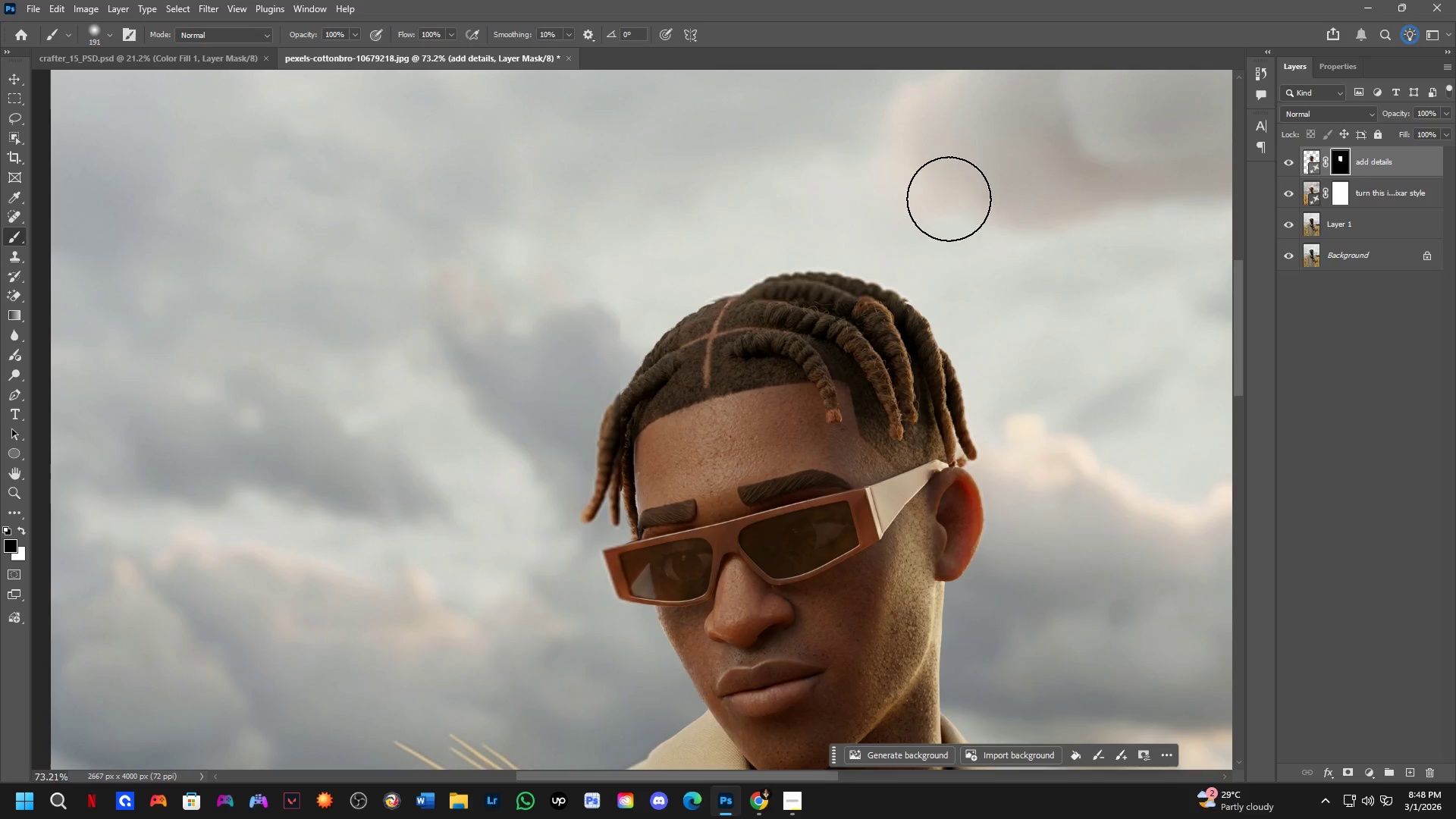 
left_click_drag(start_coordinate=[1008, 206], to_coordinate=[1015, 410])
 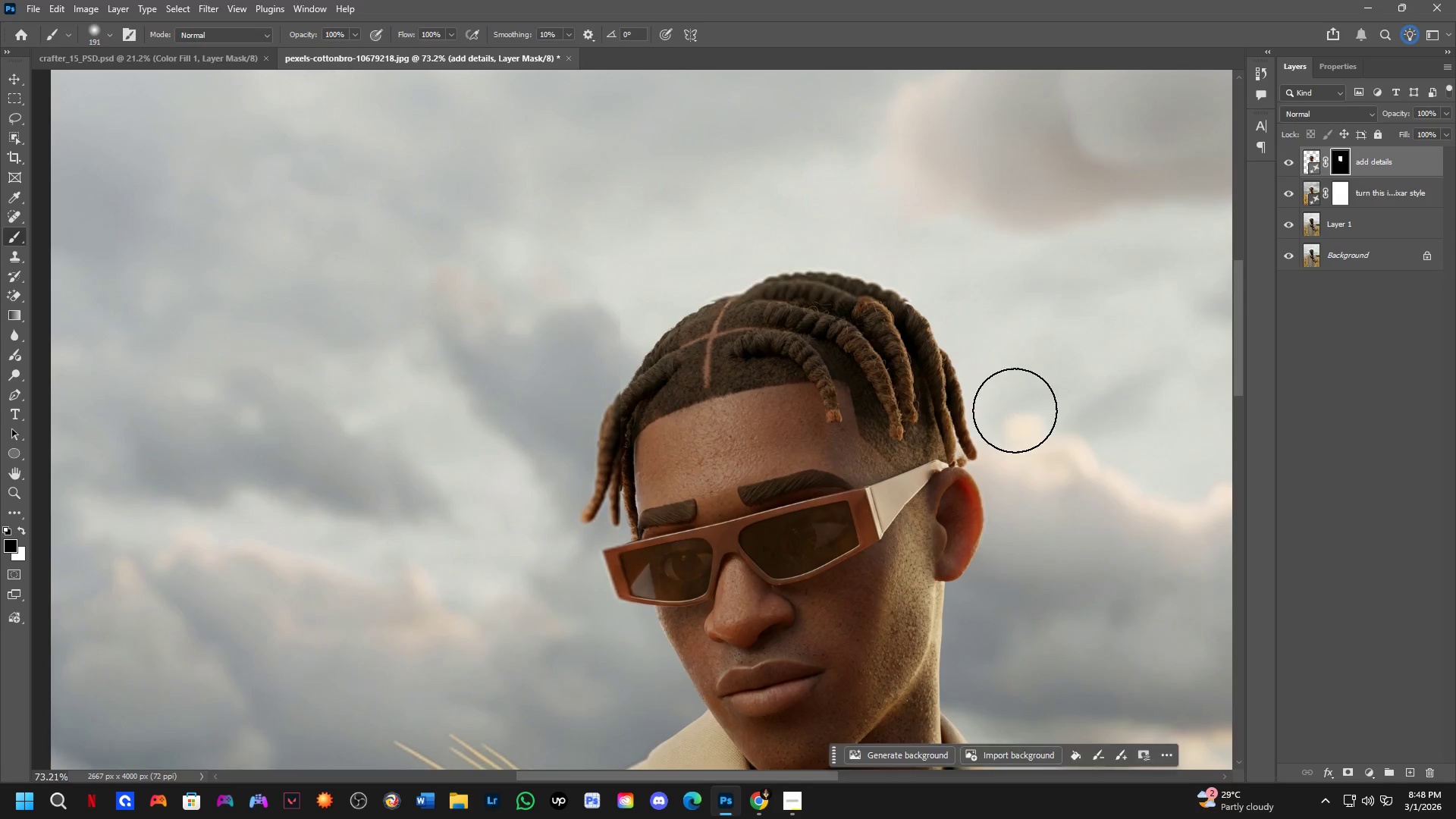 
left_click_drag(start_coordinate=[1015, 410], to_coordinate=[686, 154])
 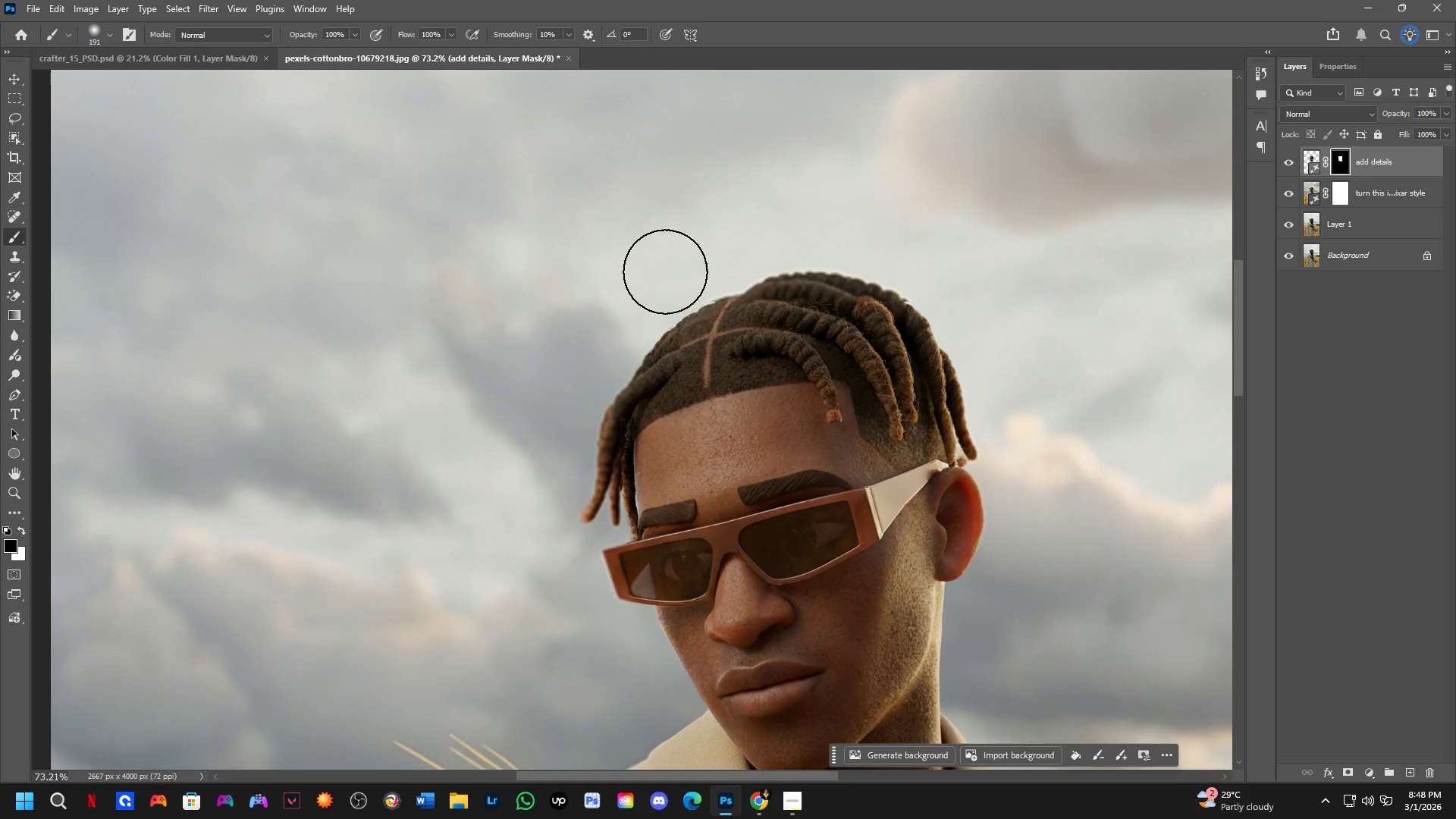 
key(Shift+ShiftLeft)
 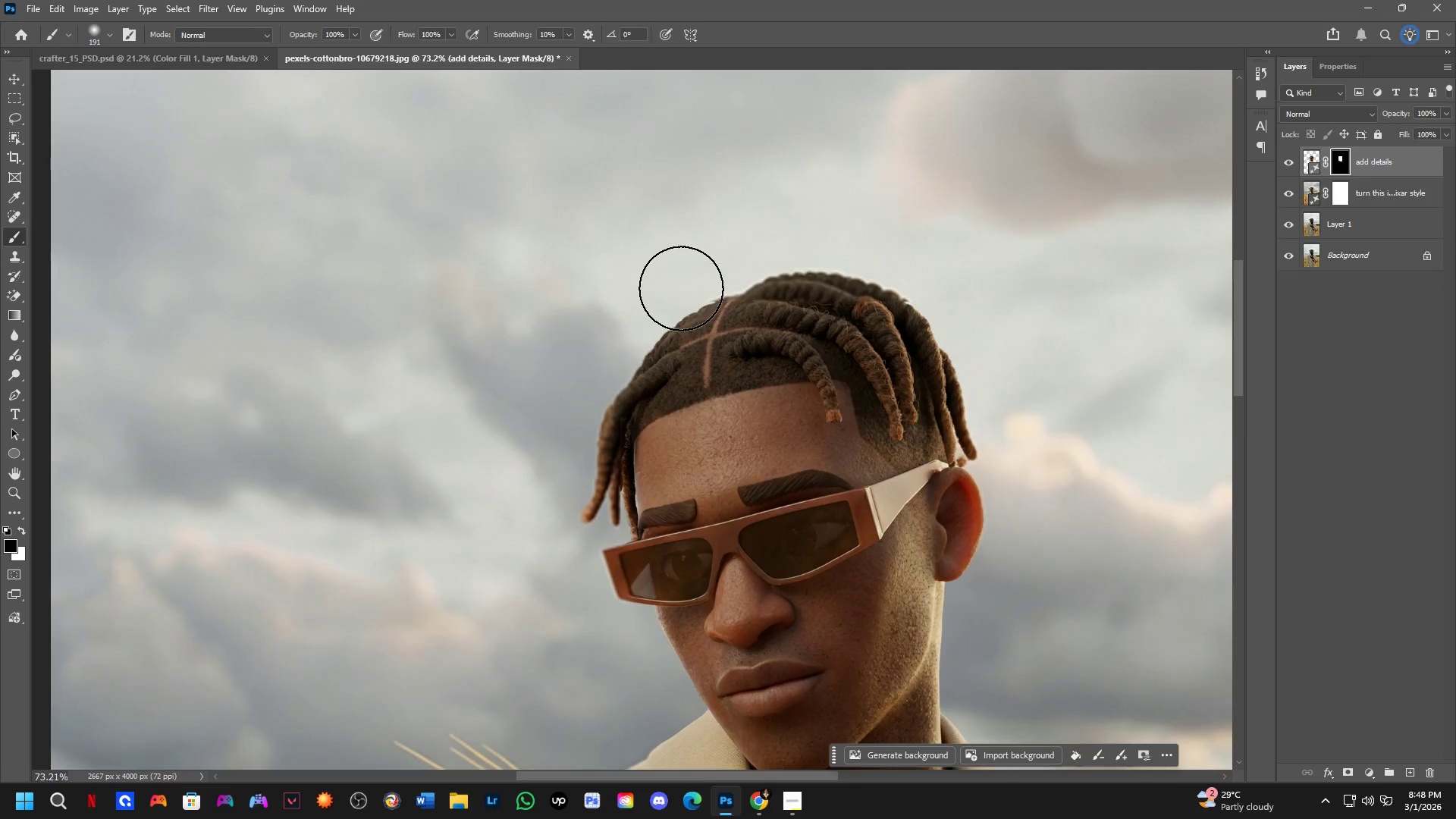 
hold_key(key=Space, duration=0.56)
 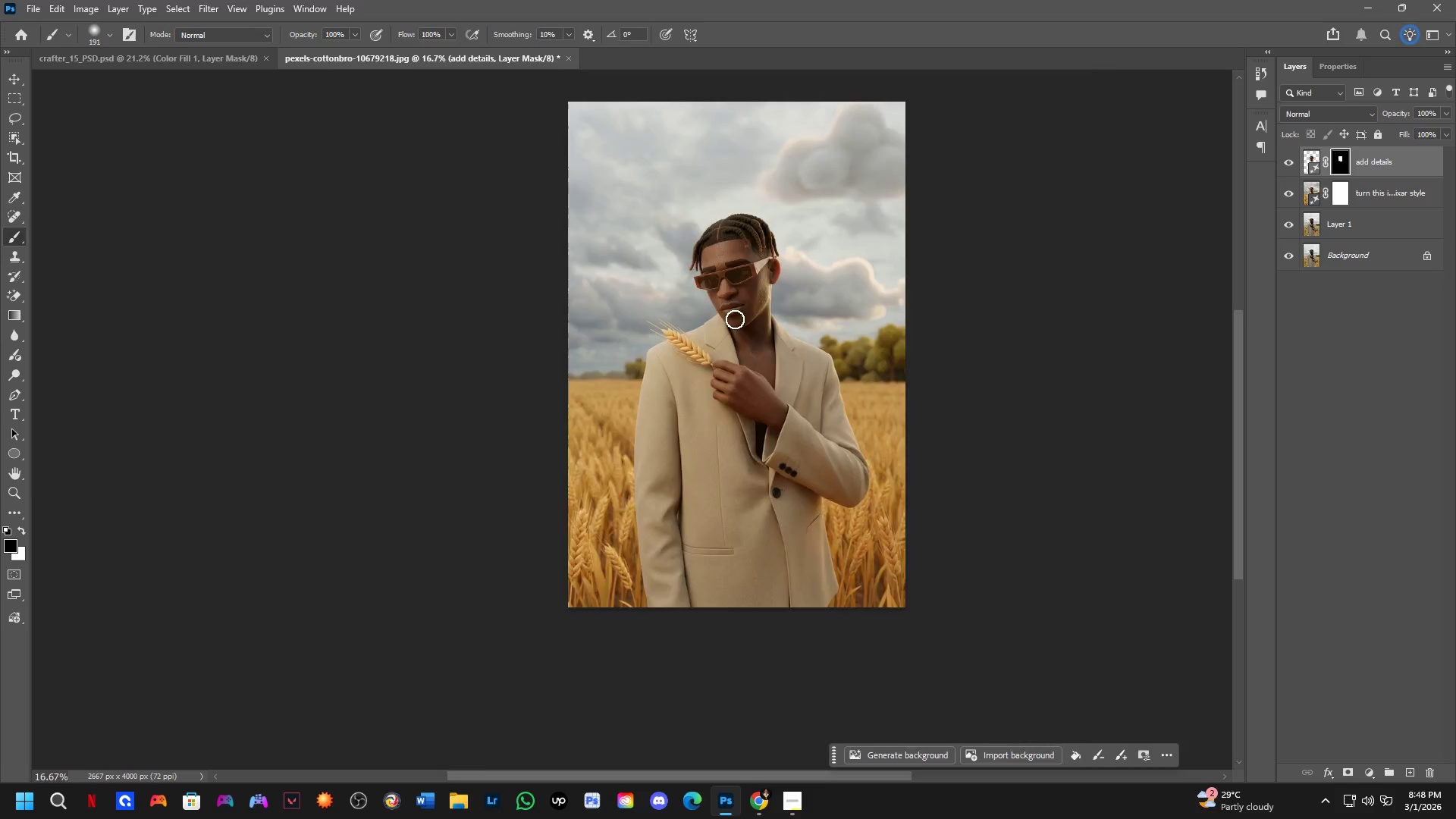 
left_click_drag(start_coordinate=[753, 441], to_coordinate=[741, 262])
 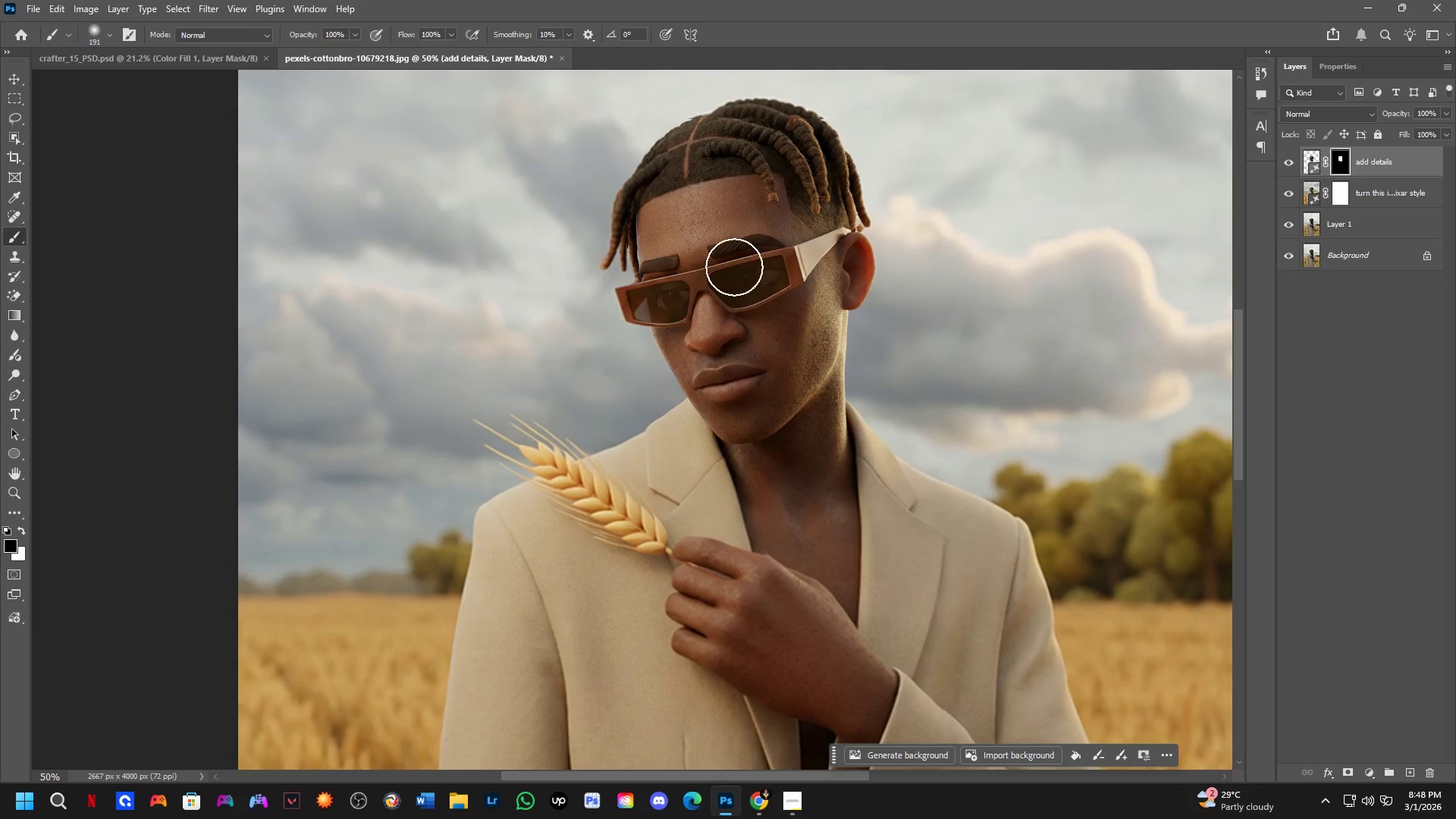 
scroll: coordinate [681, 288], scroll_direction: down, amount: 2.0
 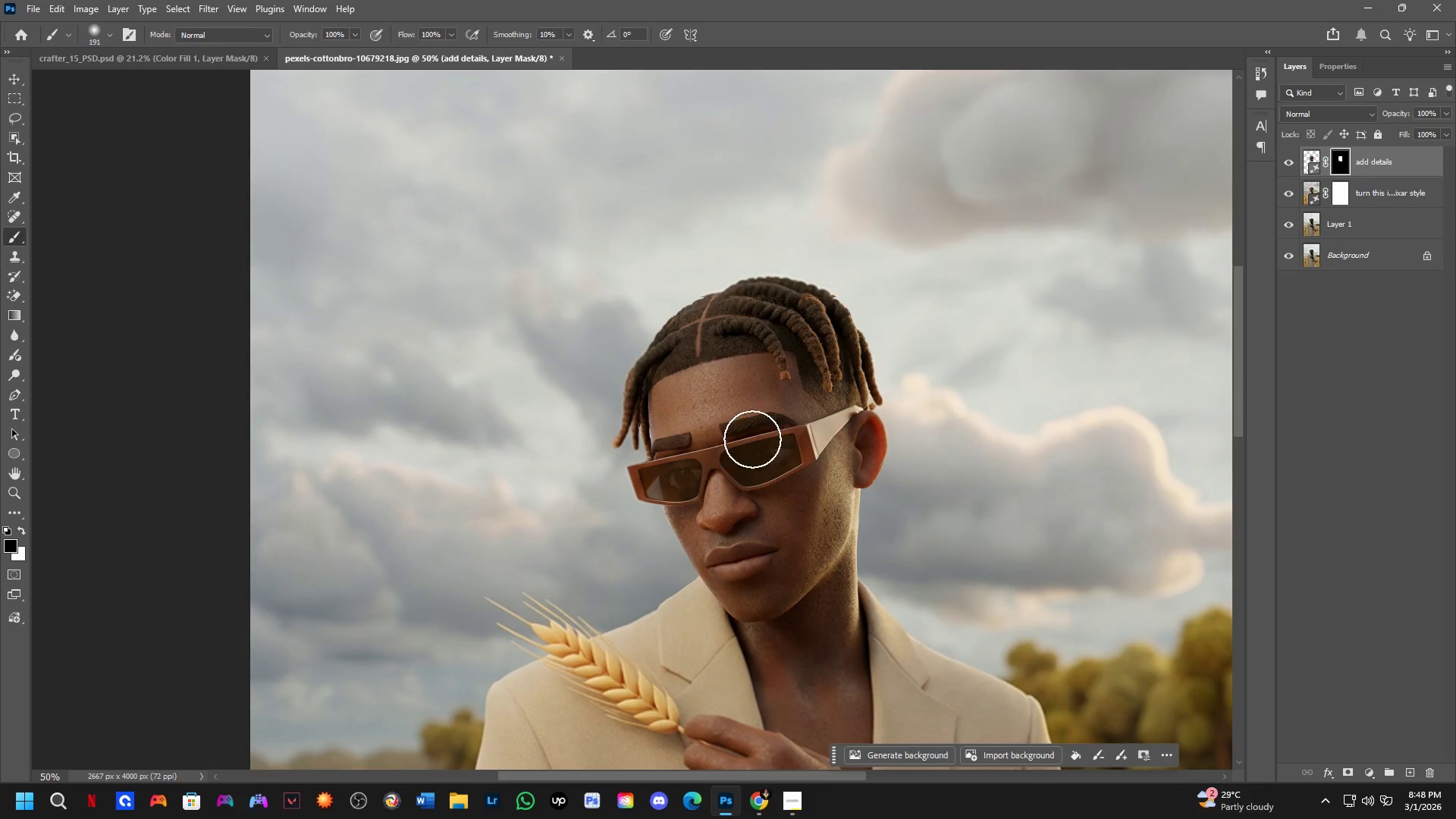 
key(Shift+ShiftLeft)
 